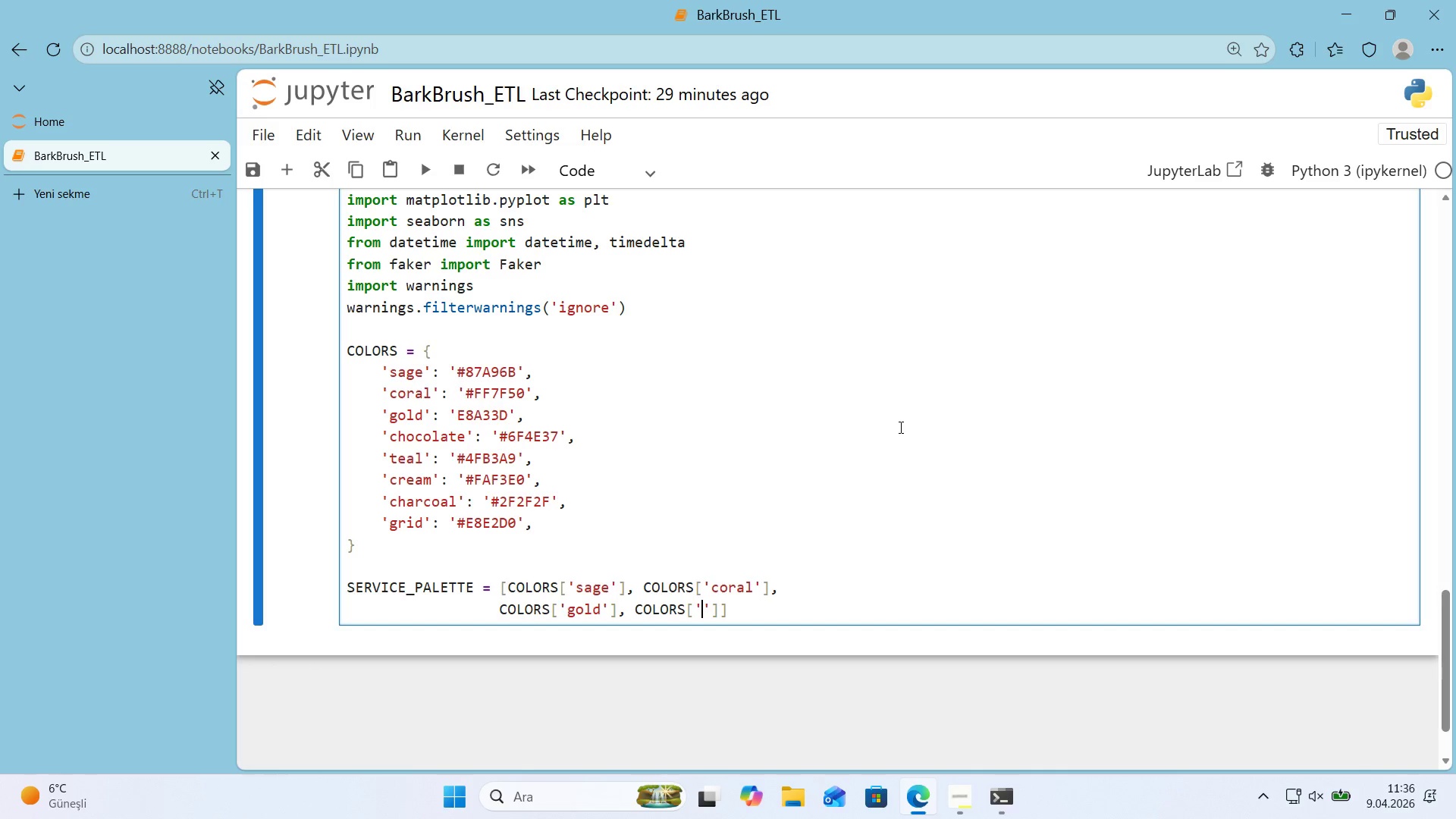 
type(TEAL)
key(Backspace)
key(Backspace)
key(Backspace)
key(Backspace)
type(teall)
key(Backspace)
 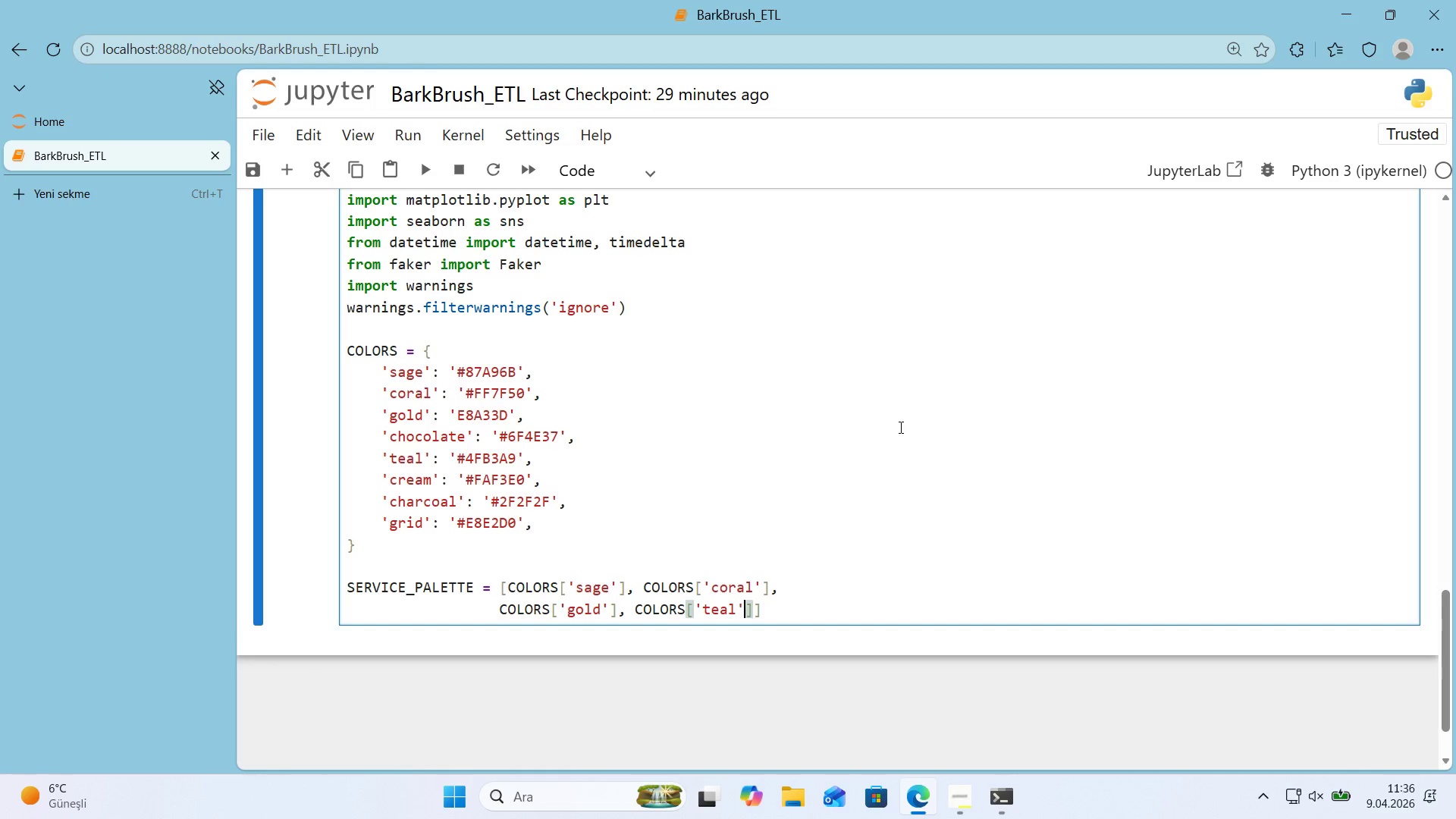 
key(ArrowRight)
 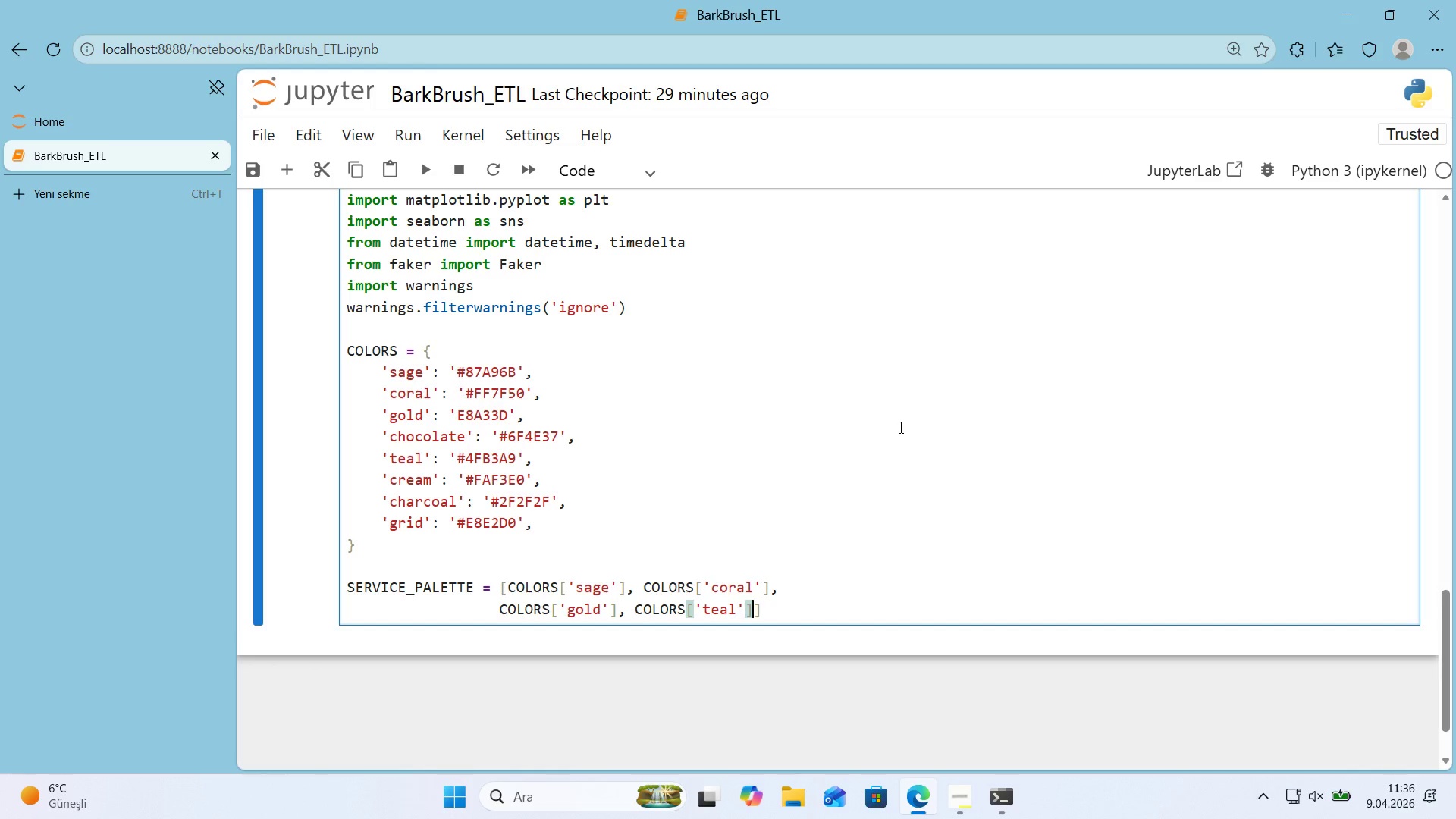 
key(ArrowRight)
 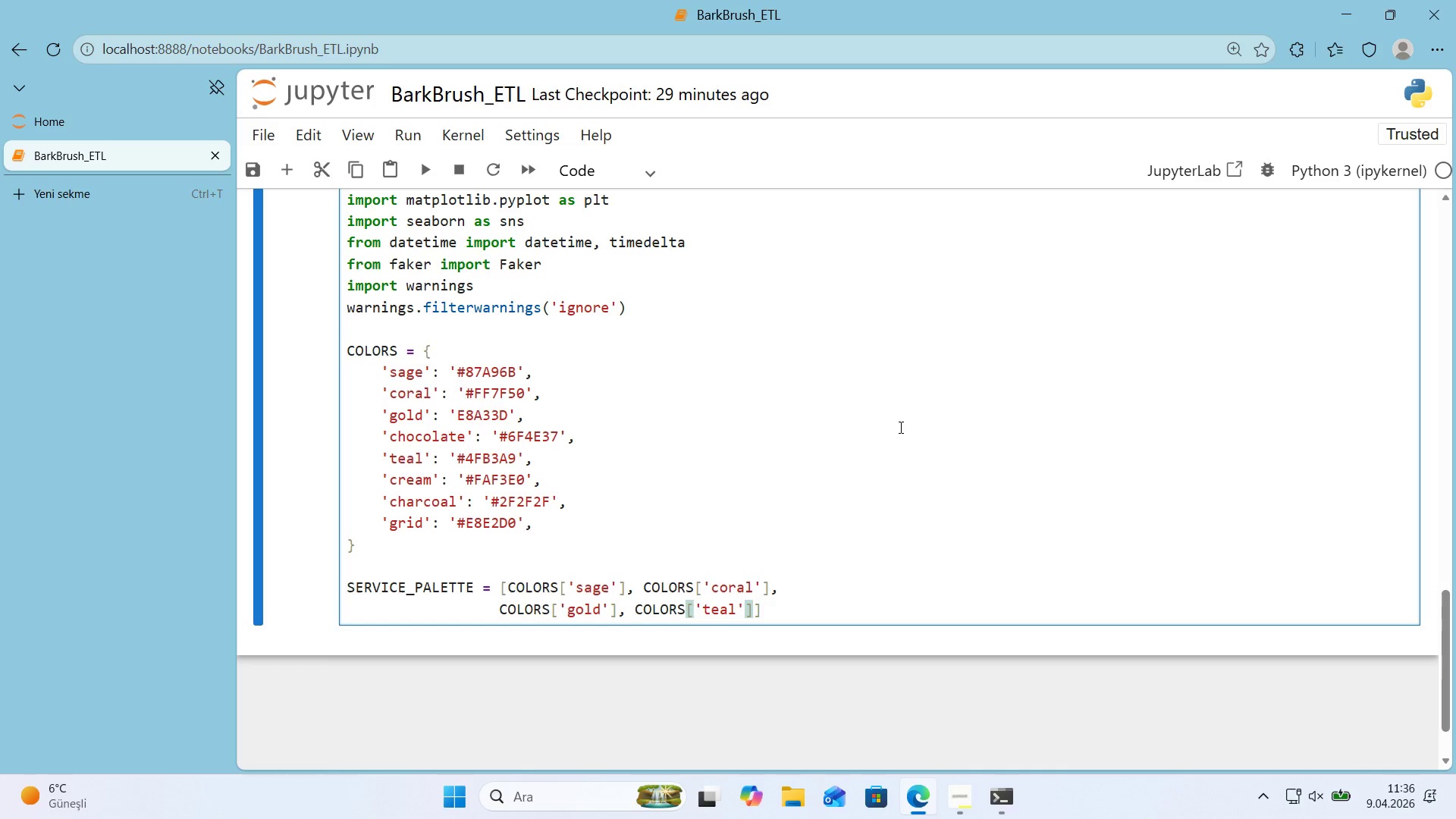 
key(ArrowRight)
 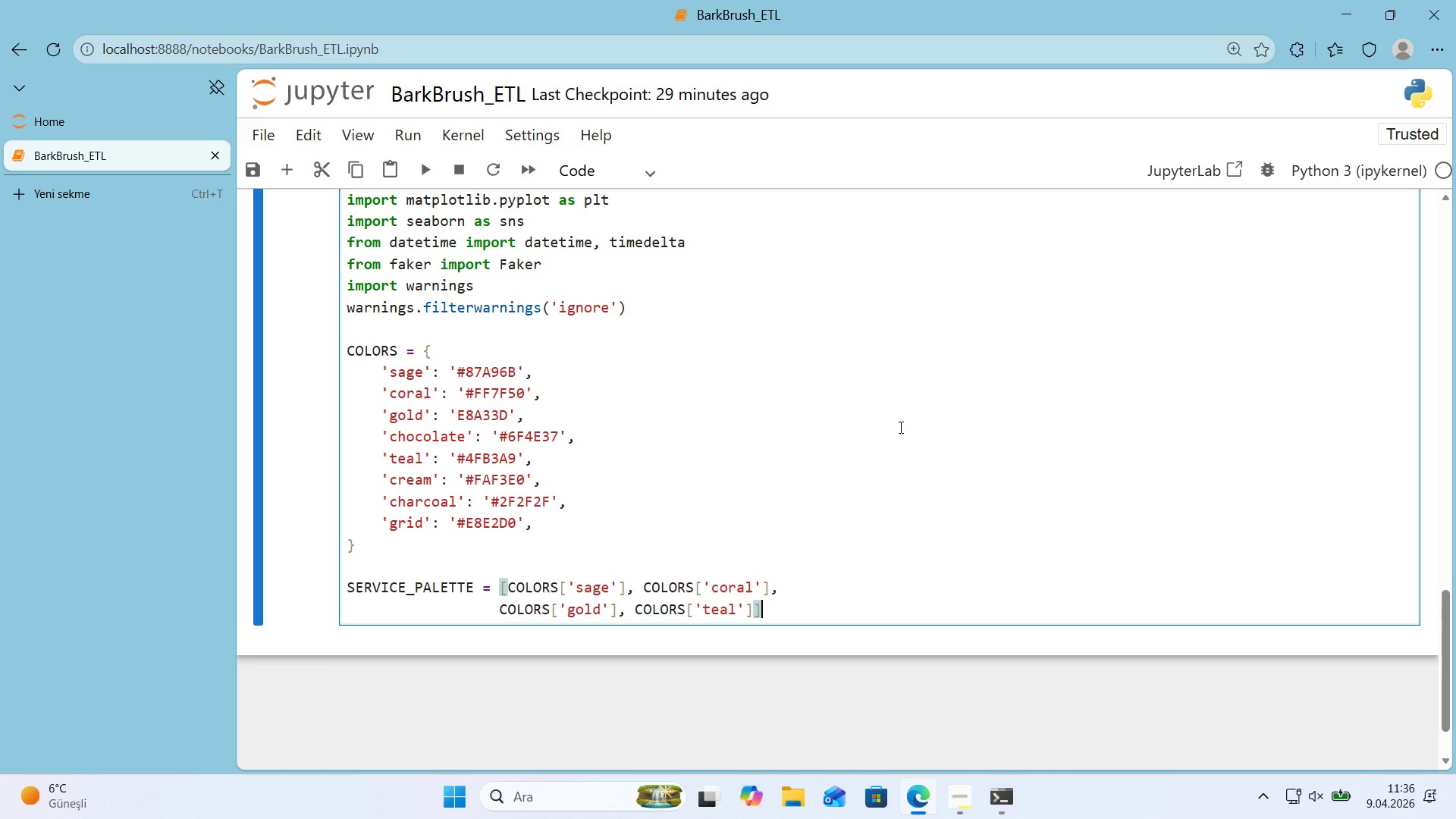 
key(Enter)
 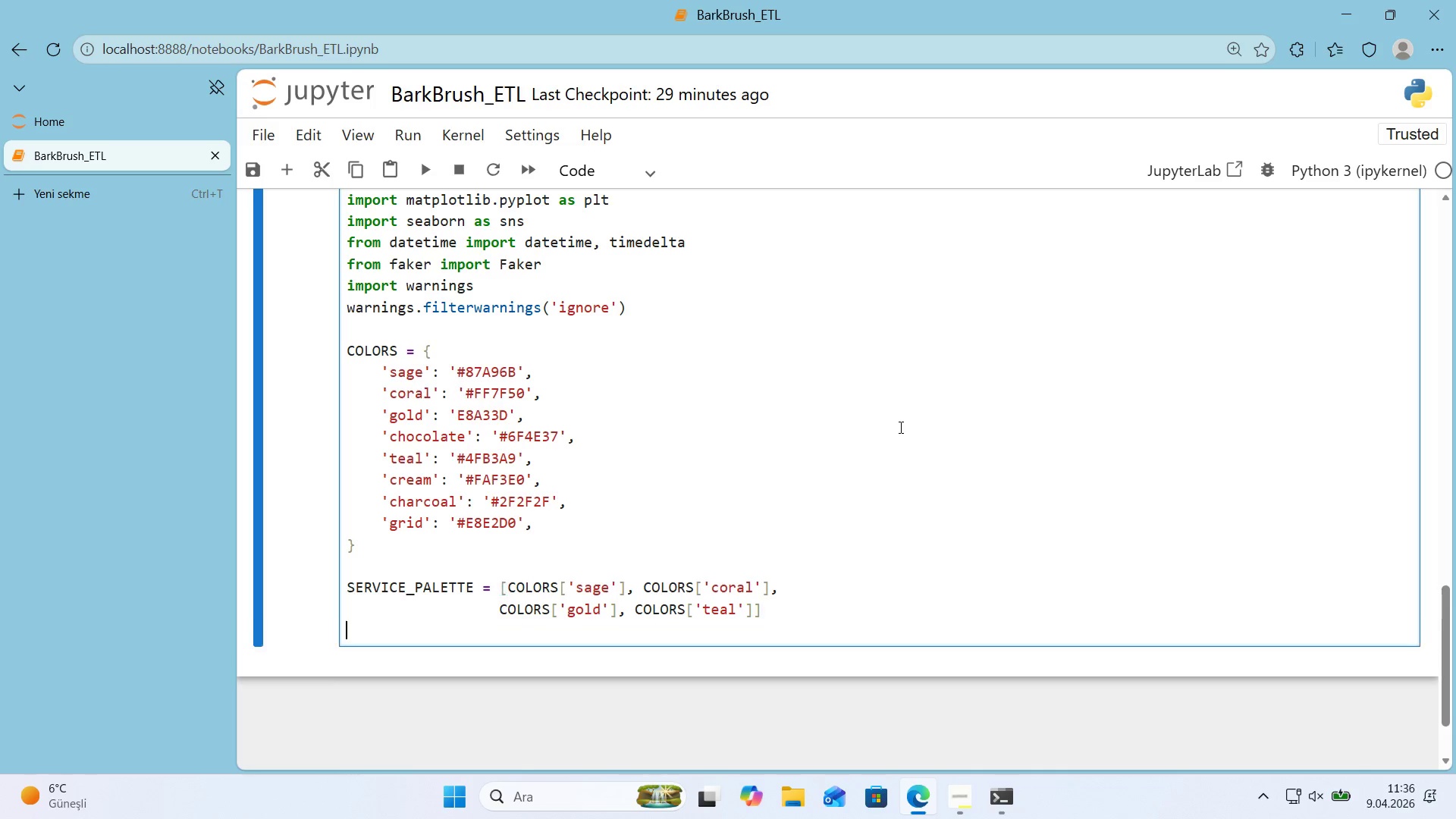 
key(Enter)
 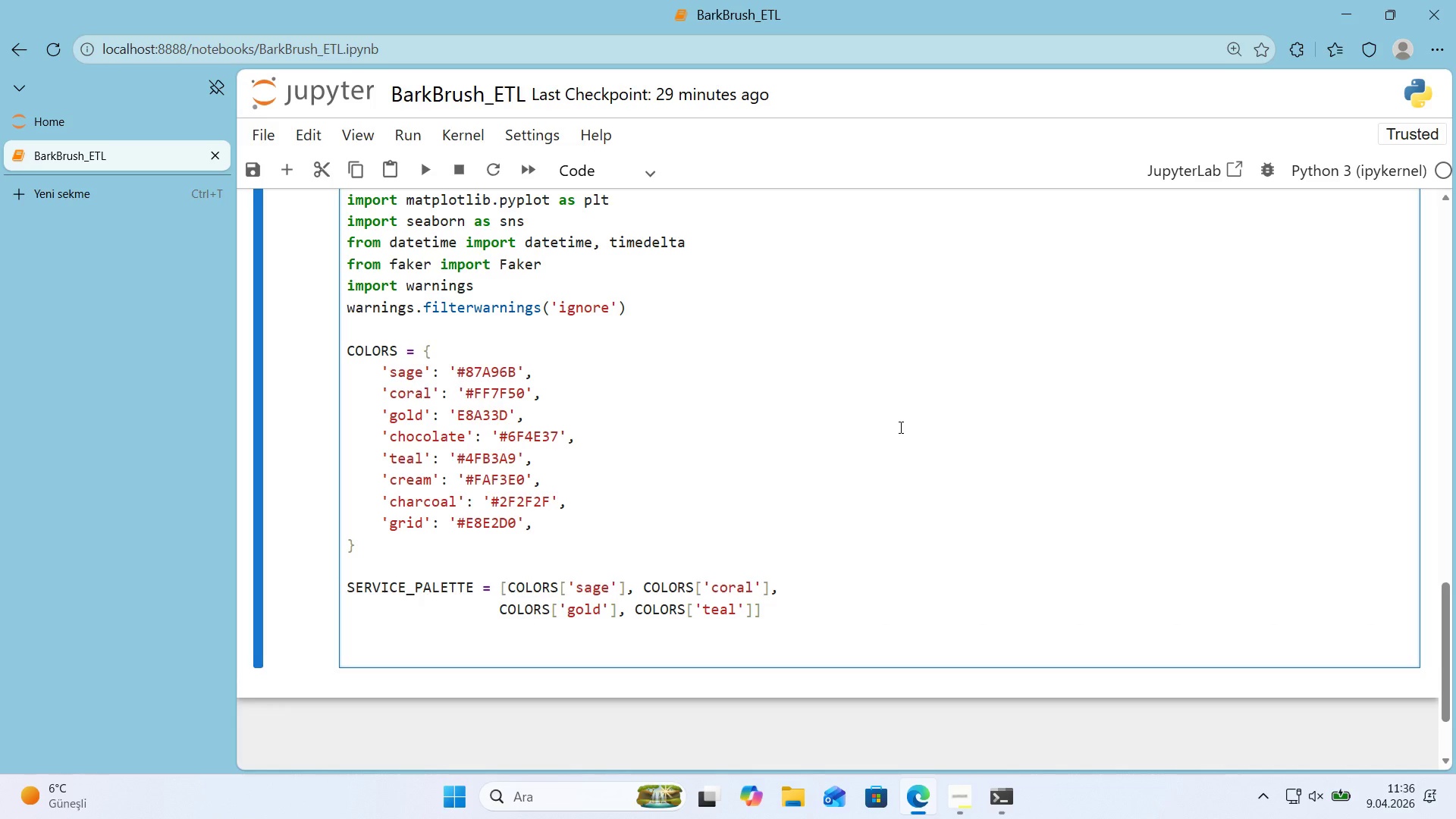 
type(DATA)
 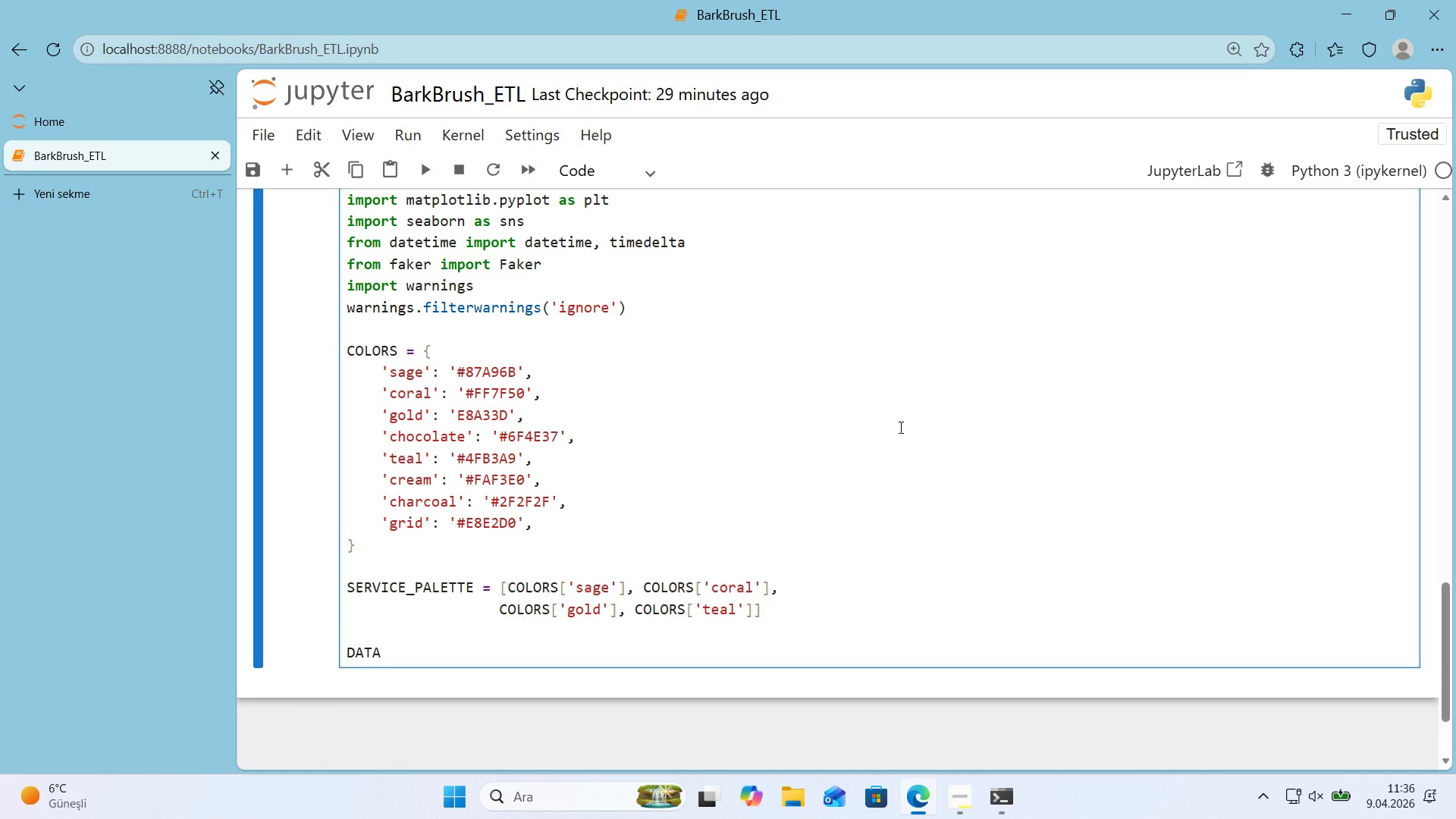 
type(_DIR ) @@)
 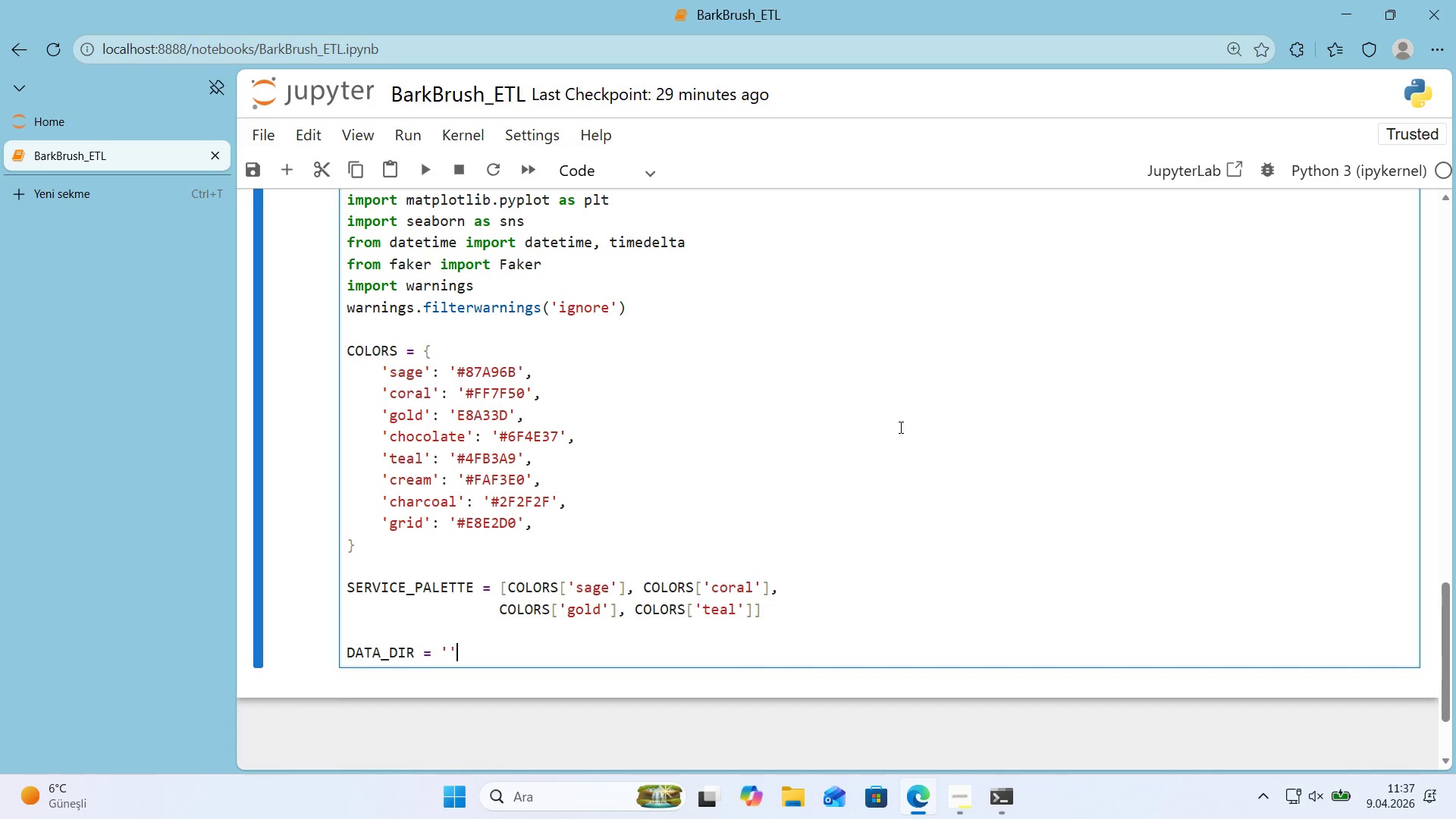 
key(ArrowLeft)
 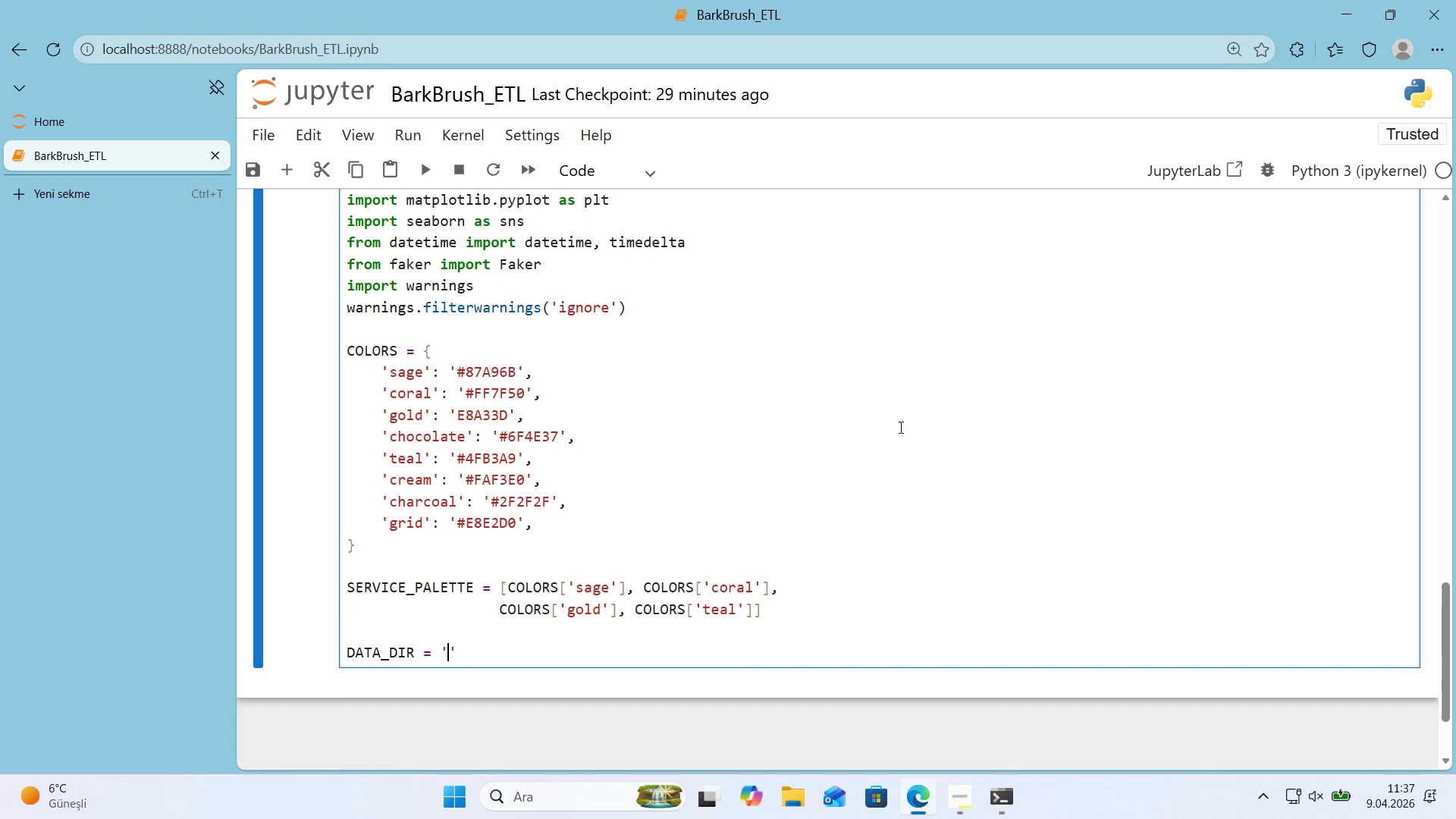 
type(data)
 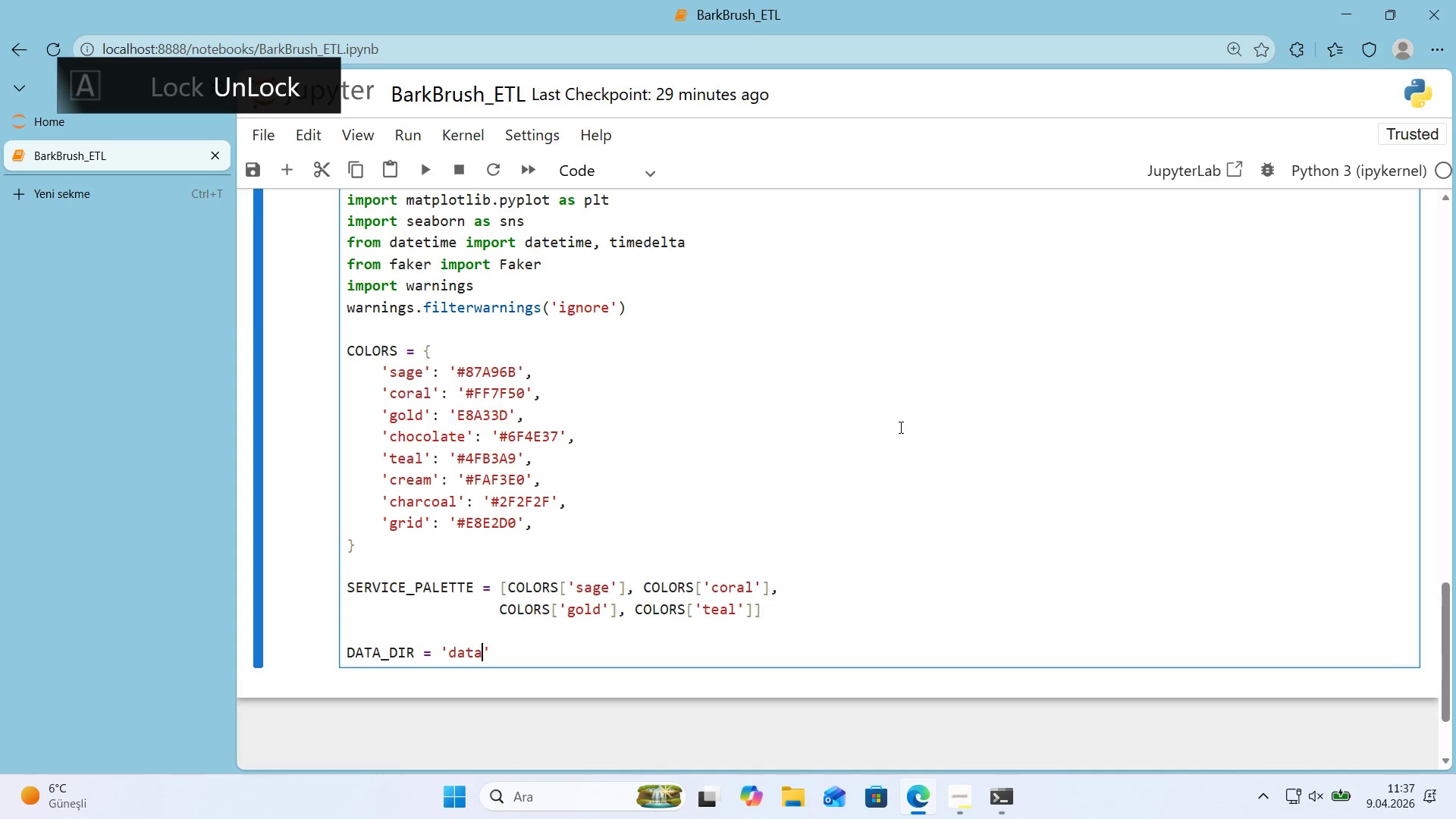 
key(ArrowRight)
 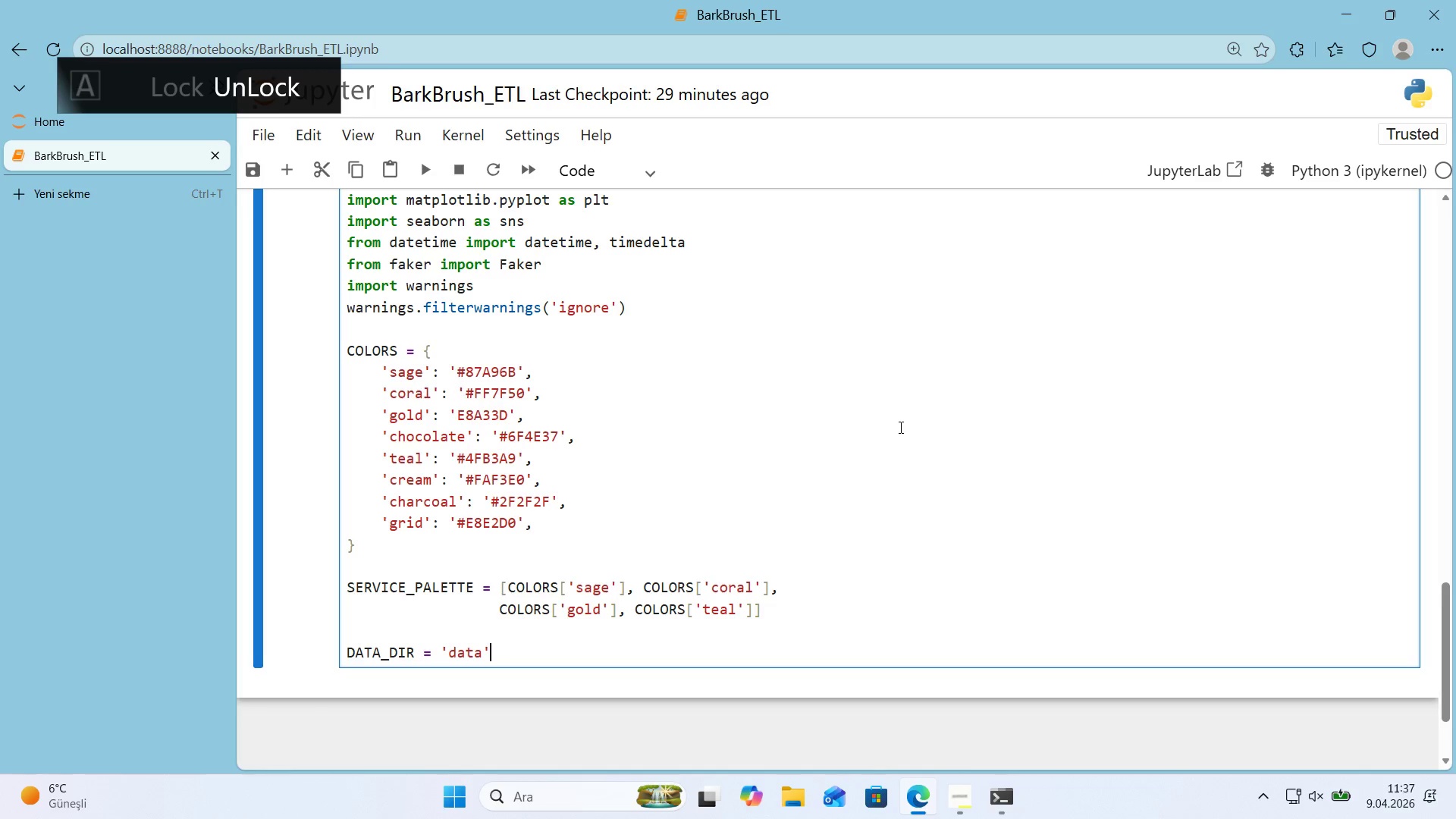 
key(Enter)
 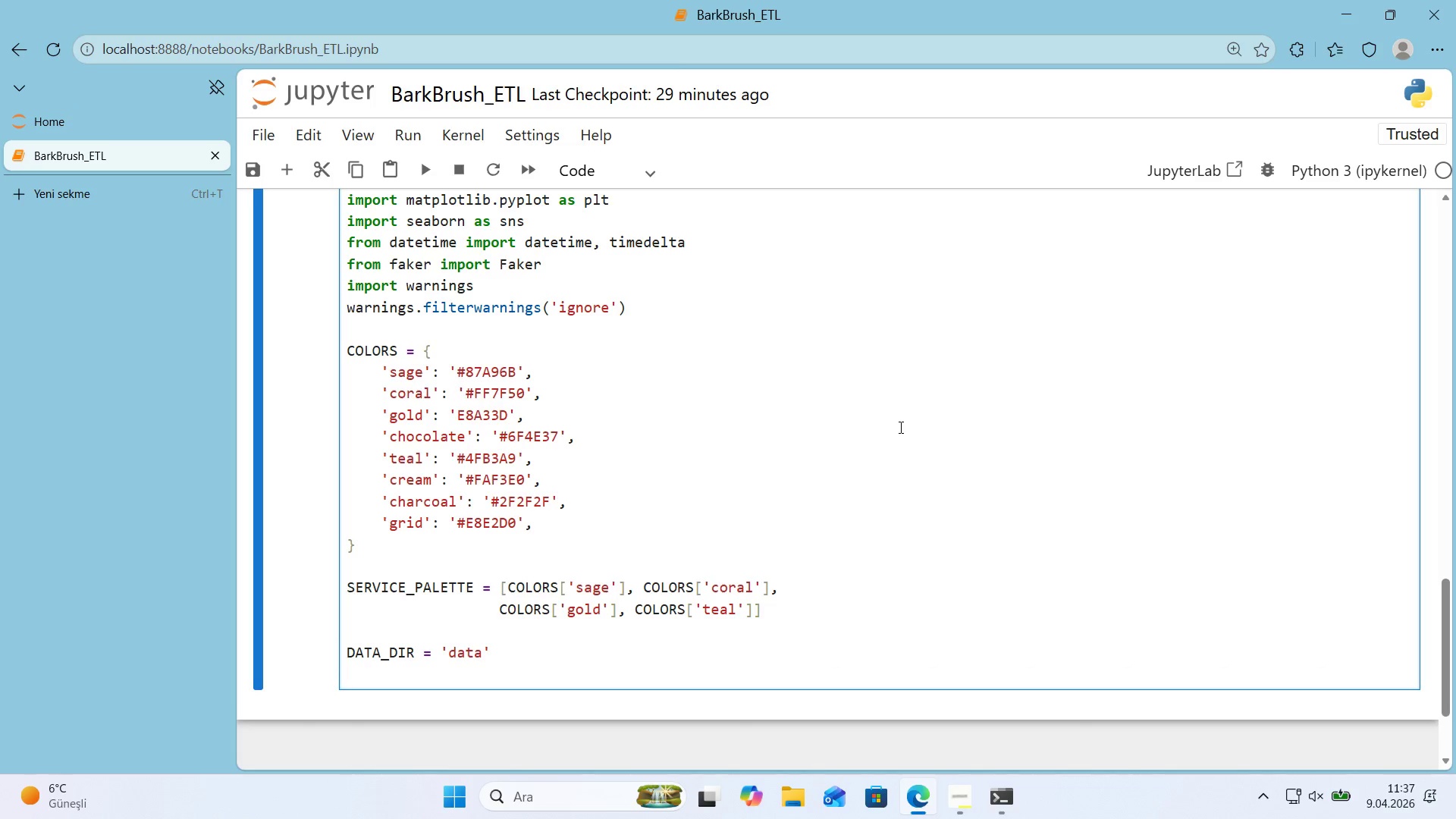 
type(OUTPUT_DIR ) @@)
 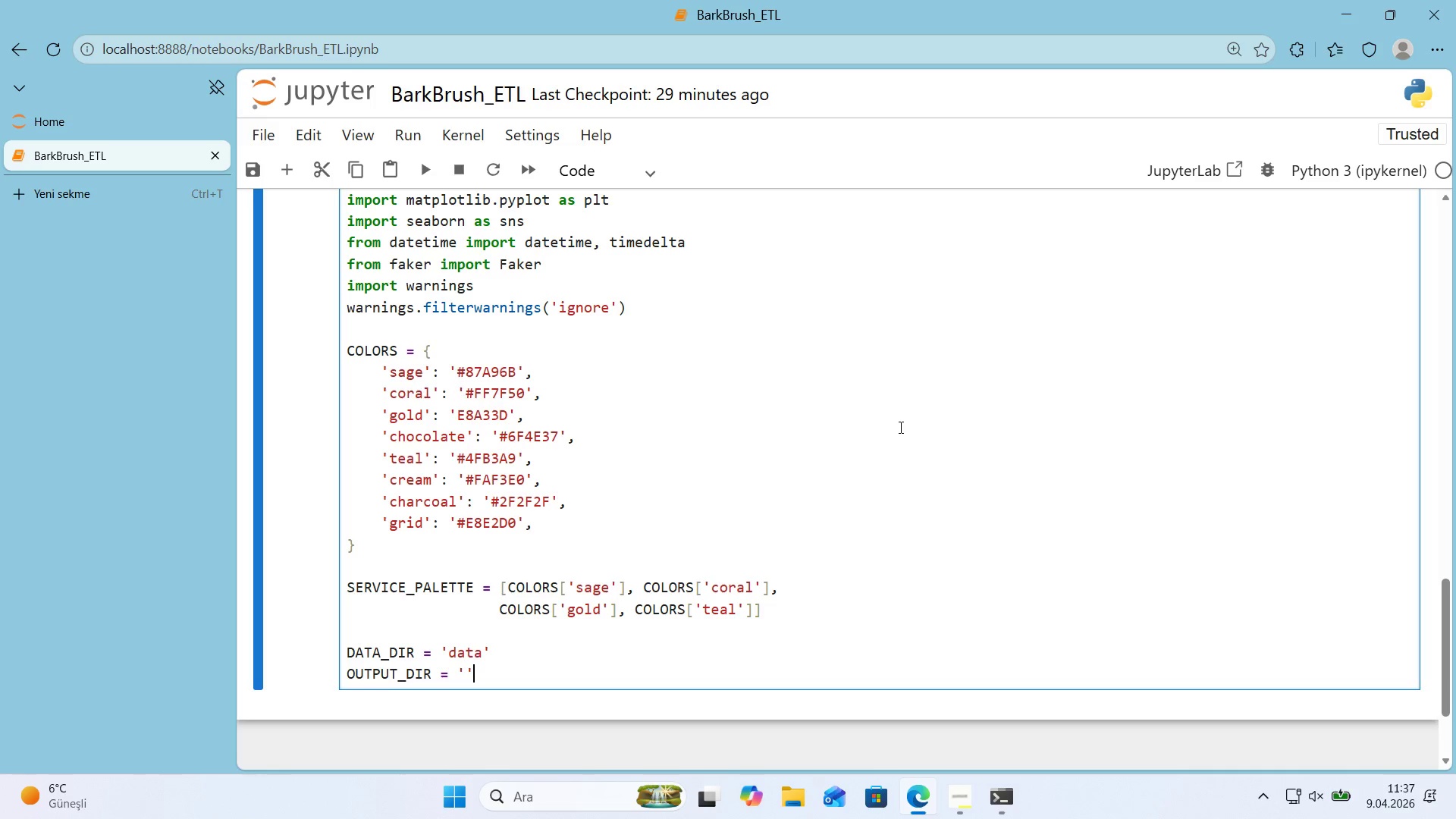 
key(ArrowLeft)
 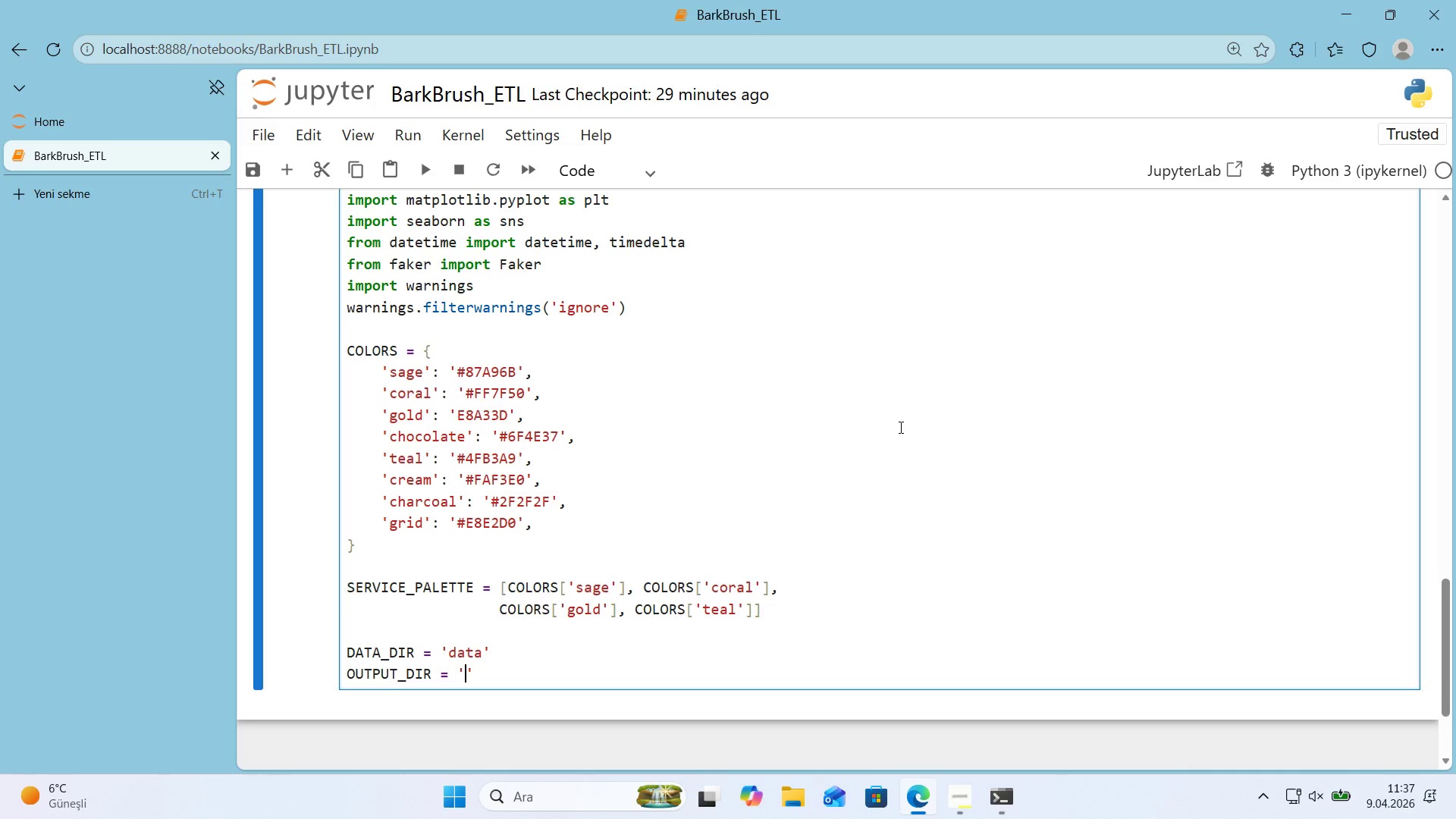 
type(otput)
key(Backspace)
key(Backspace)
key(Backspace)
key(Backspace)
type(utput)
 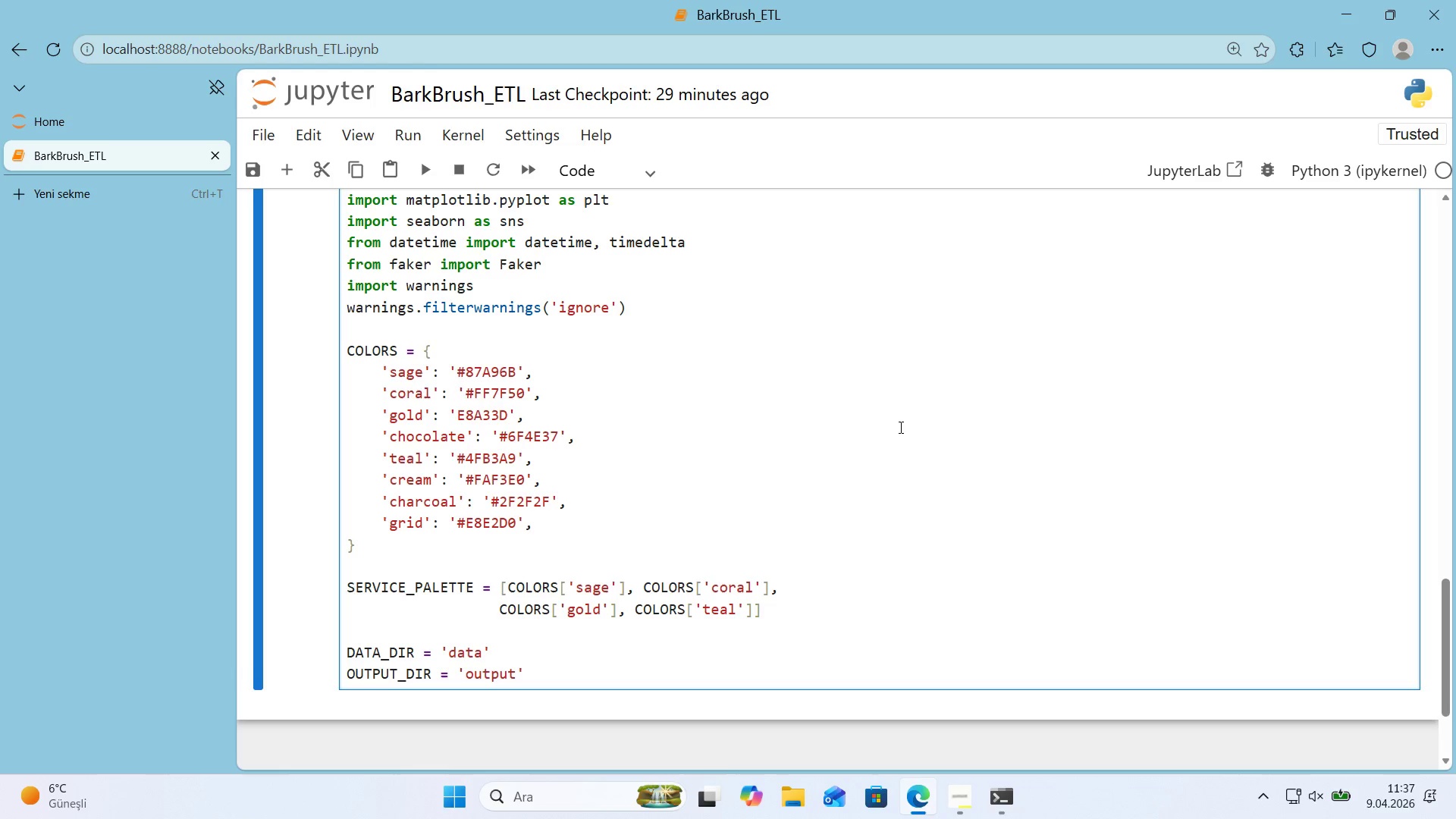 
key(ArrowRight)
 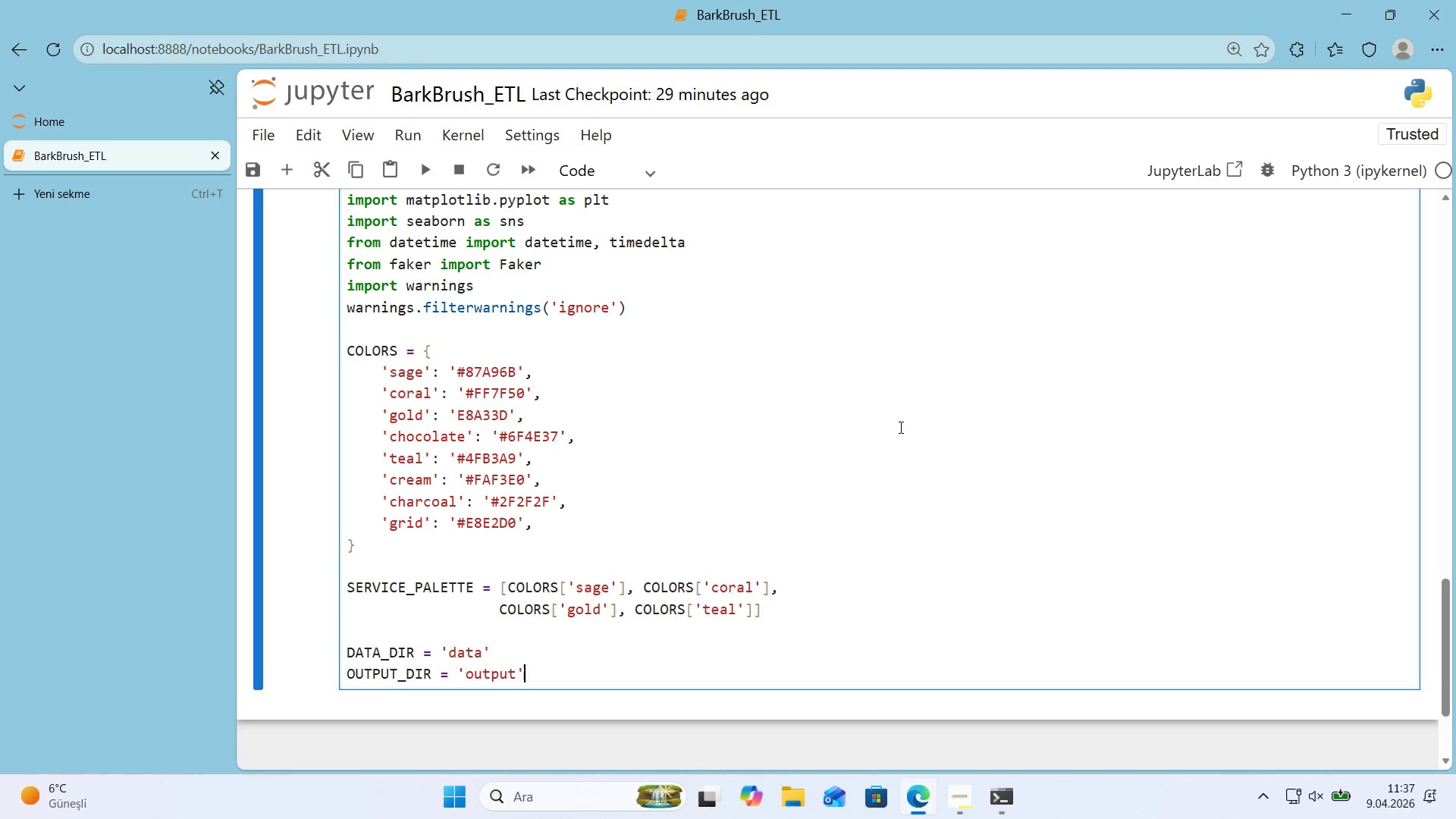 
key(Enter)
 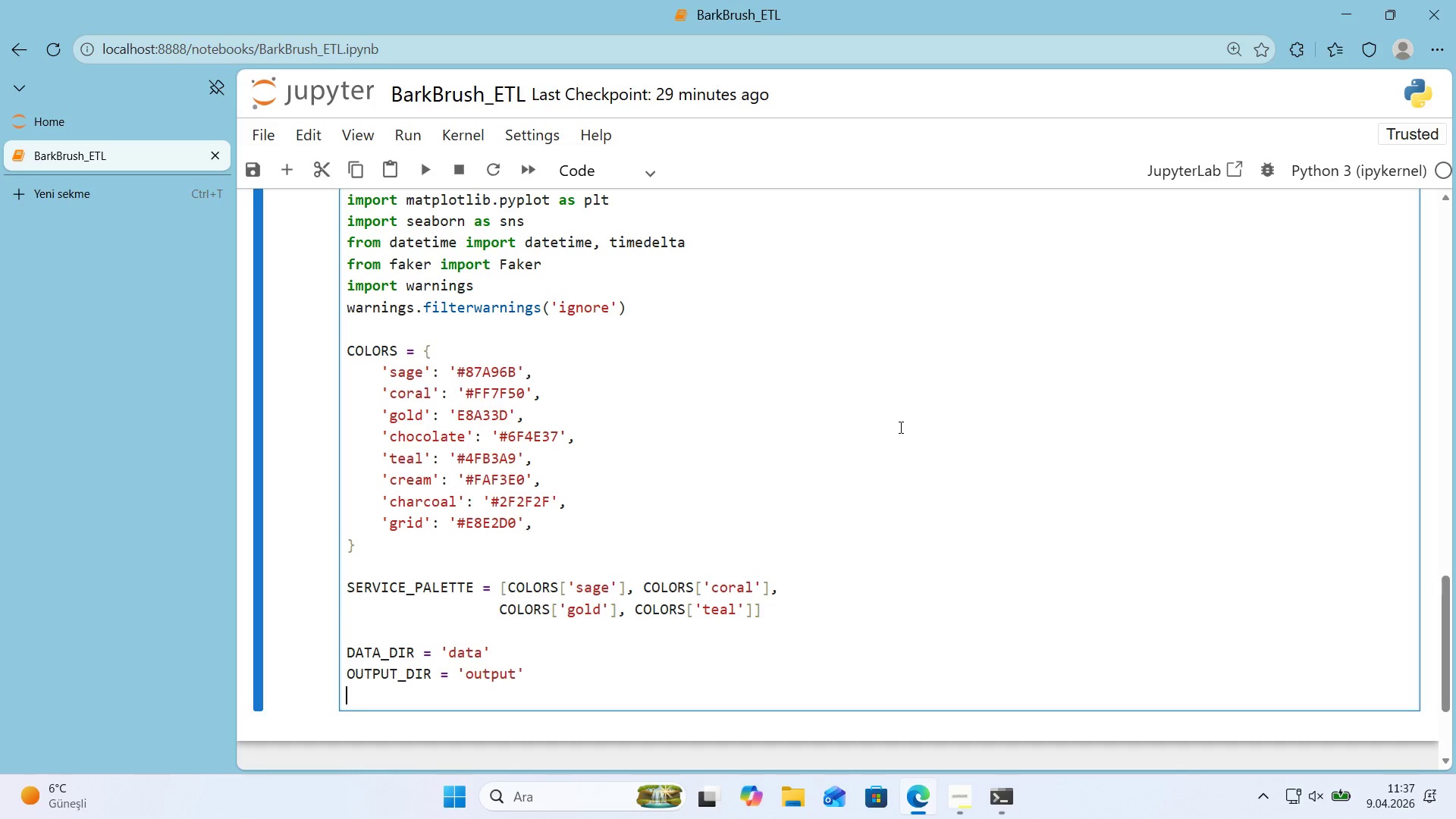 
type(os.makedd'rs)
 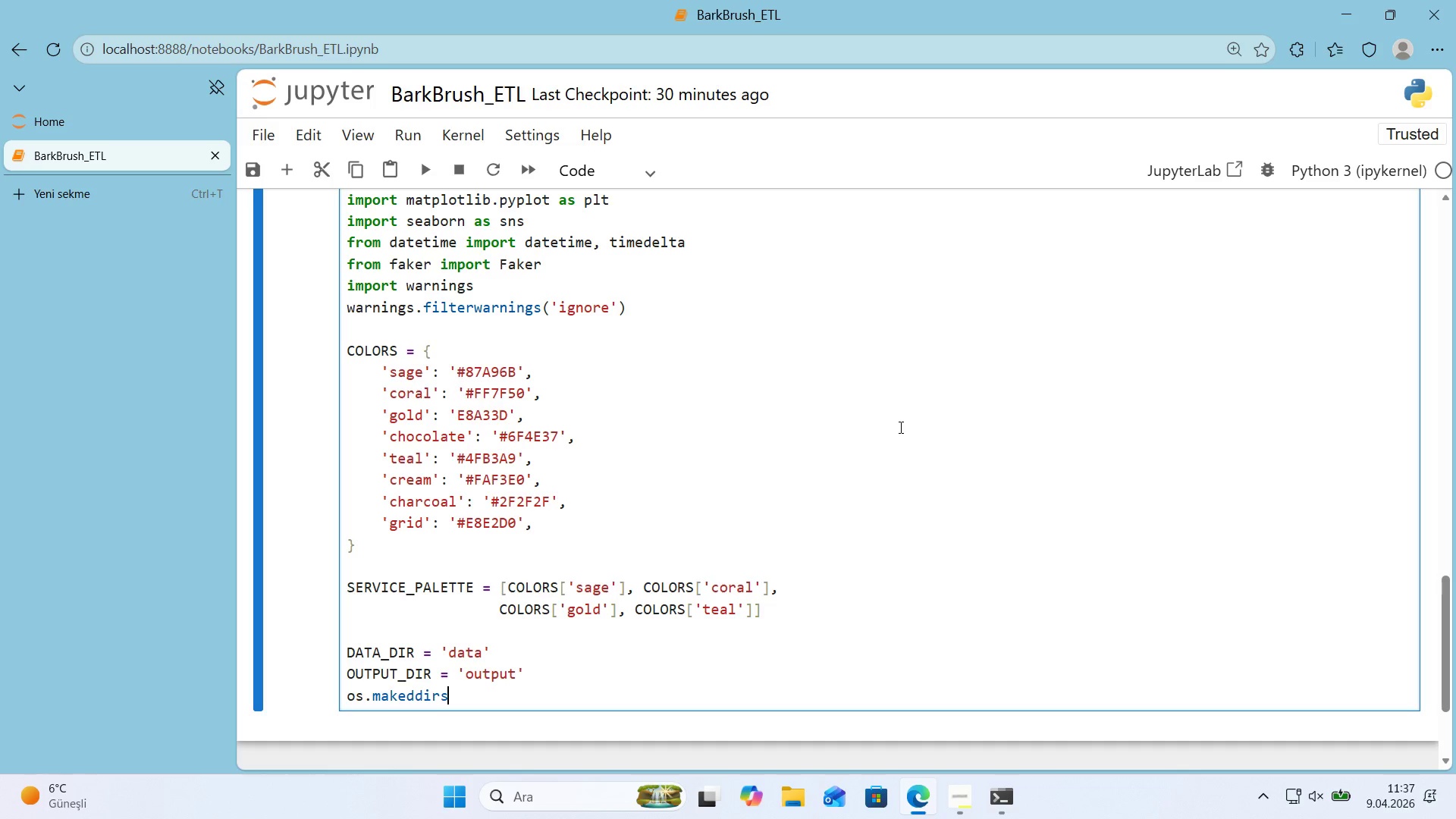 
wait(5.25)
 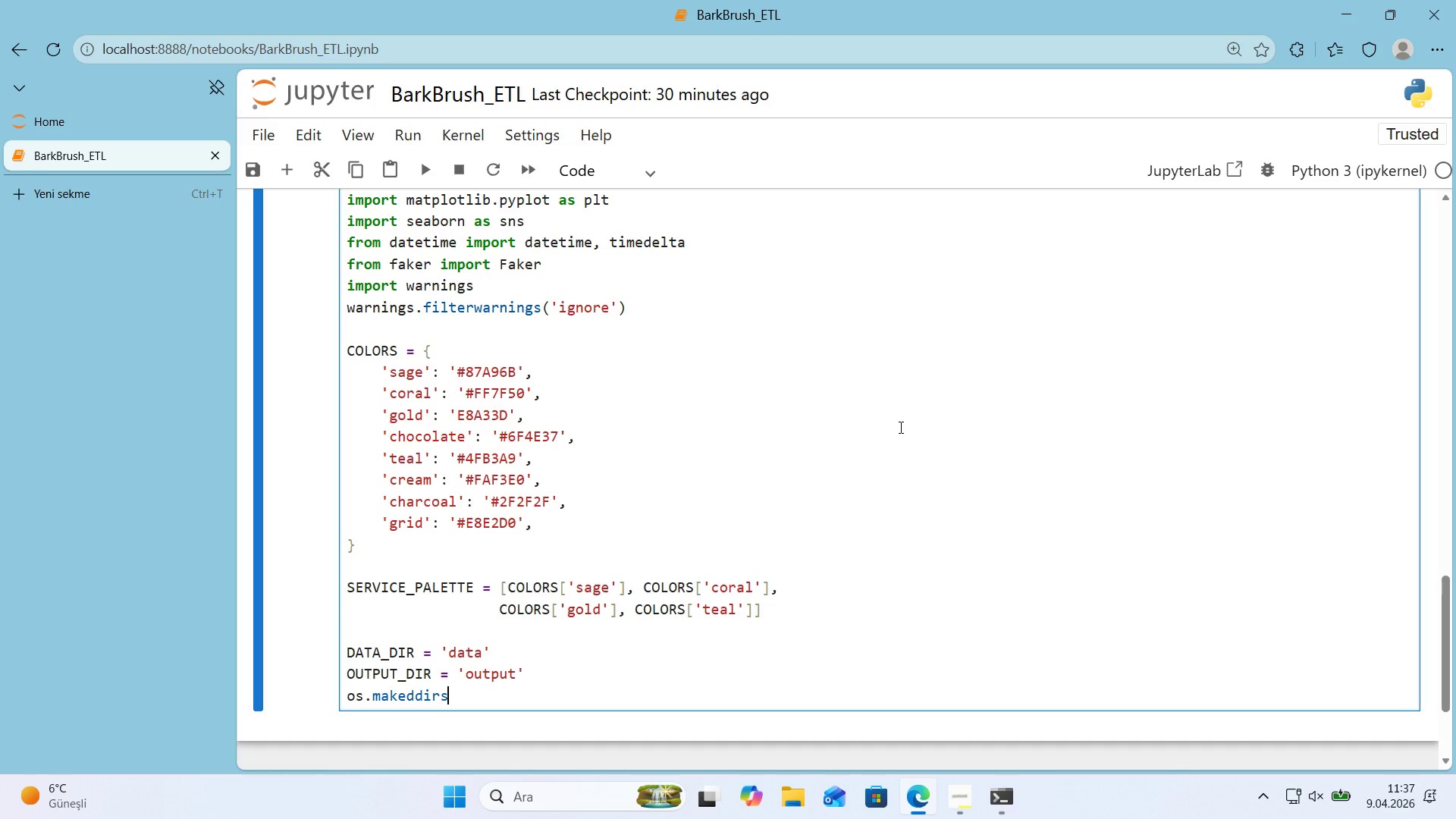 
type(*()
 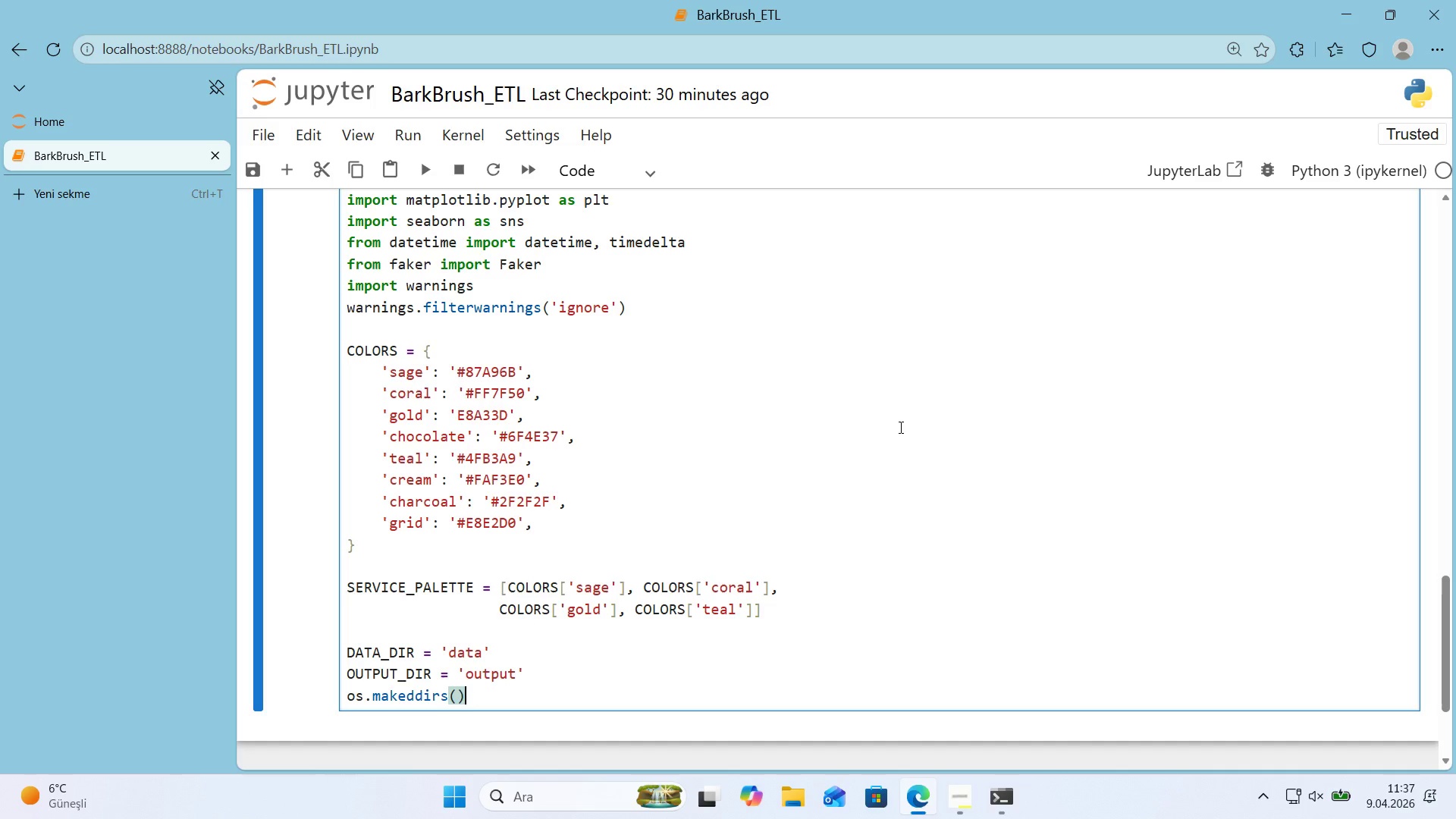 
key(ArrowLeft)
 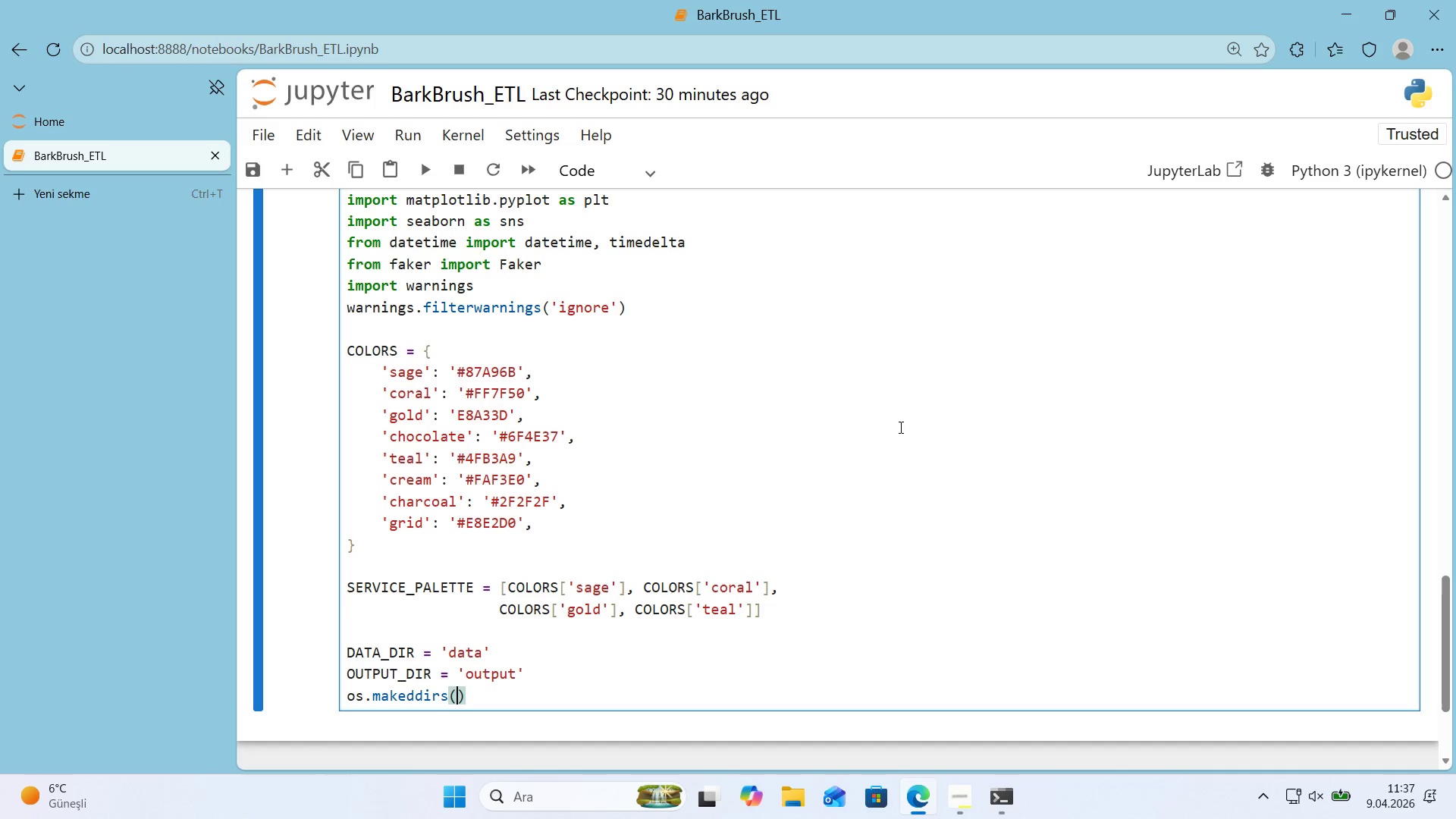 
type(data,_D)
key(Backspace)
key(Backspace)
key(Backspace)
type(_dir, EX'ST_OK)tRUE)
 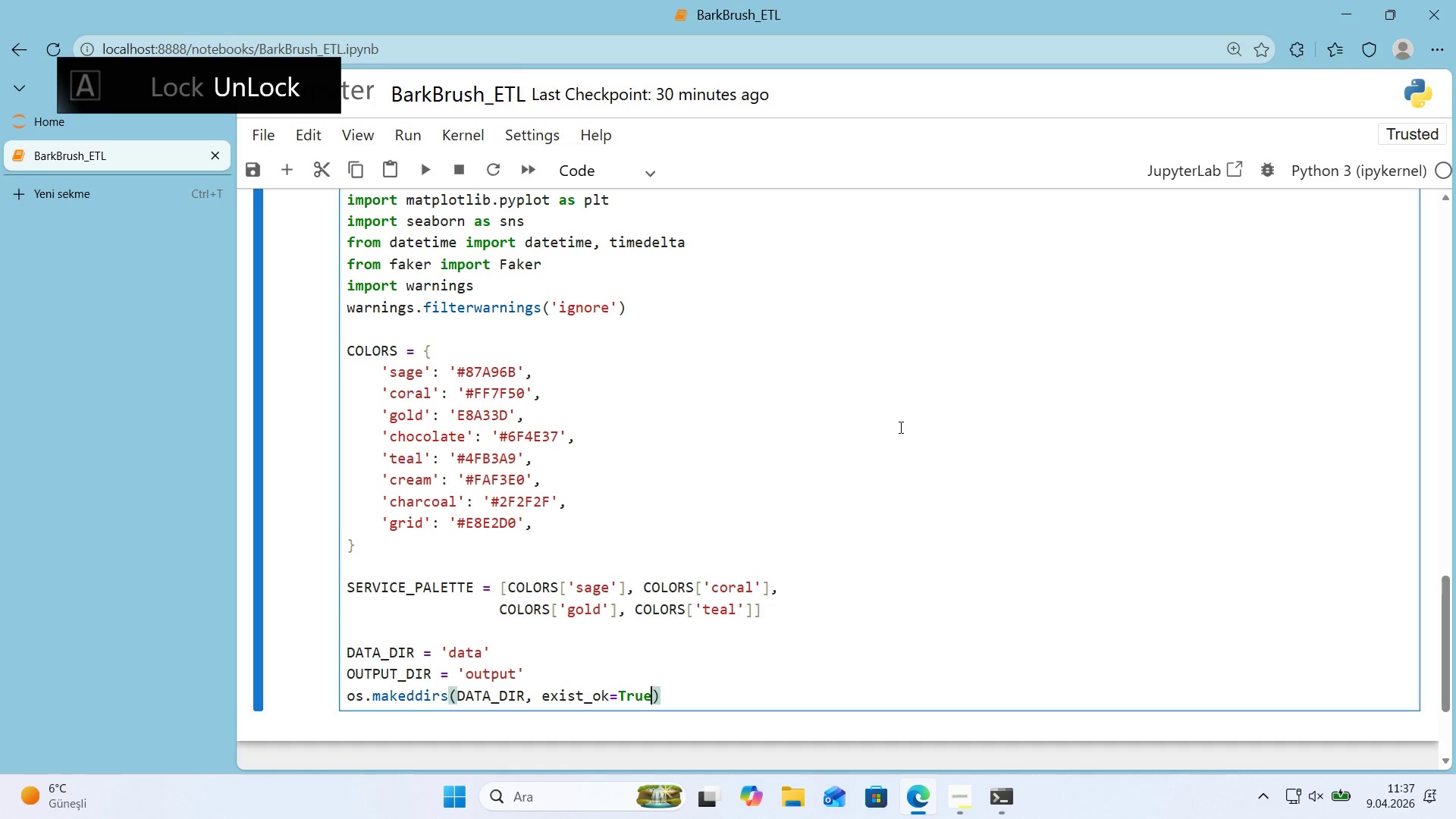 
key(ArrowRight)
 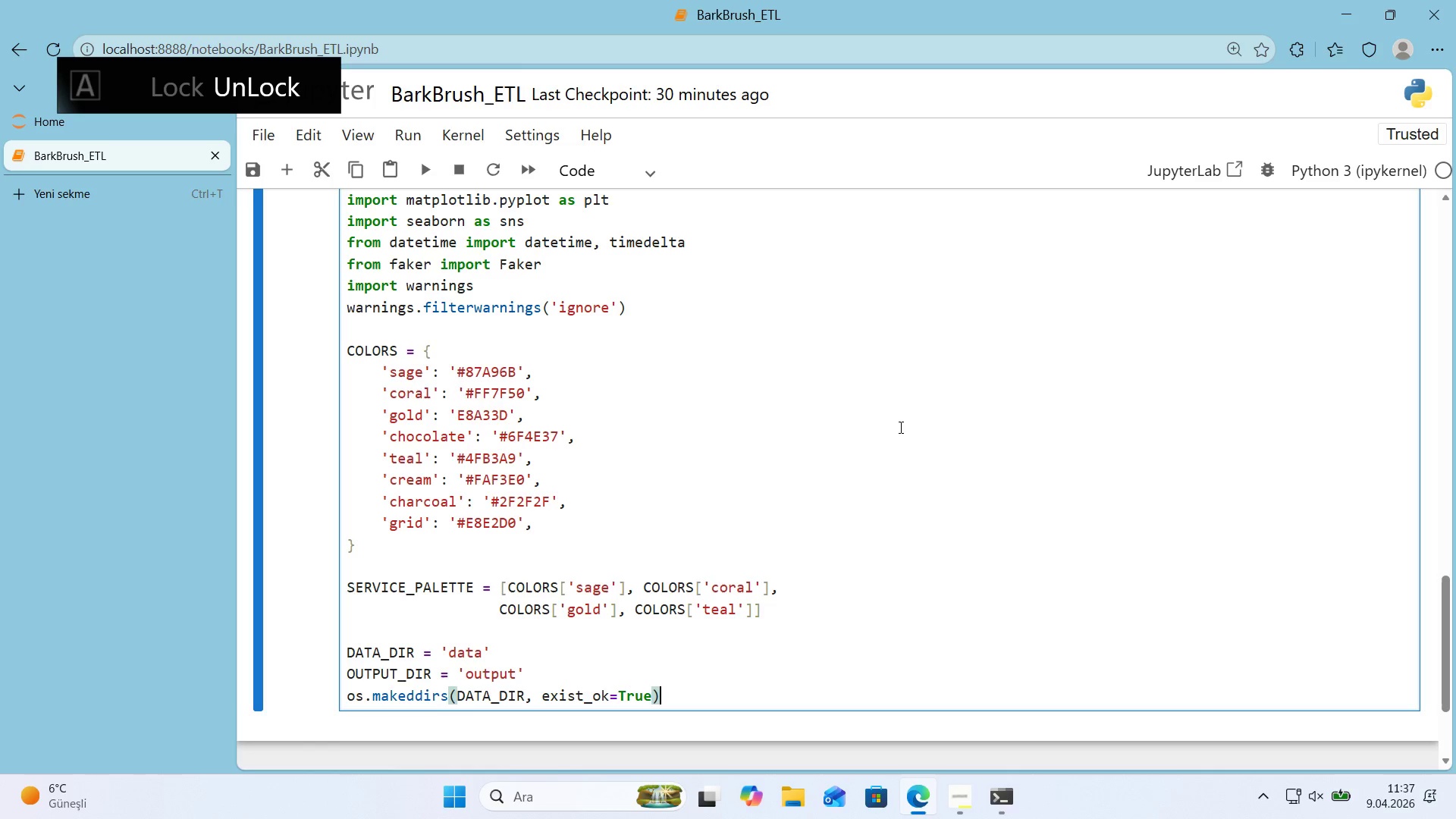 
key(Enter)
 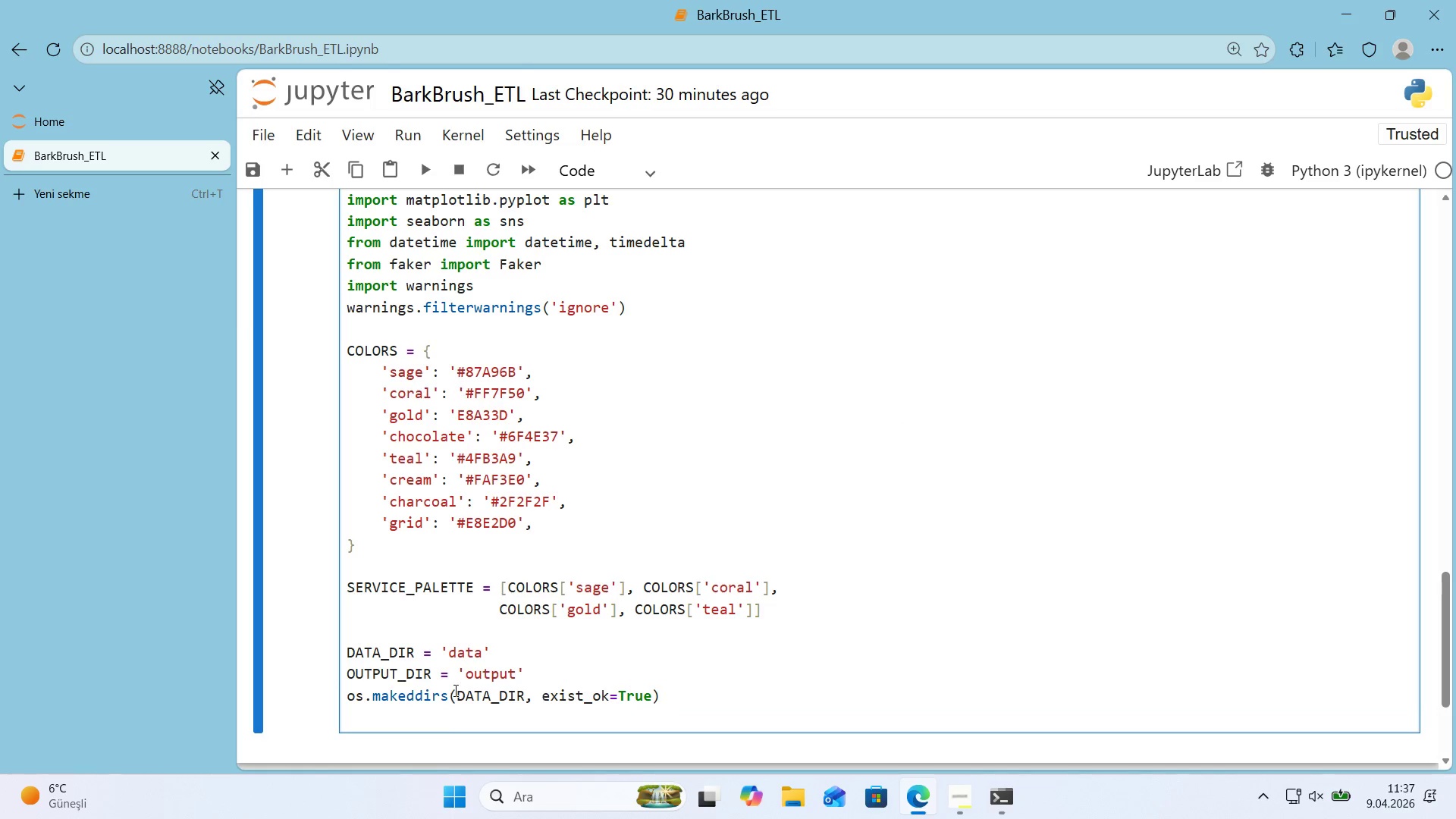 
left_click([425, 698])
 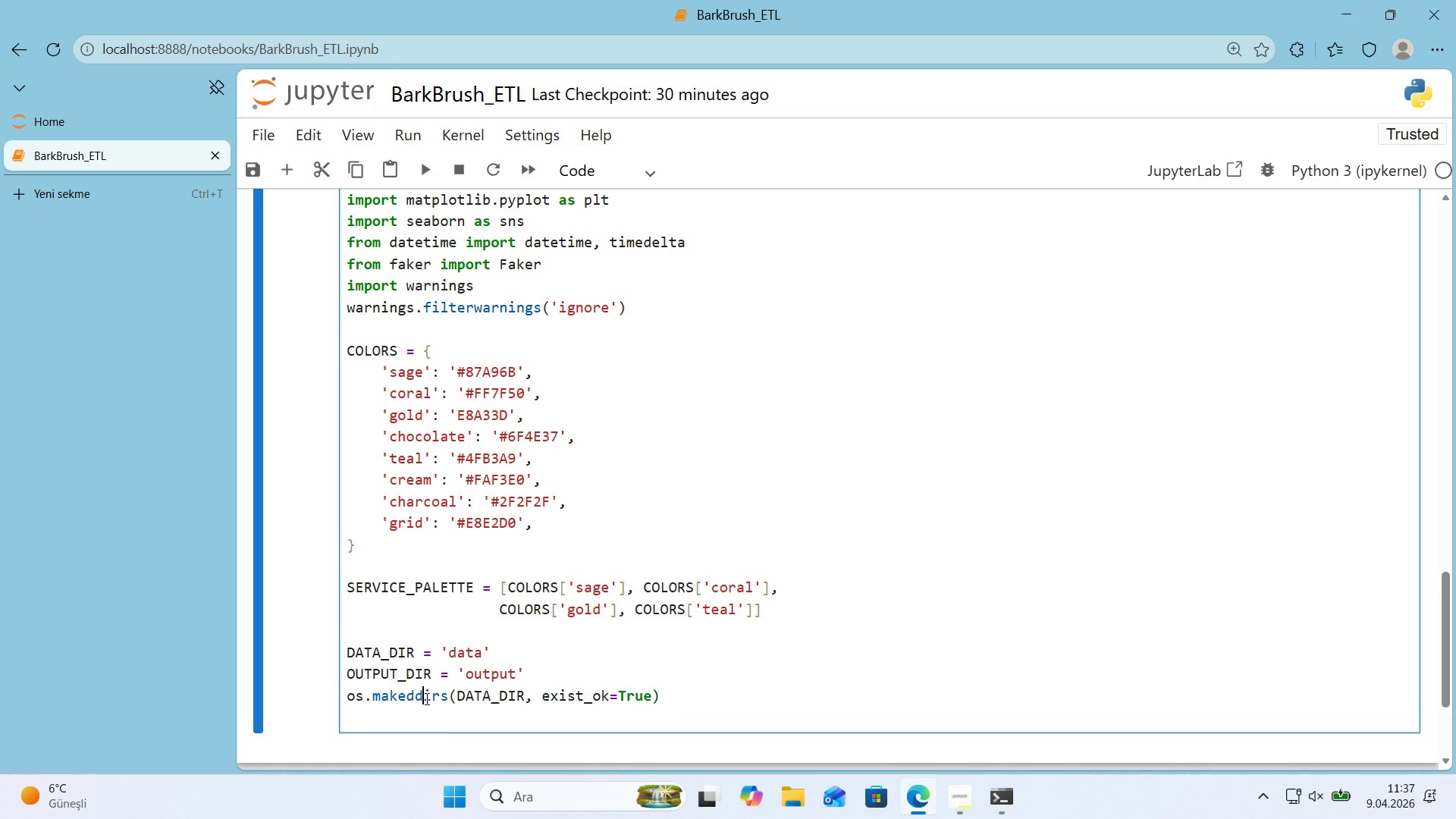 
key(Backspace)
 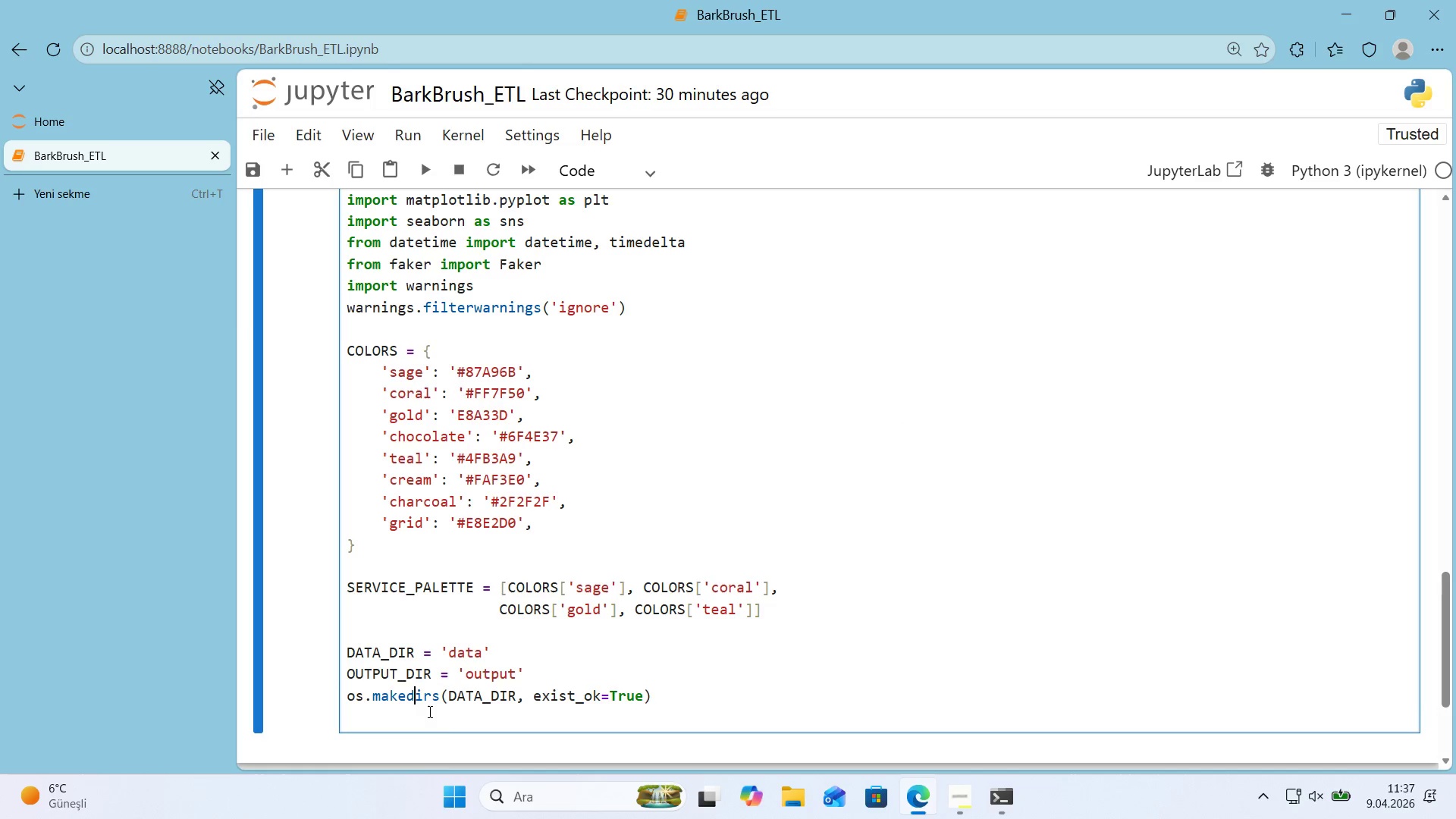 
double_click([428, 711])
 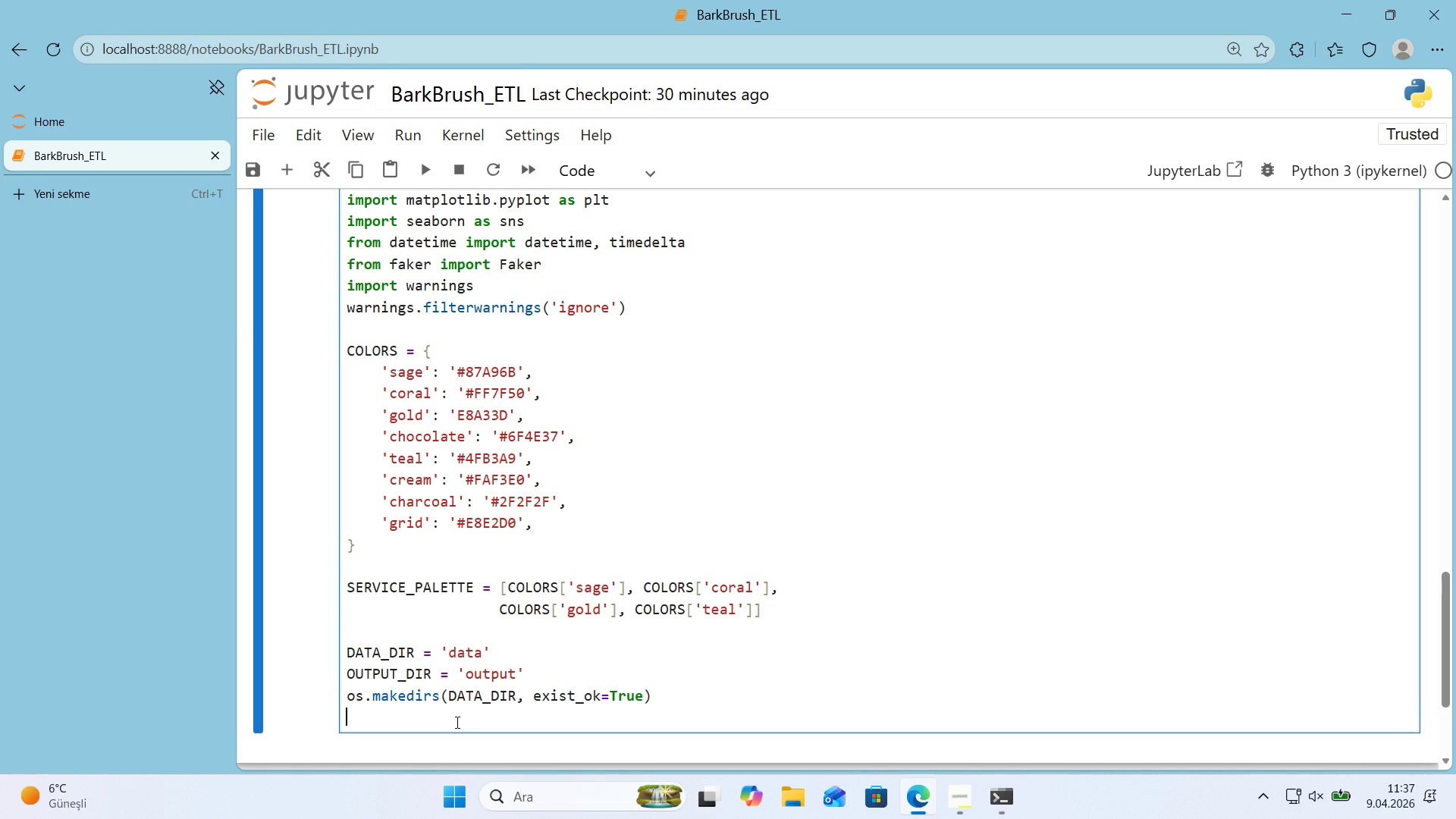 
type(OS.MAKED'RS*()
 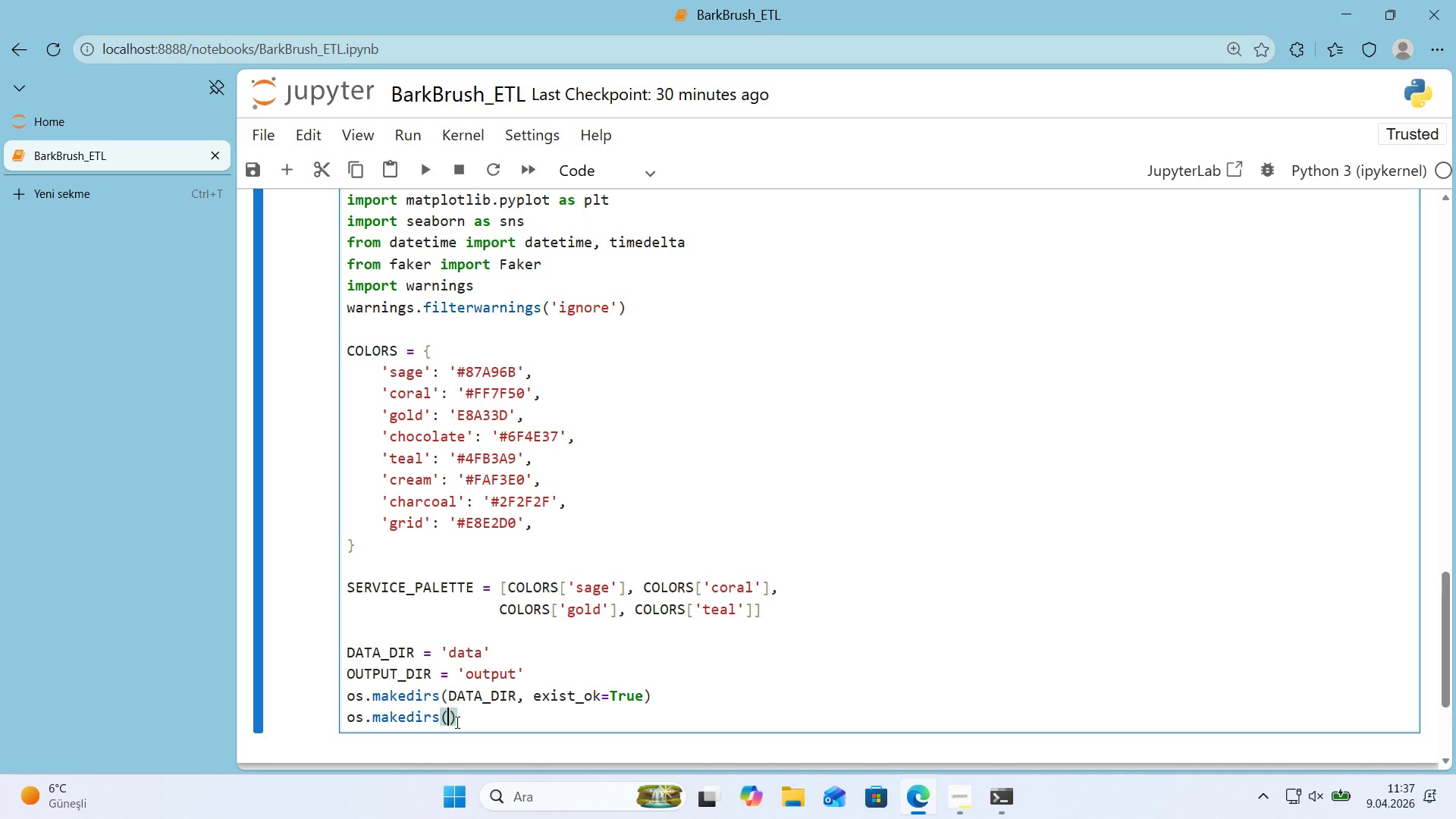 
 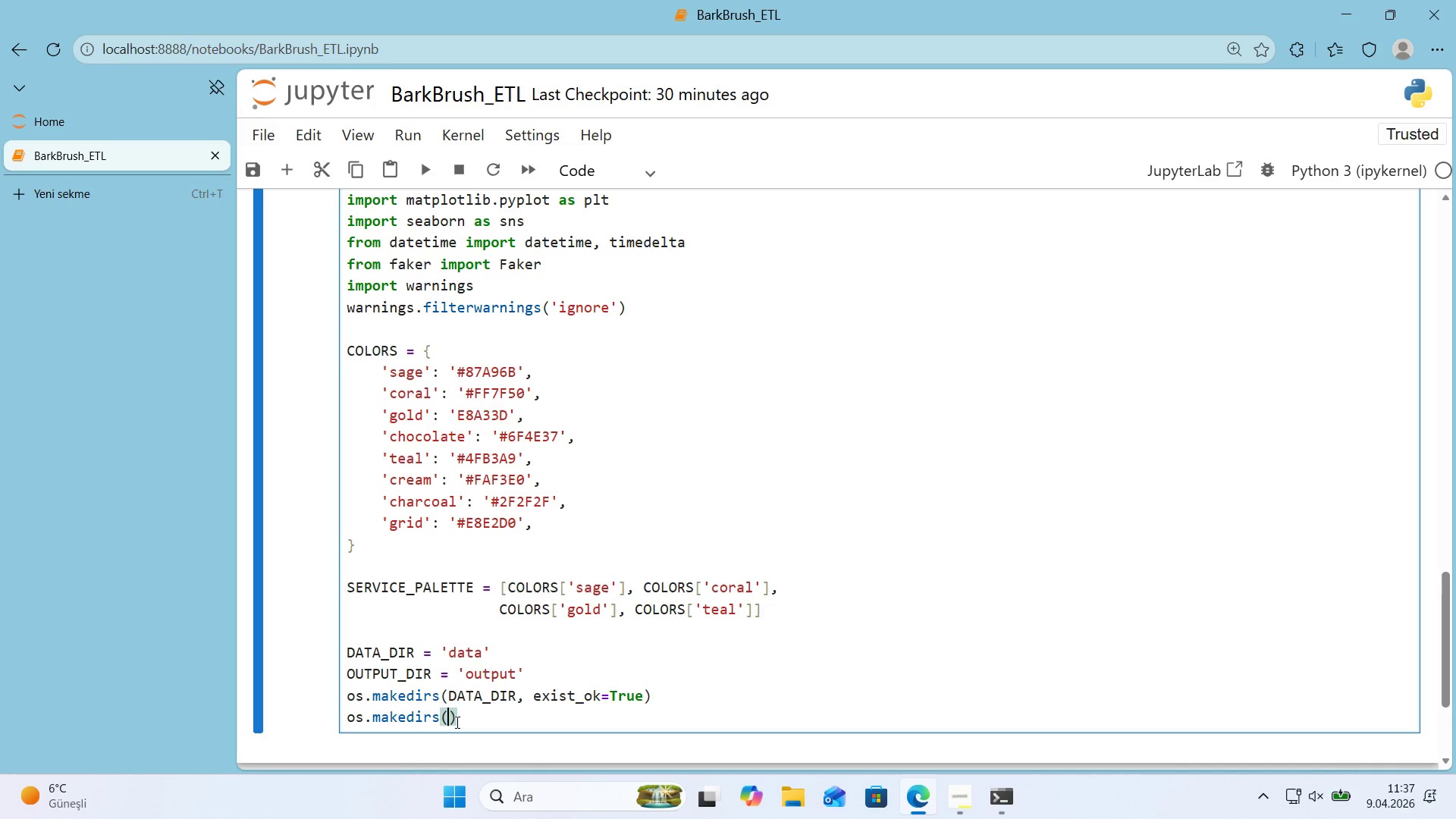 
key(ArrowLeft)
 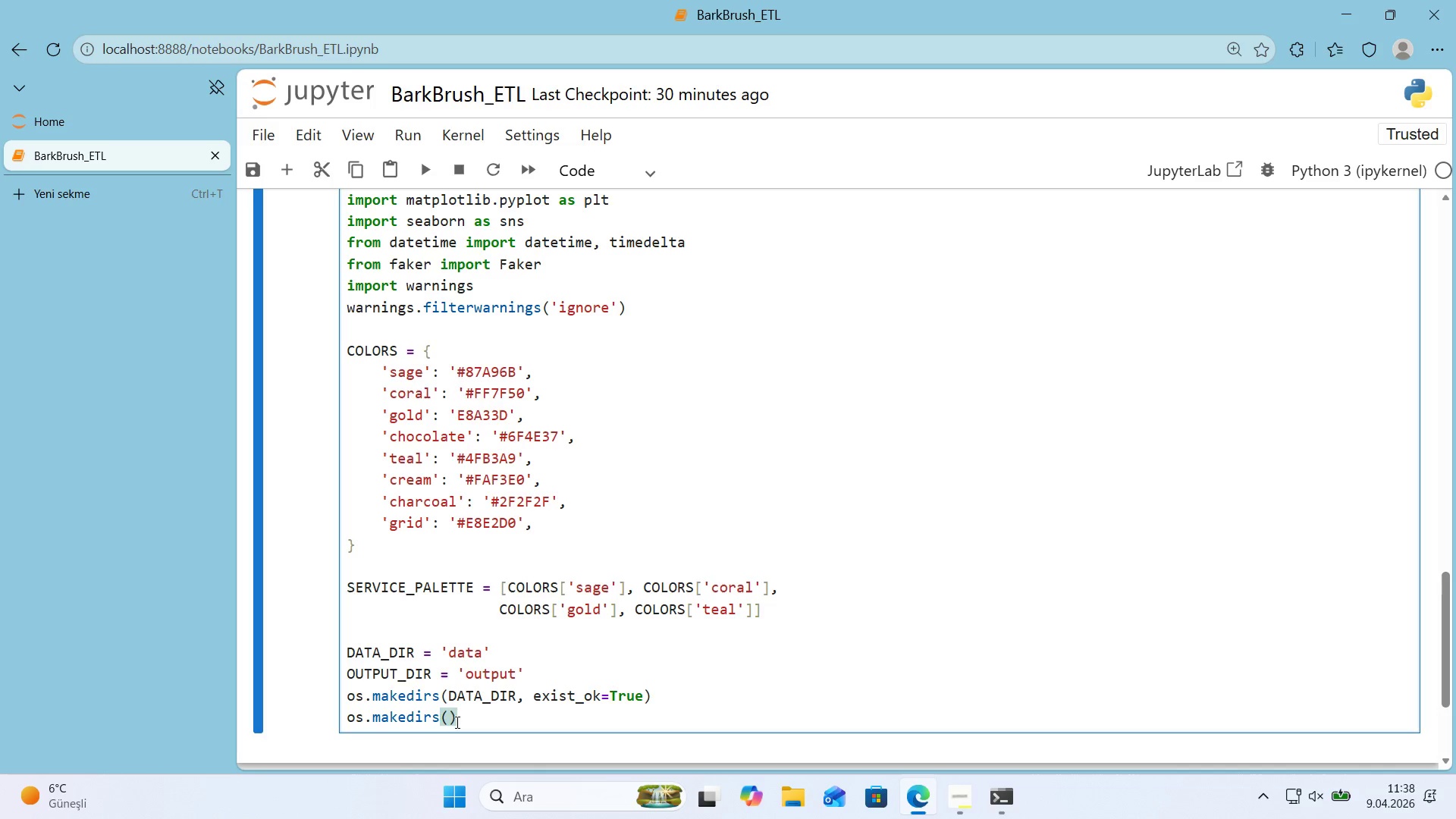 
type(OUTPUT_DIR, ex'st_ok)True)
 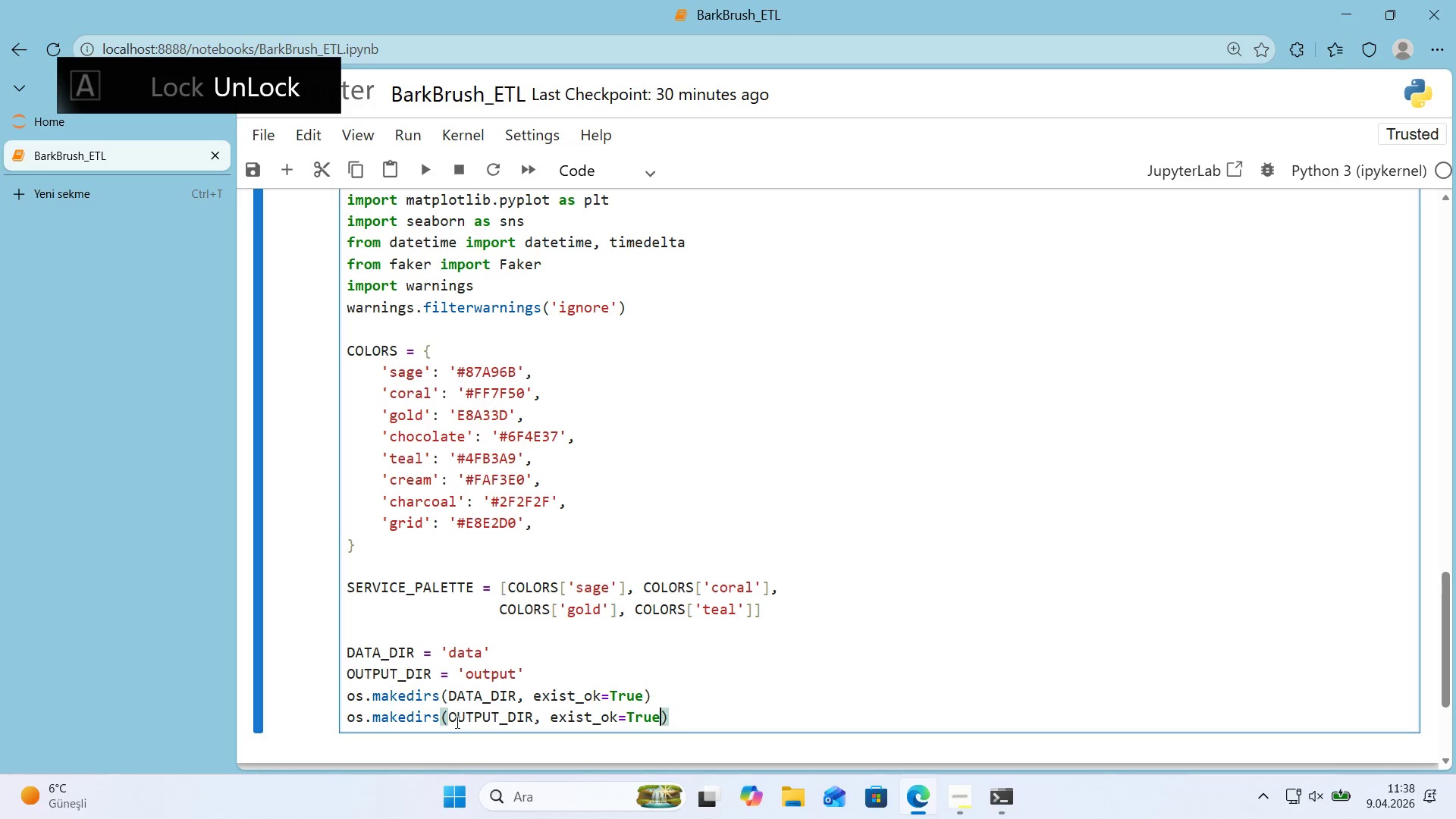 
key(ArrowRight)
 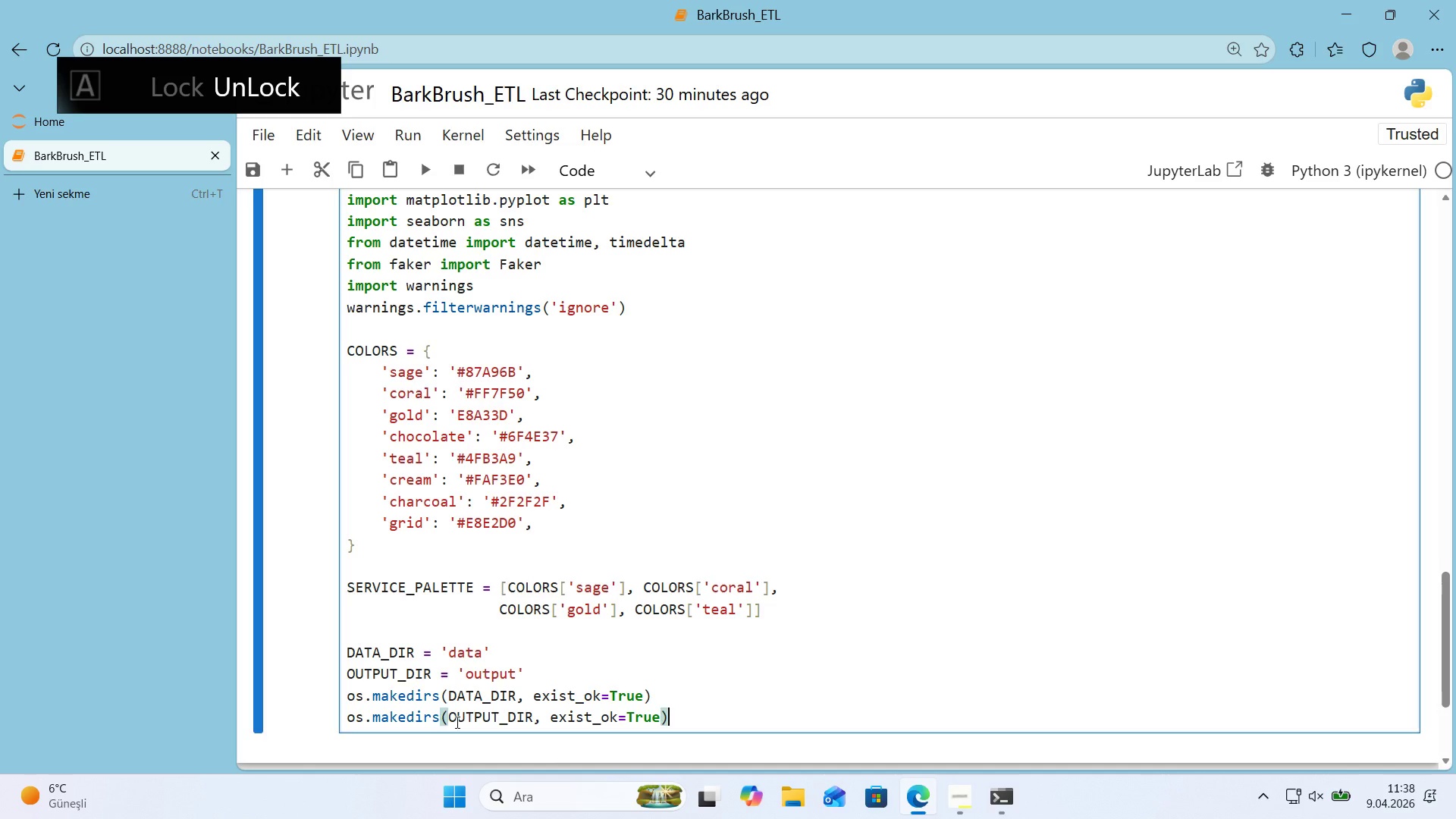 
key(Enter)
 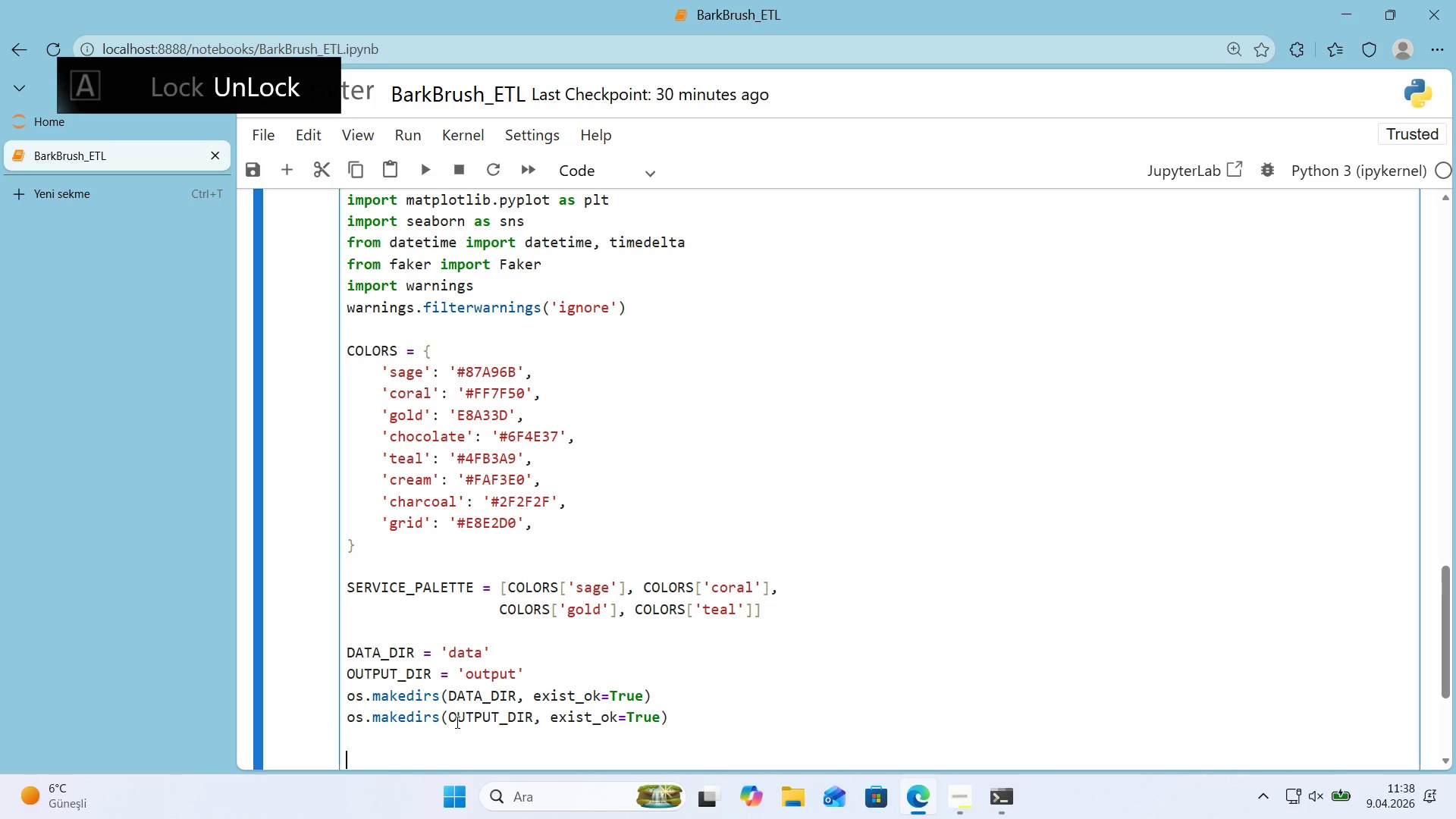 
key(Enter)
 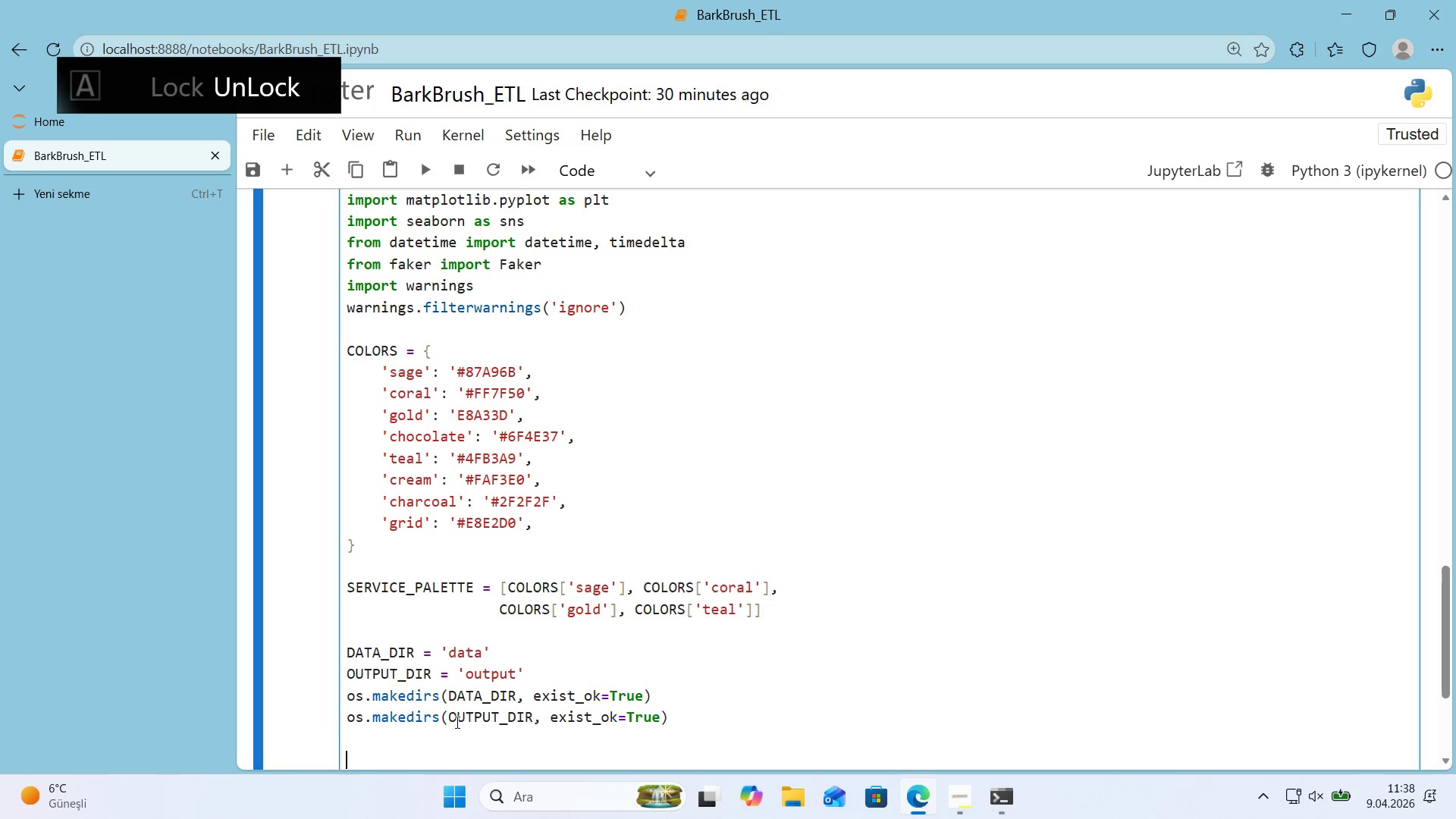 
key(CapsLock)
 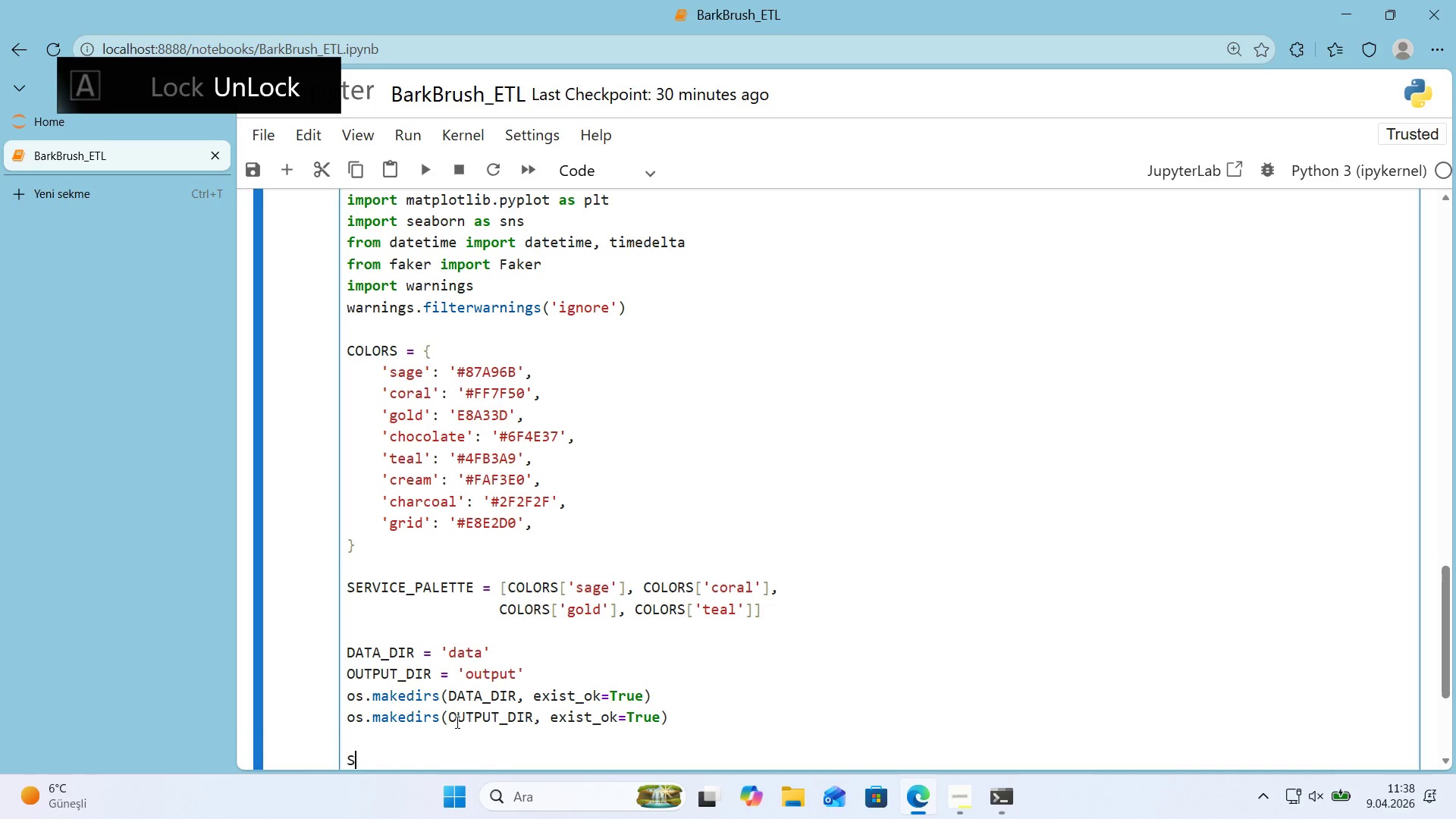 
key(S)
 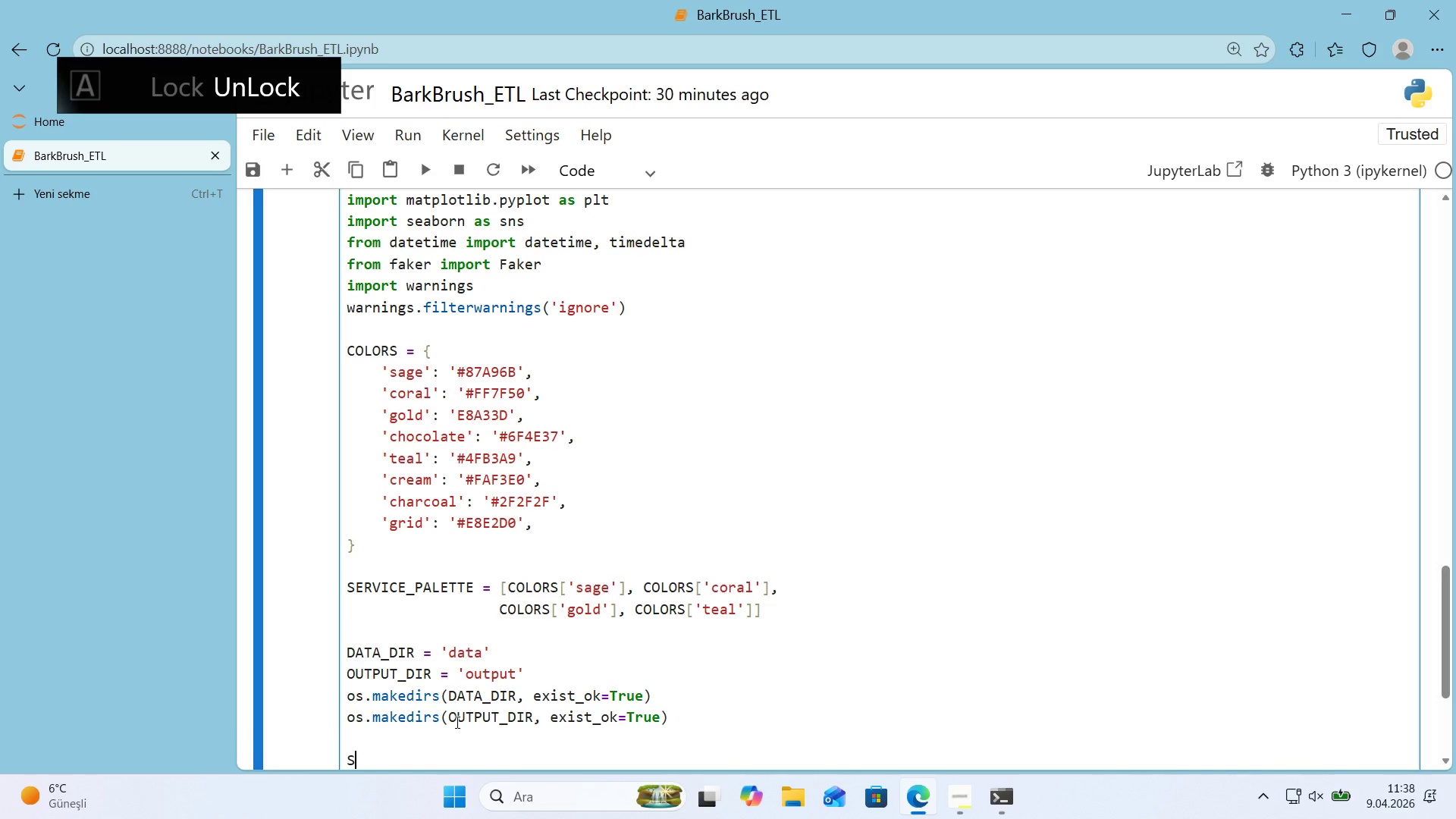 
key(CapsLock)
 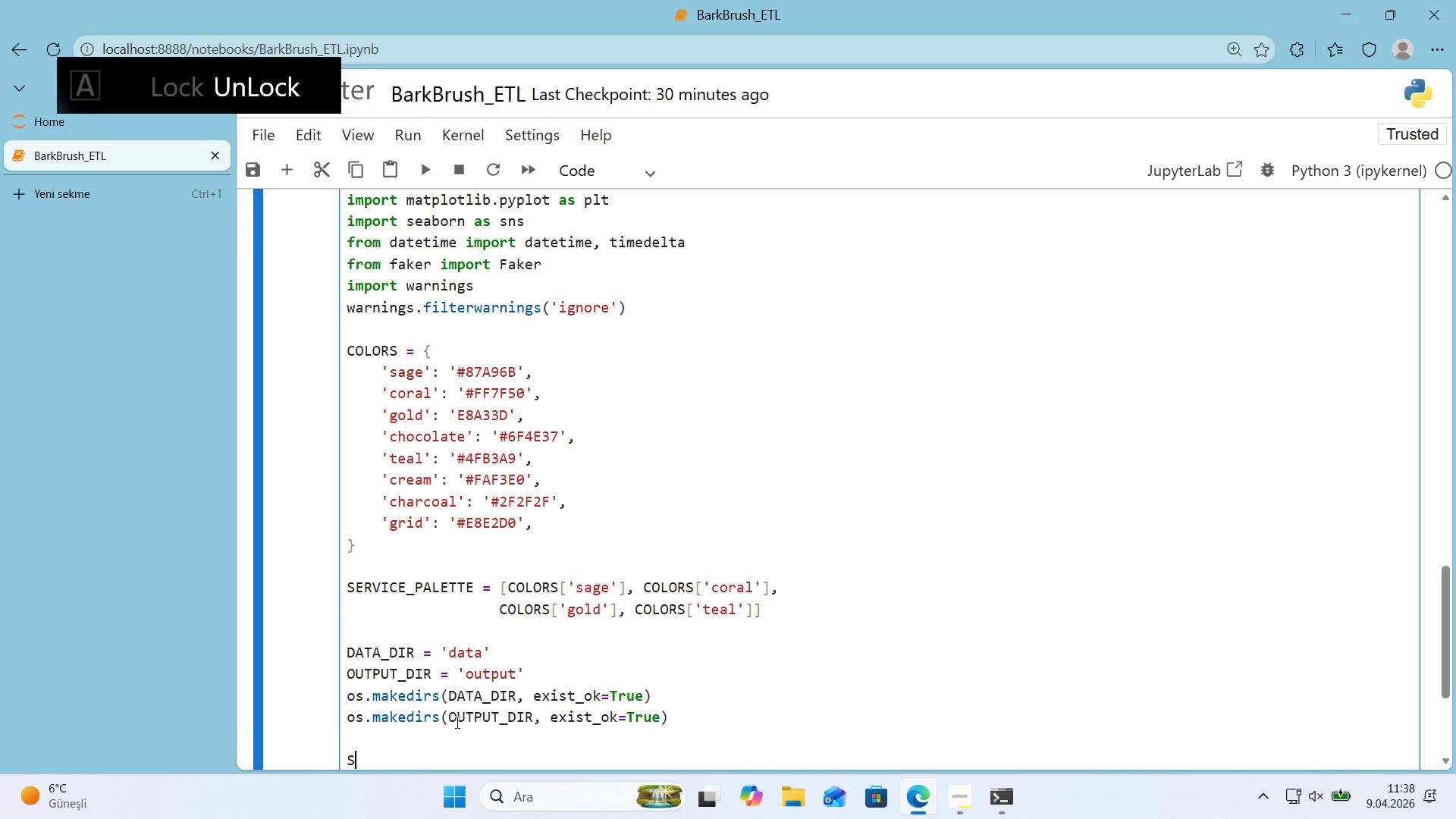 
key(CapsLock)
 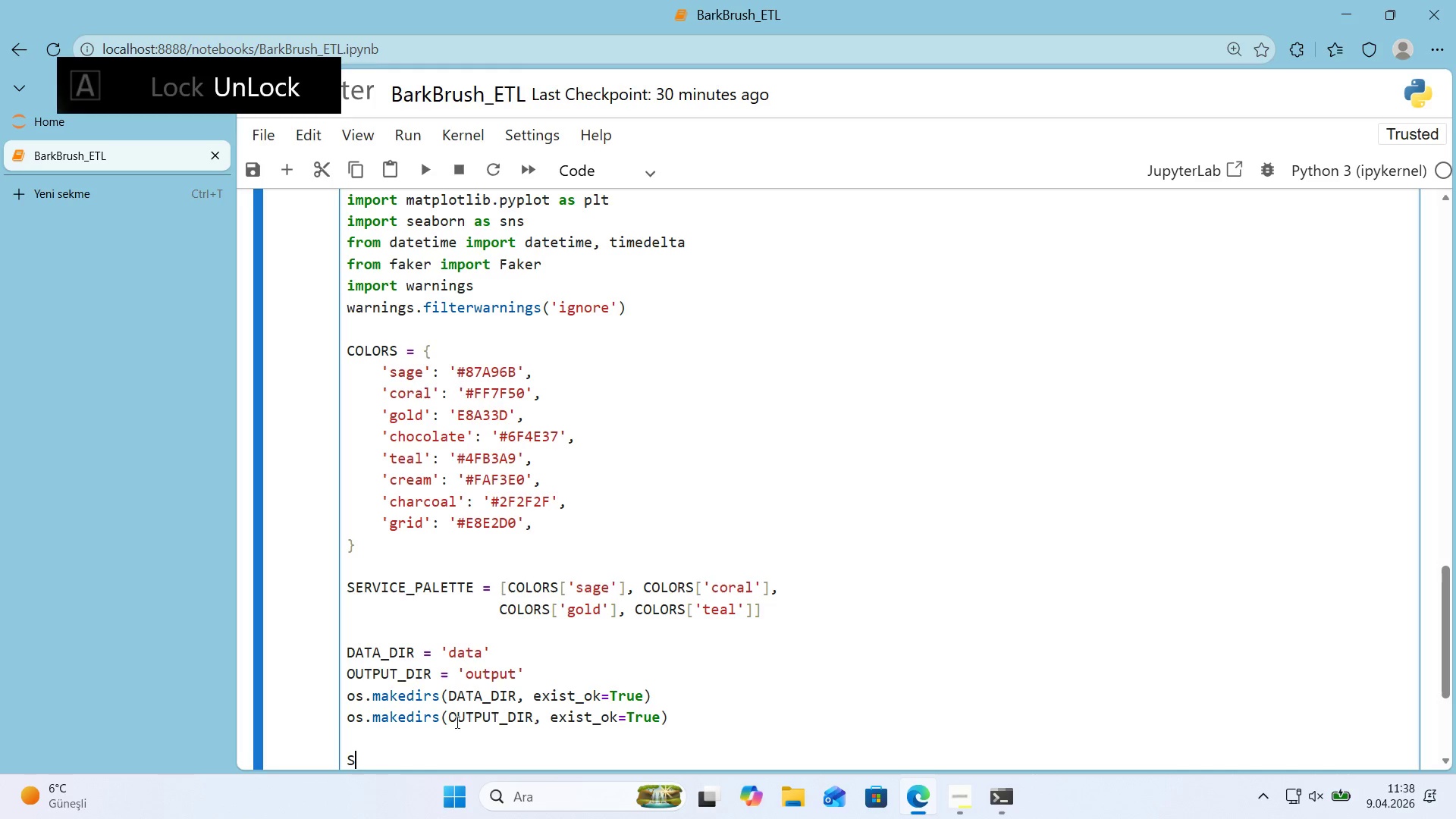 
key(E)
 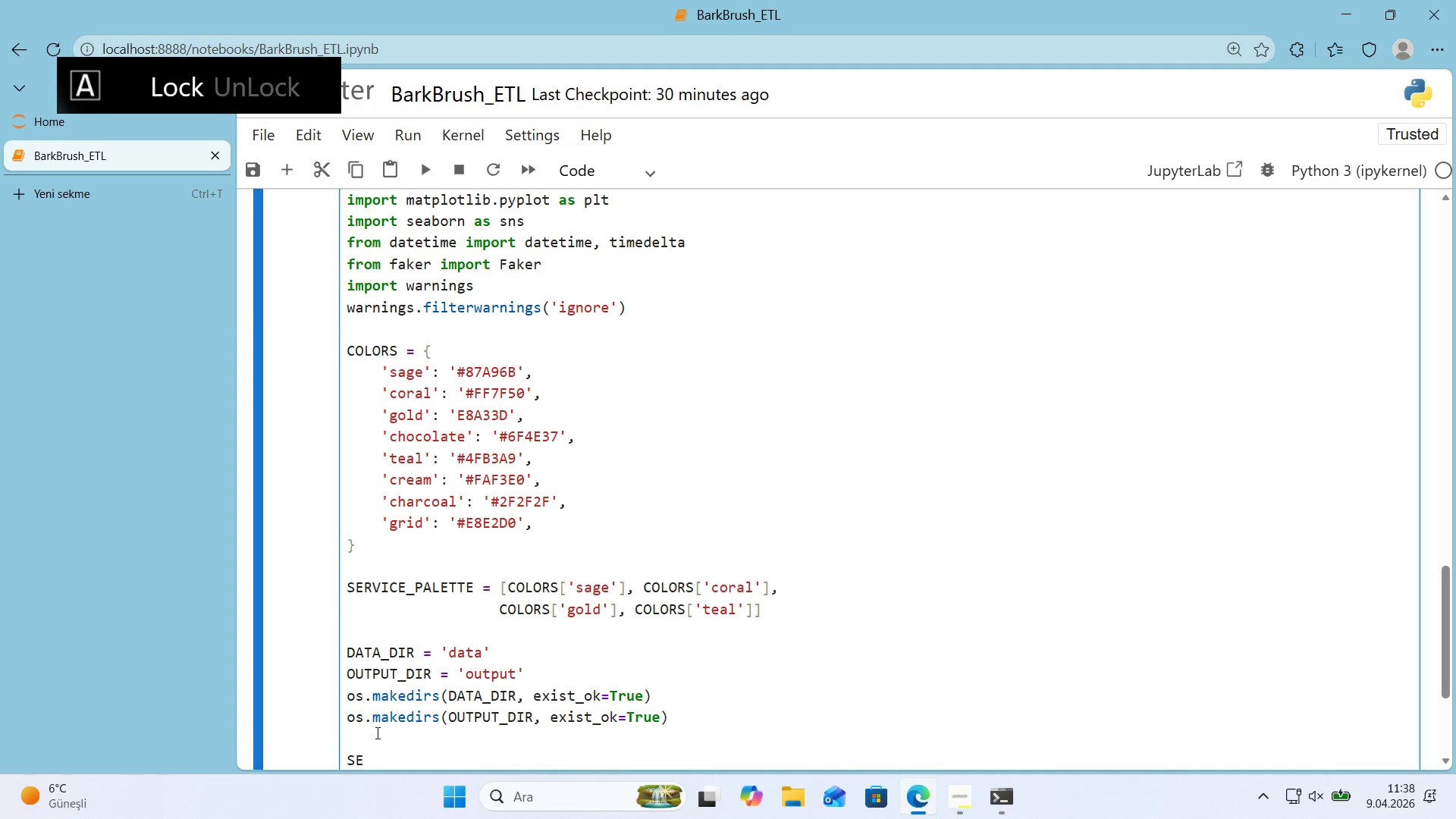 
type(ED)
 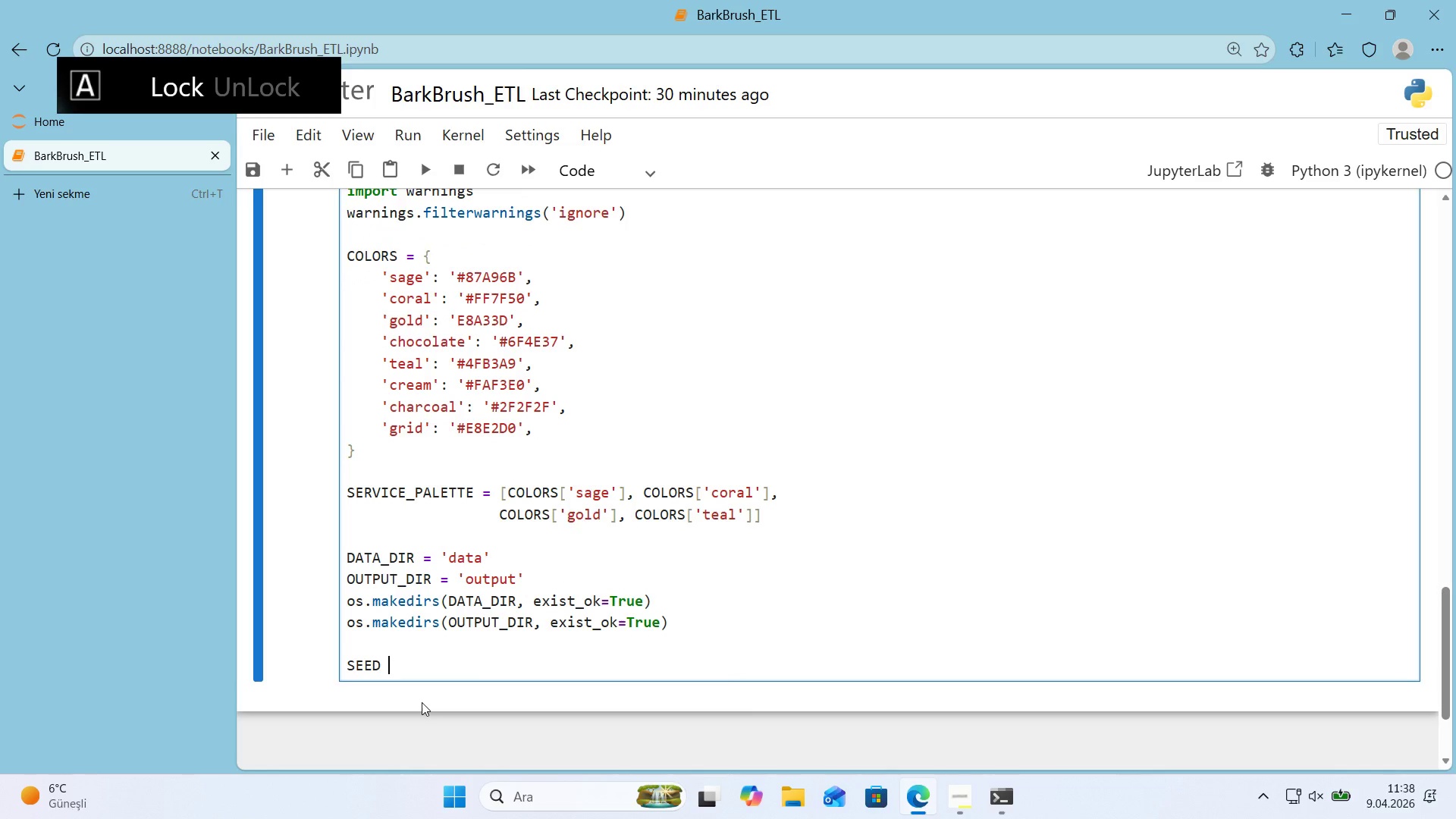 
scroll: coordinate [376, 733], scroll_direction: down, amount: 1.0
 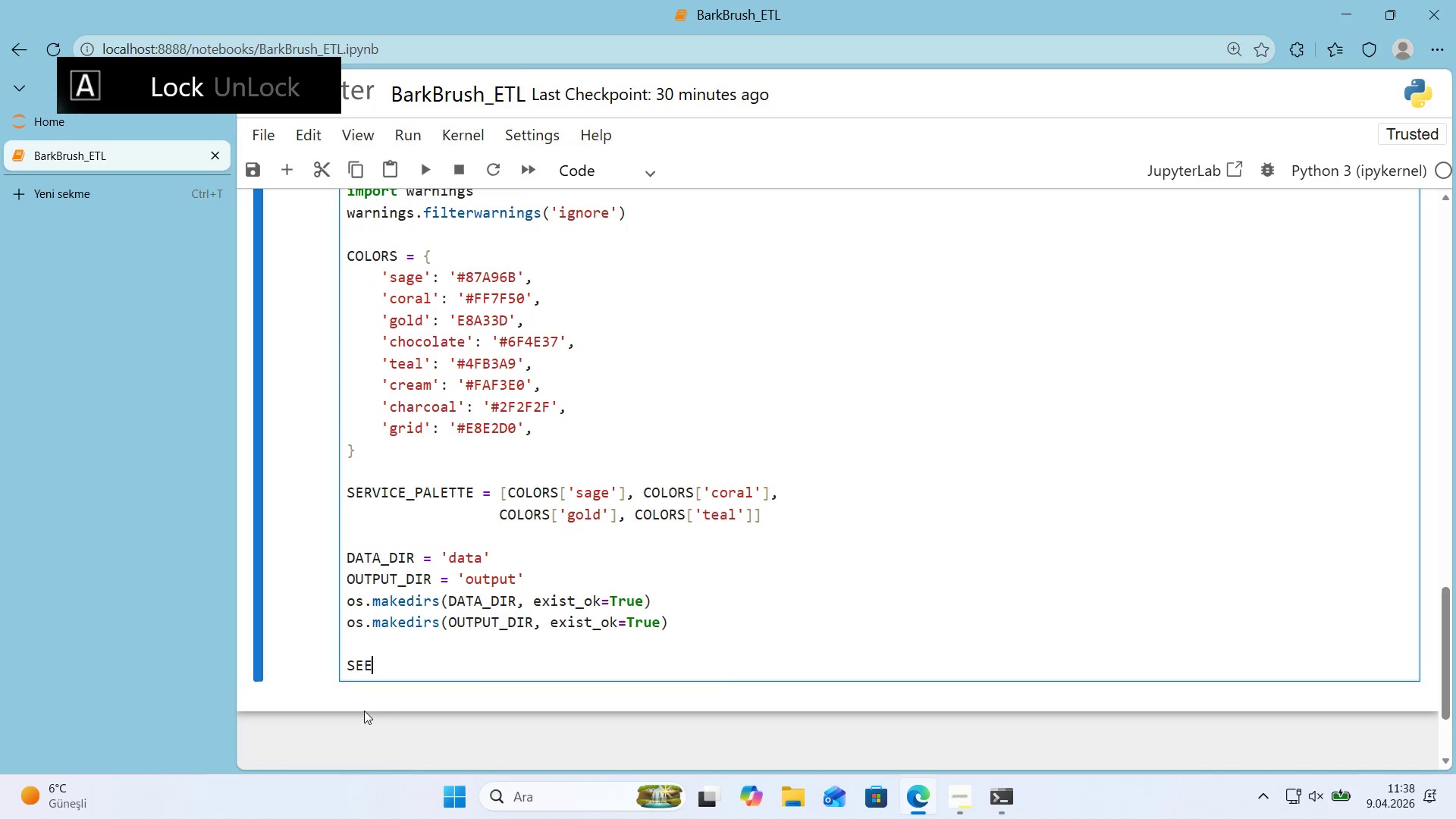 
type( ) 42)
 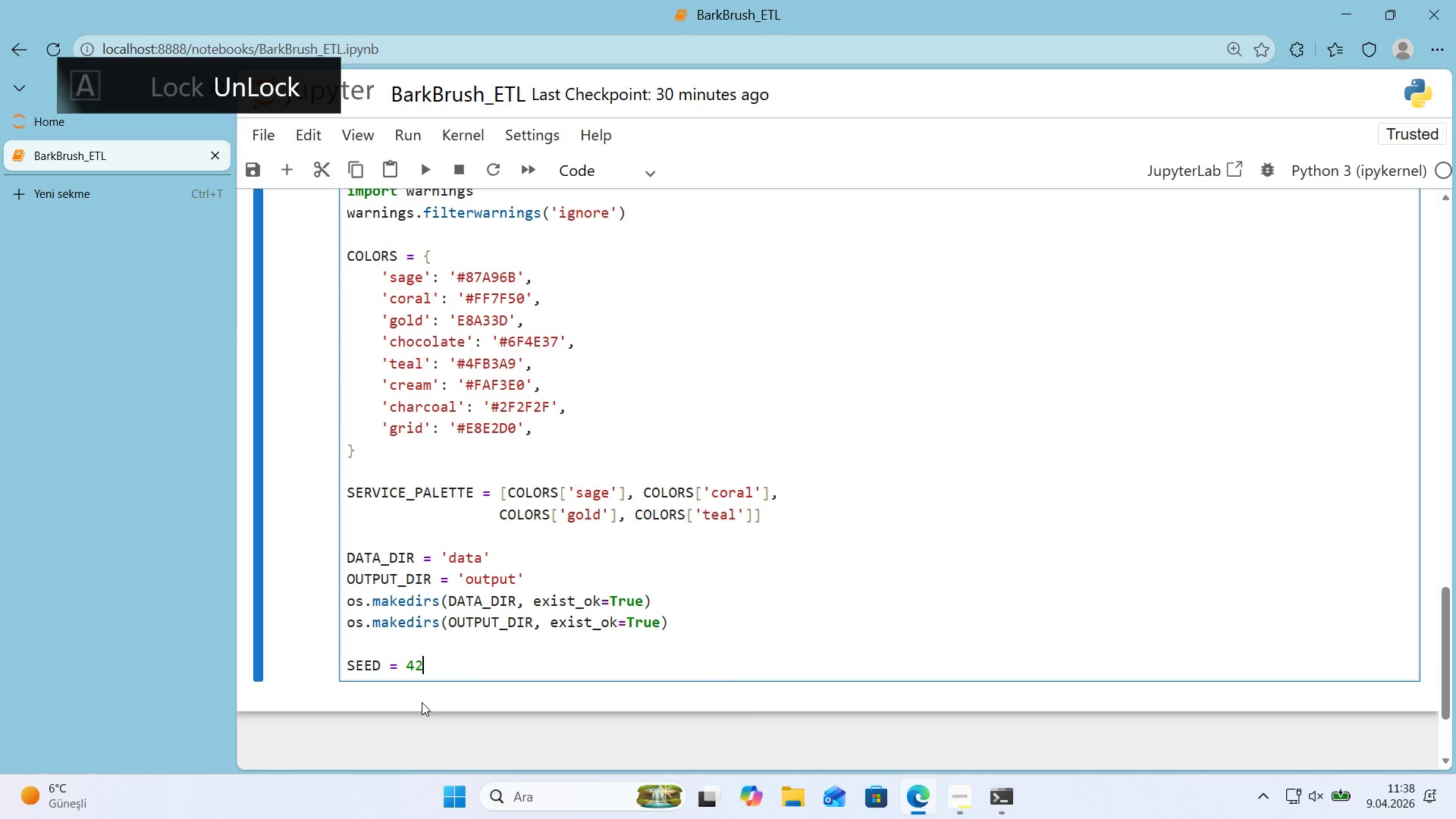 
key(Enter)
 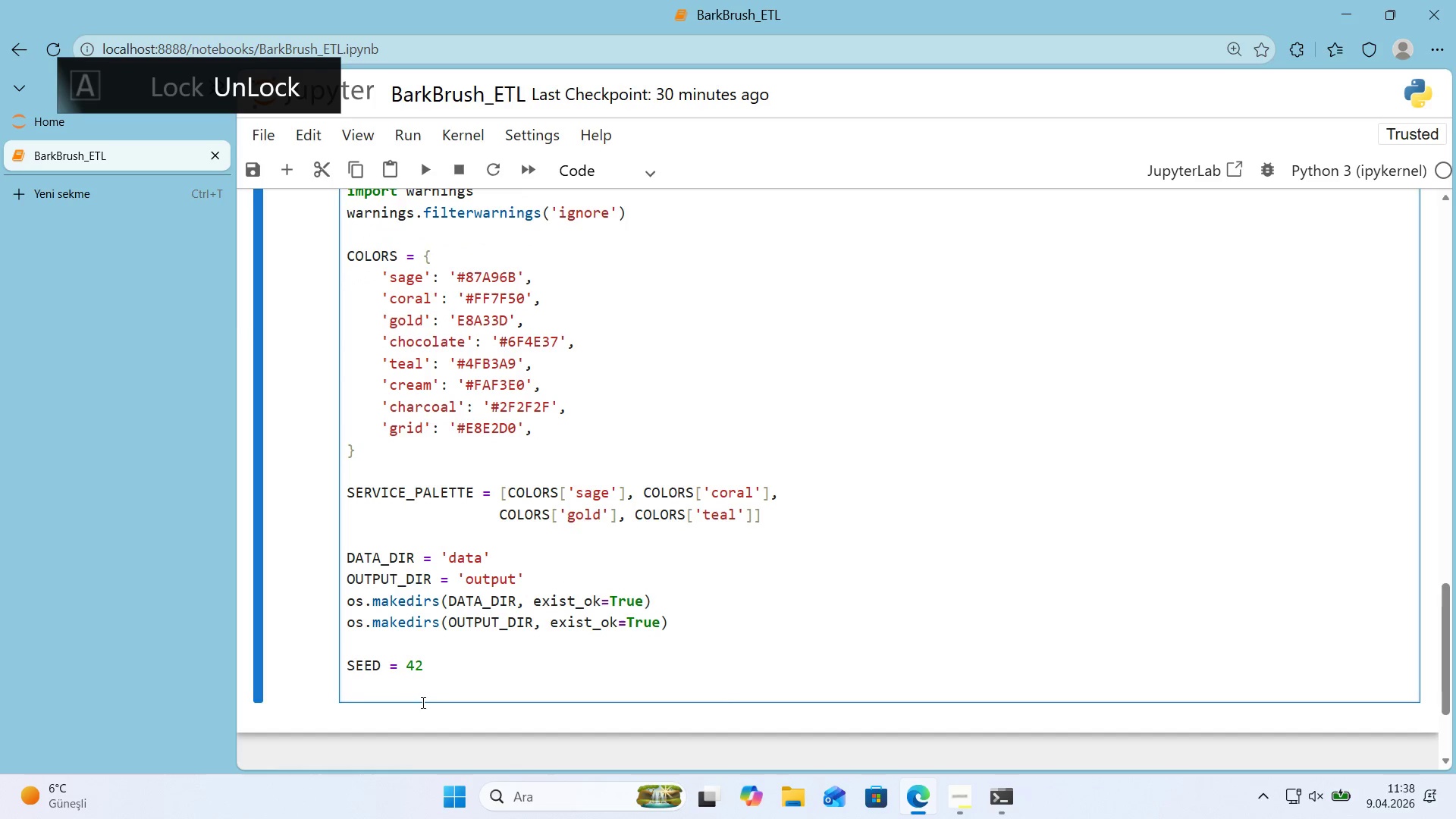 
type(np.random.seed*()
 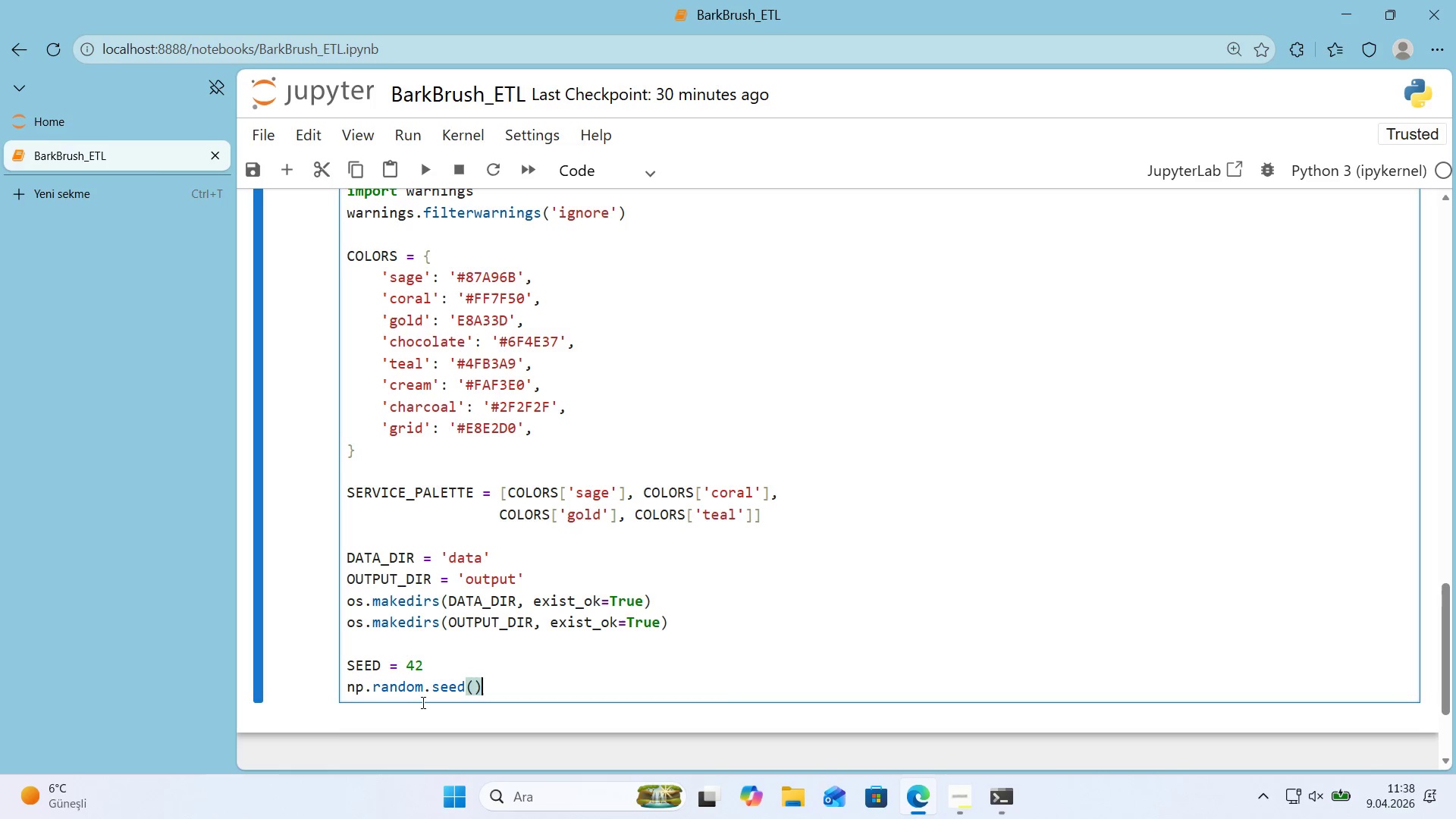 
key(ArrowLeft)
 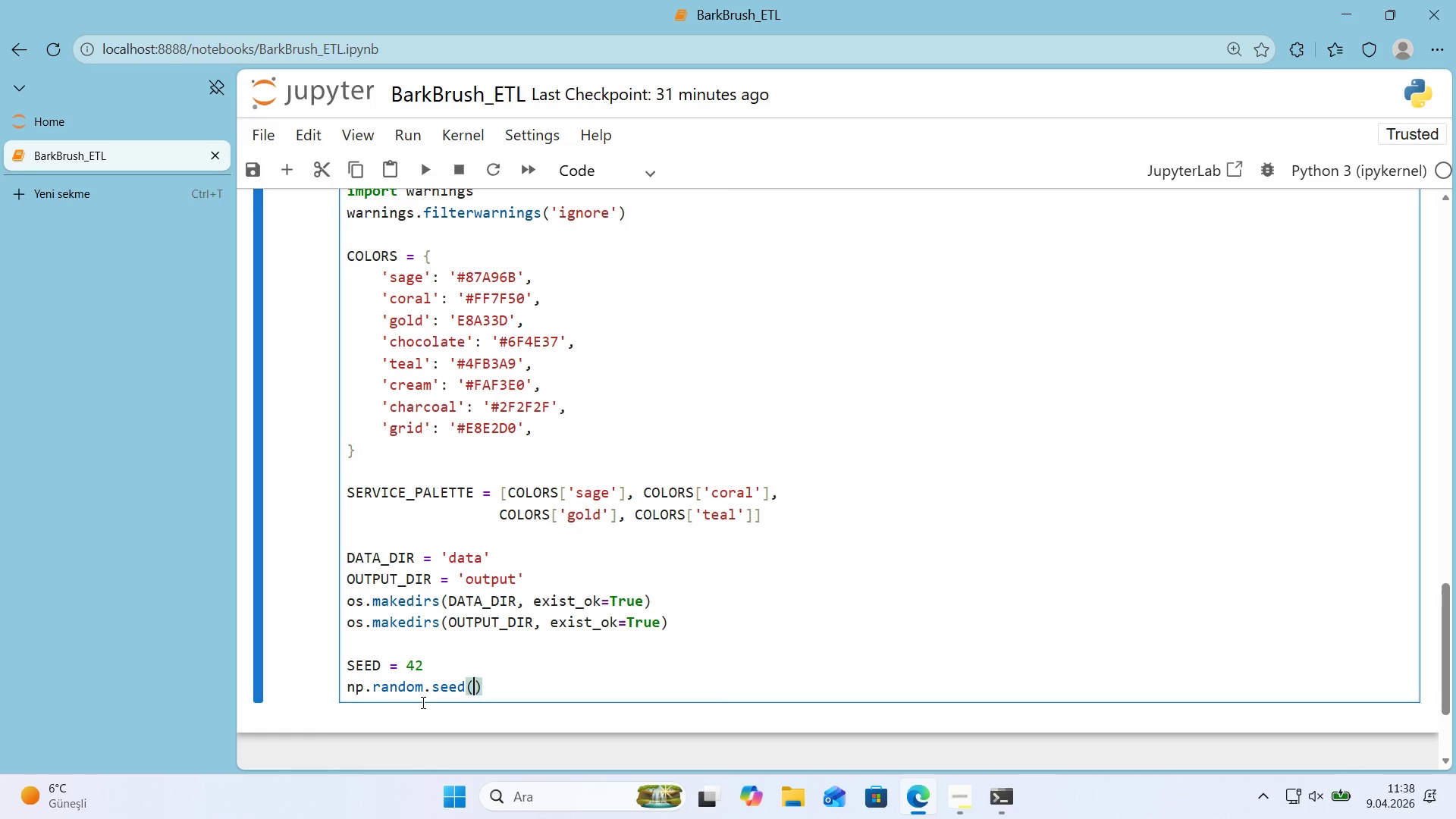 
type(SEED)
 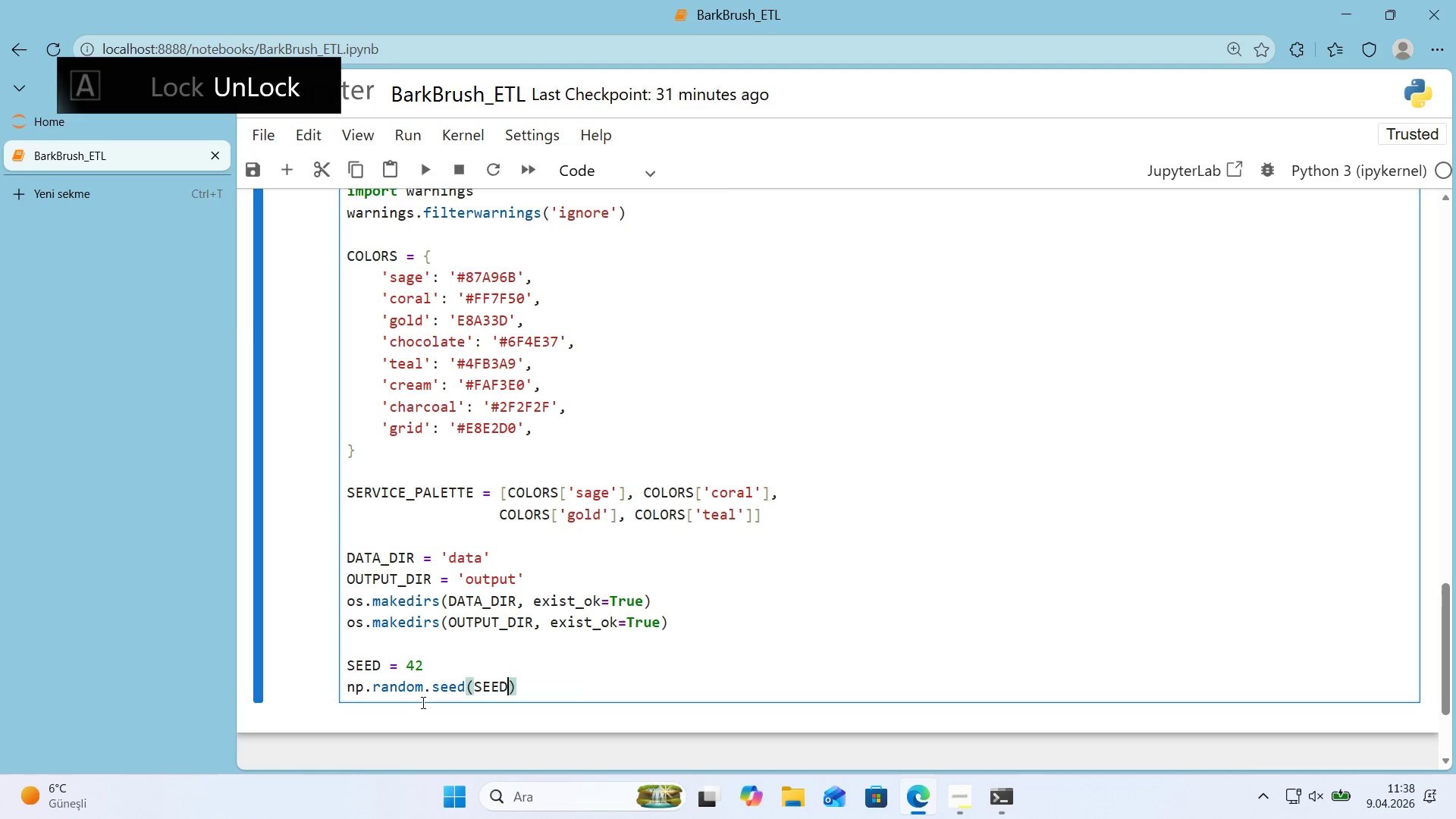 
key(ArrowRight)
 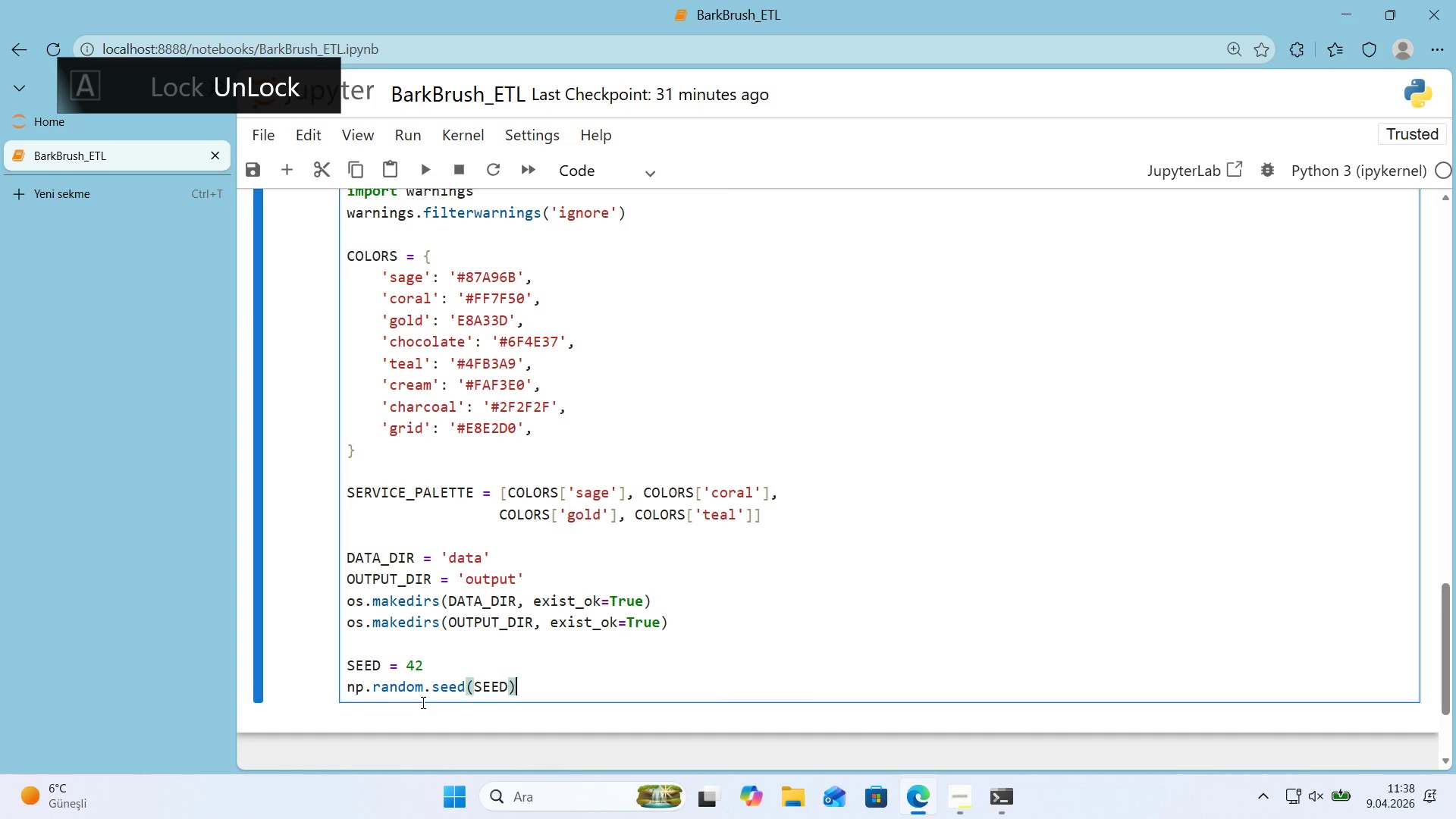 
key(Enter)
 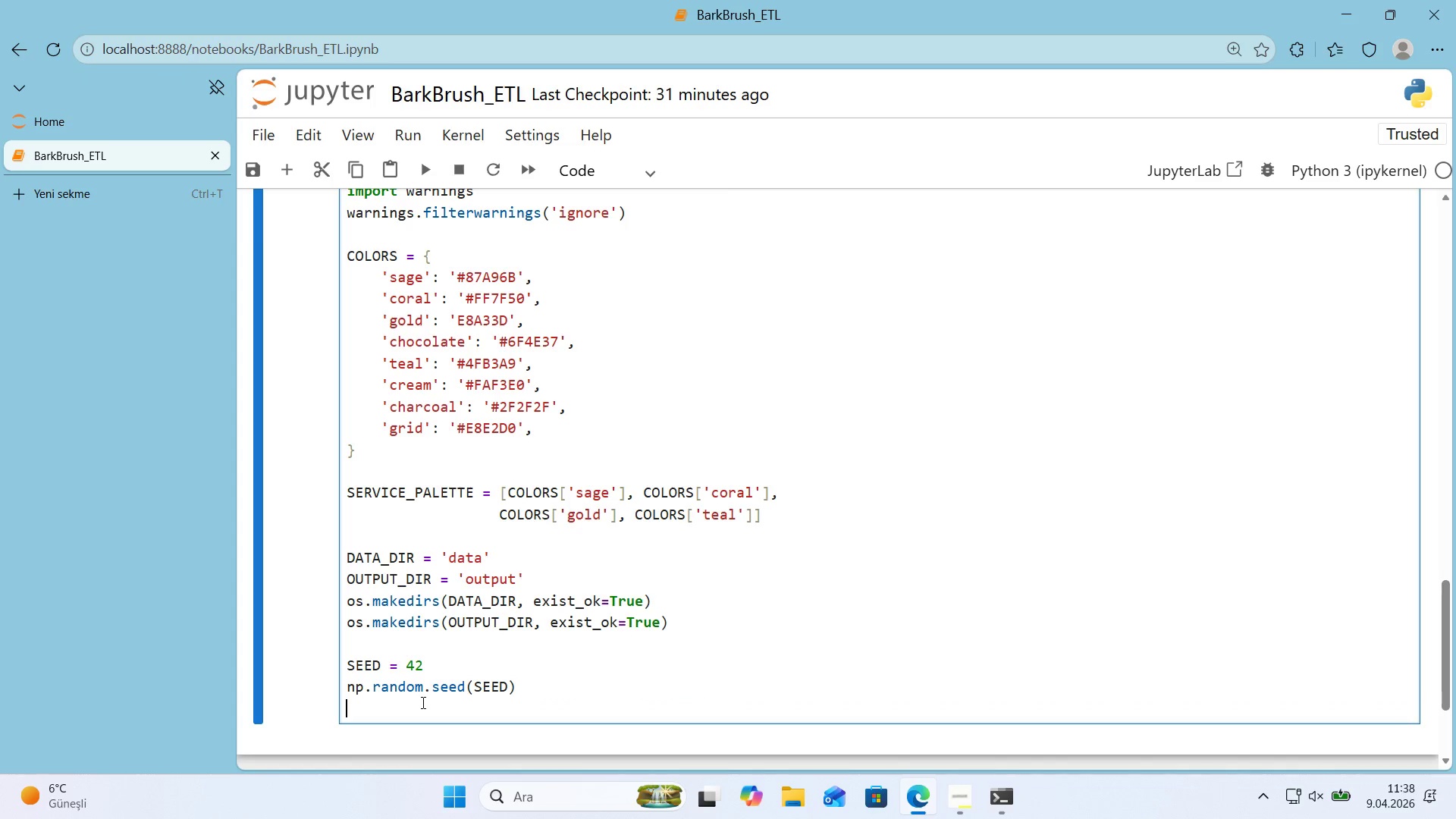 
type(fake ) FA)
key(Backspace)
type(aker*()
 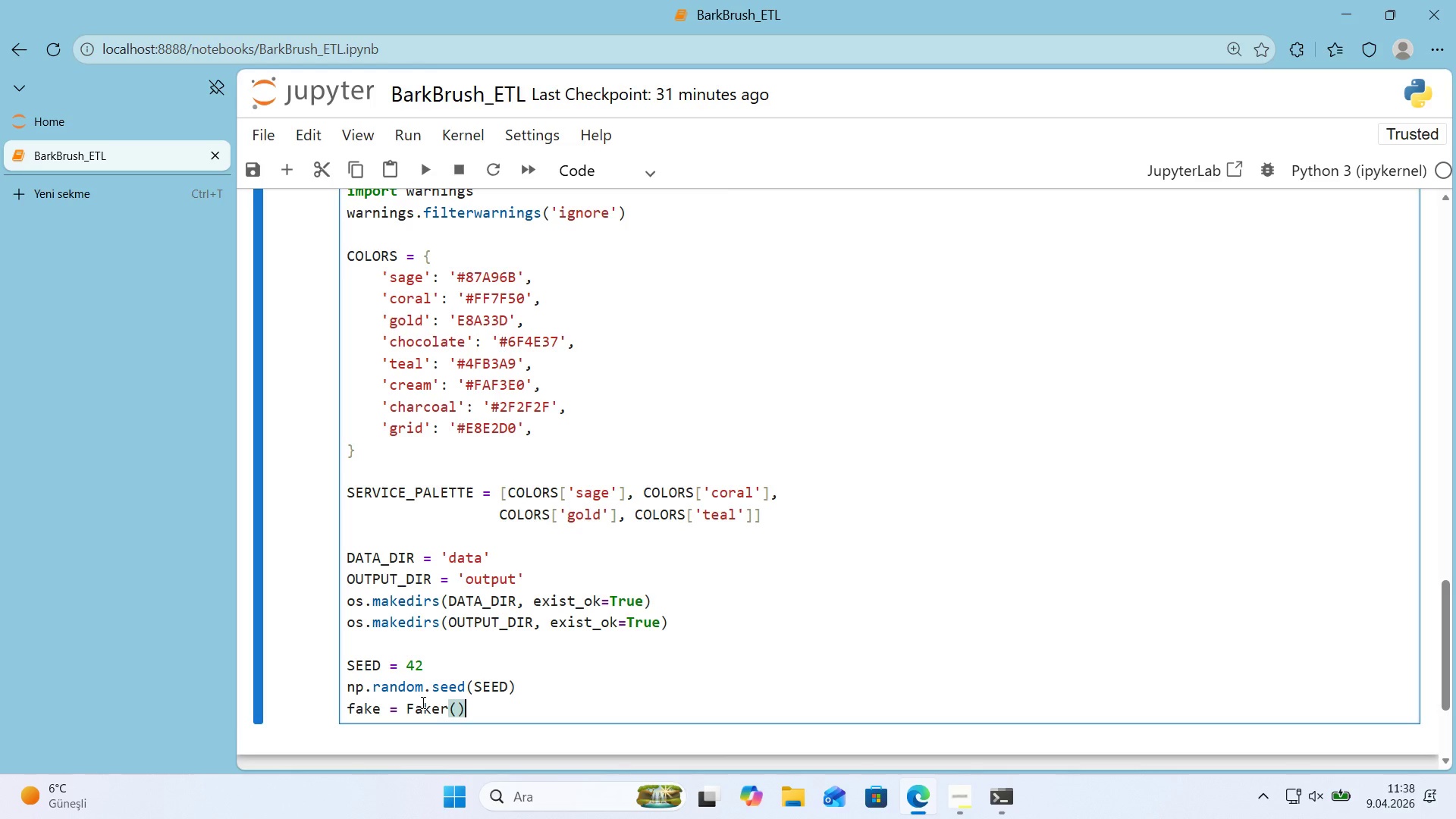 
key(Enter)
 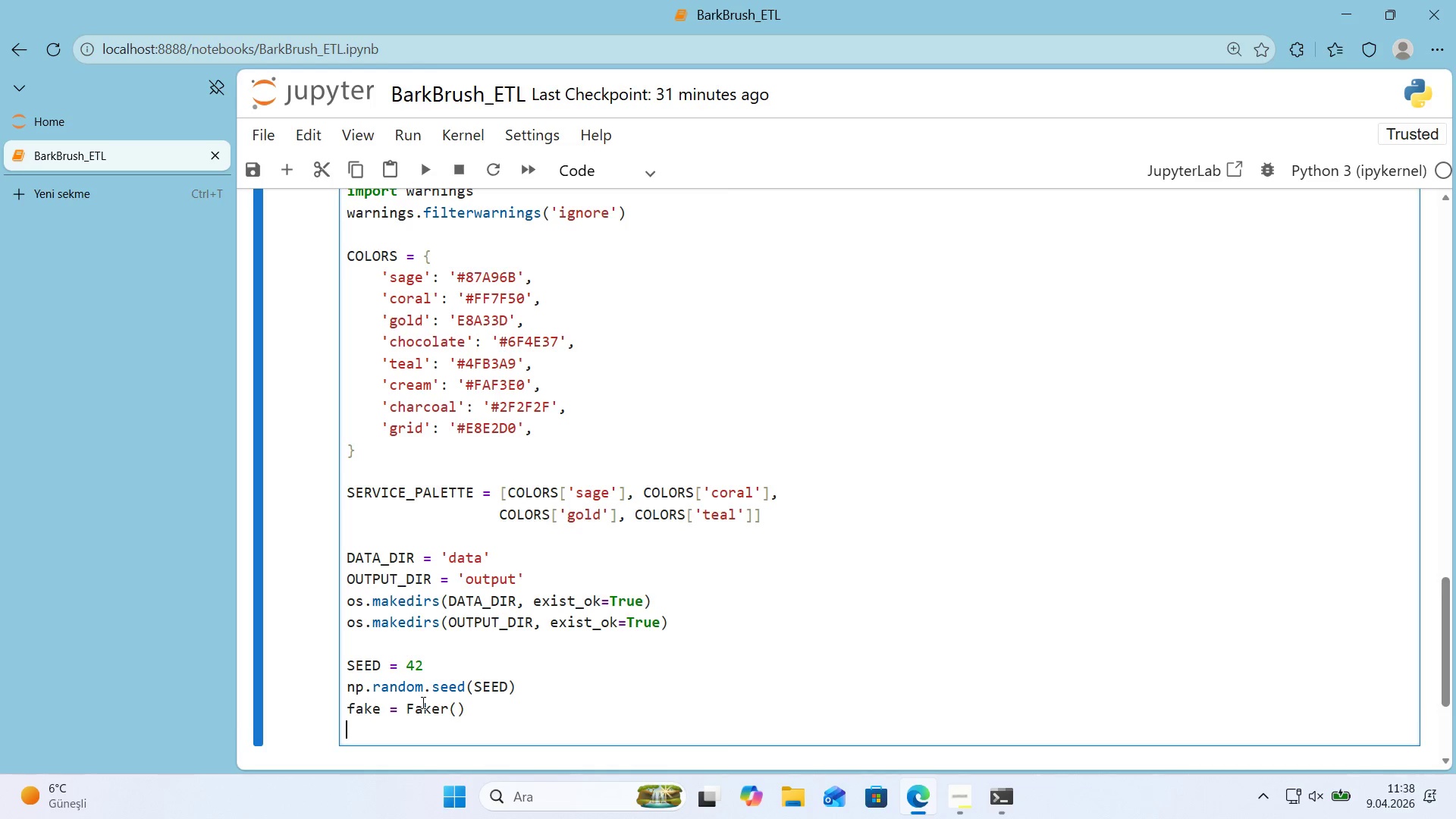 
type(FaKER)
key(Backspace)
key(Backspace)
key(Backspace)
type(ker.seed*()
 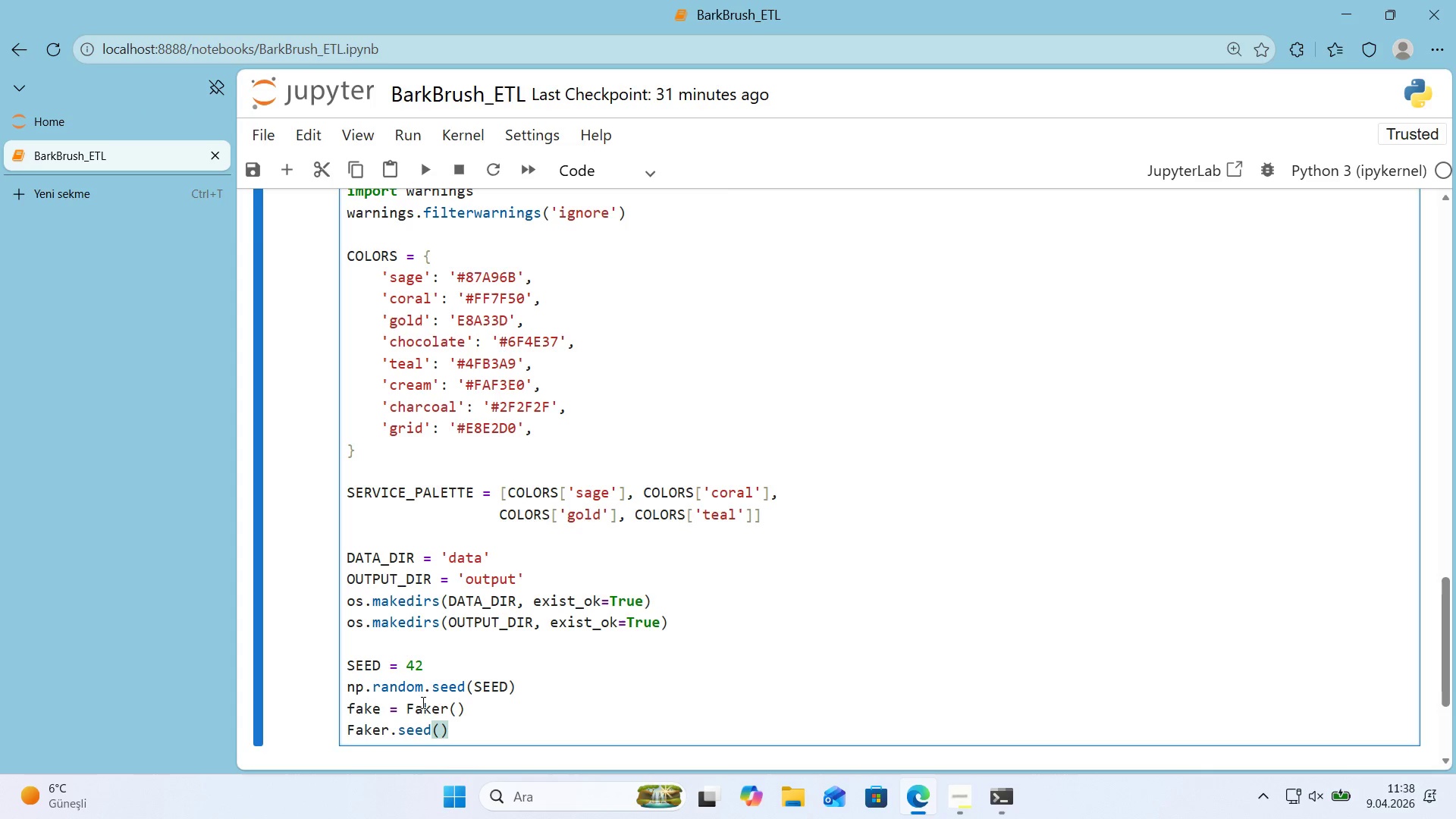 
scroll: coordinate [436, 695], scroll_direction: down, amount: 2.0
 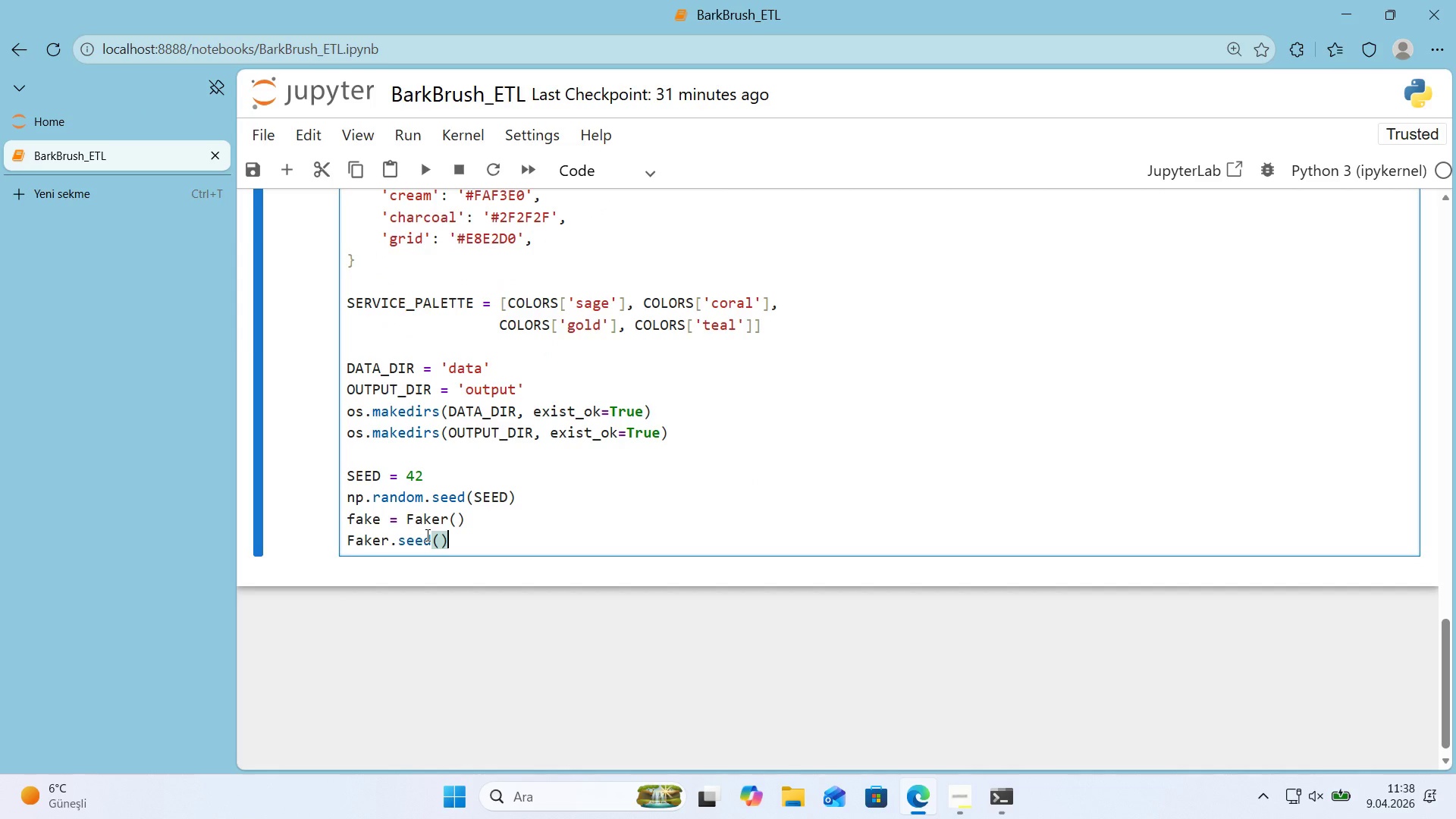 
left_click([441, 535])
 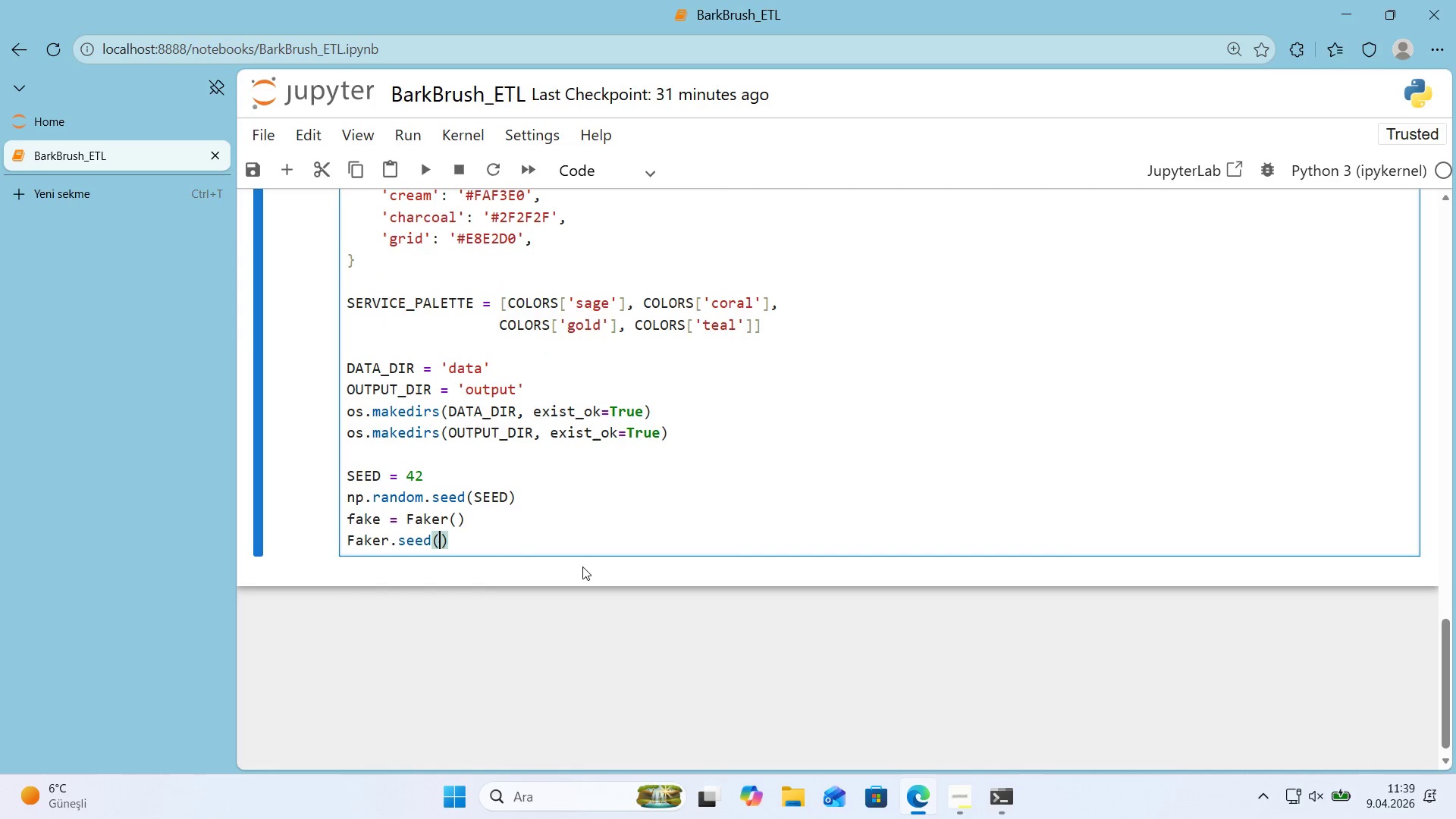 
type(SEED)
 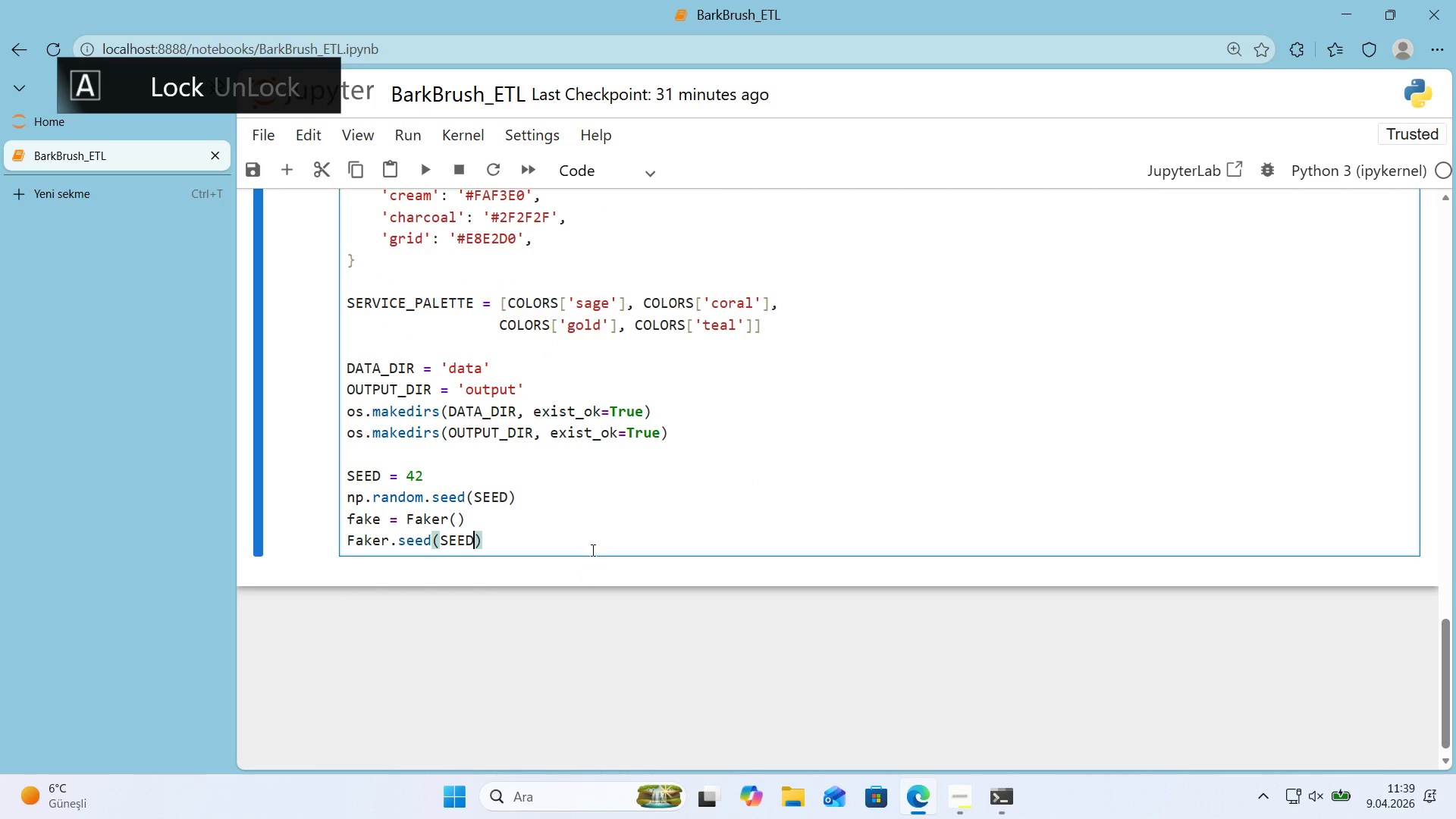 
key(CapsLock)
 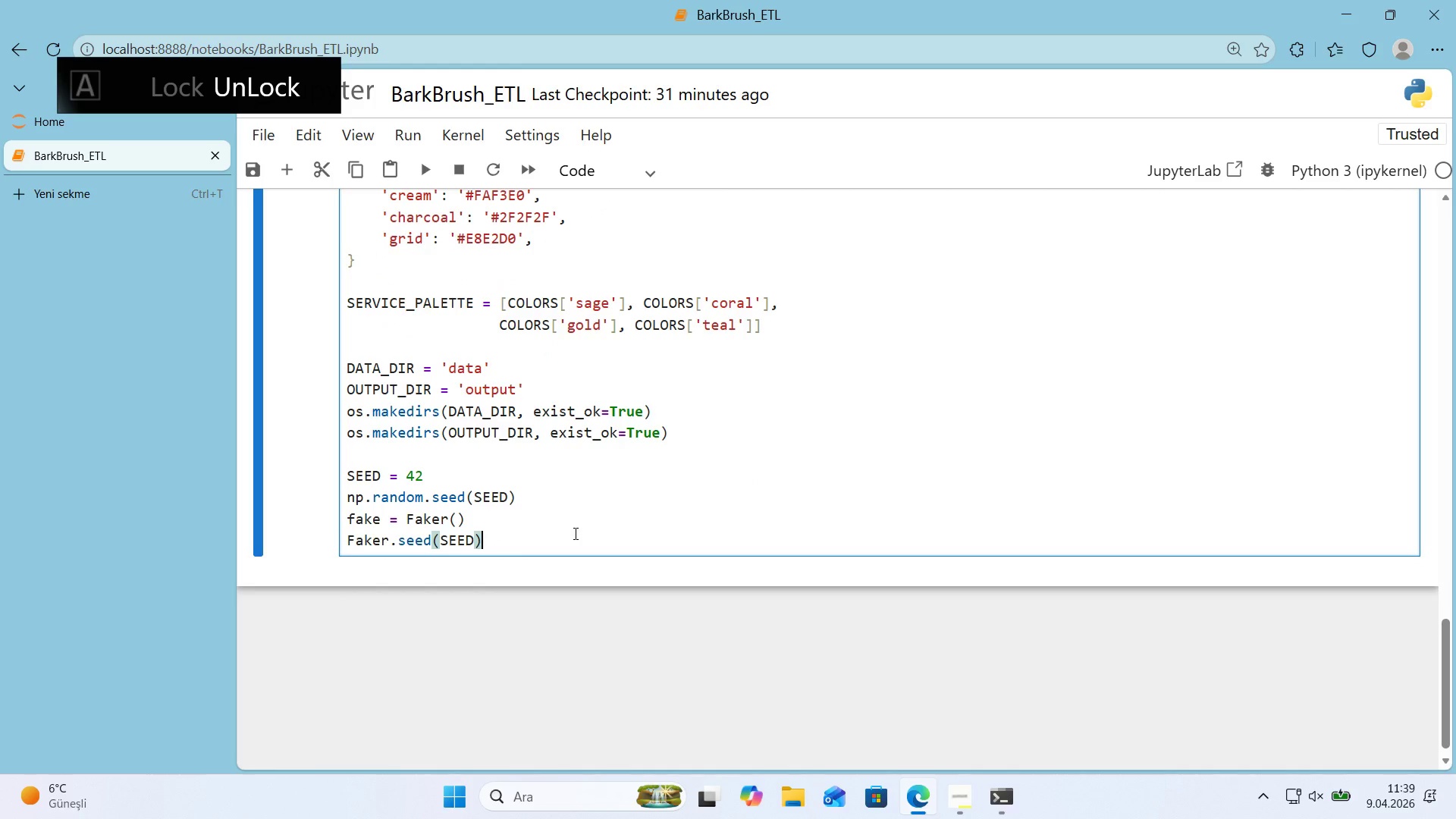 
key(Enter)
 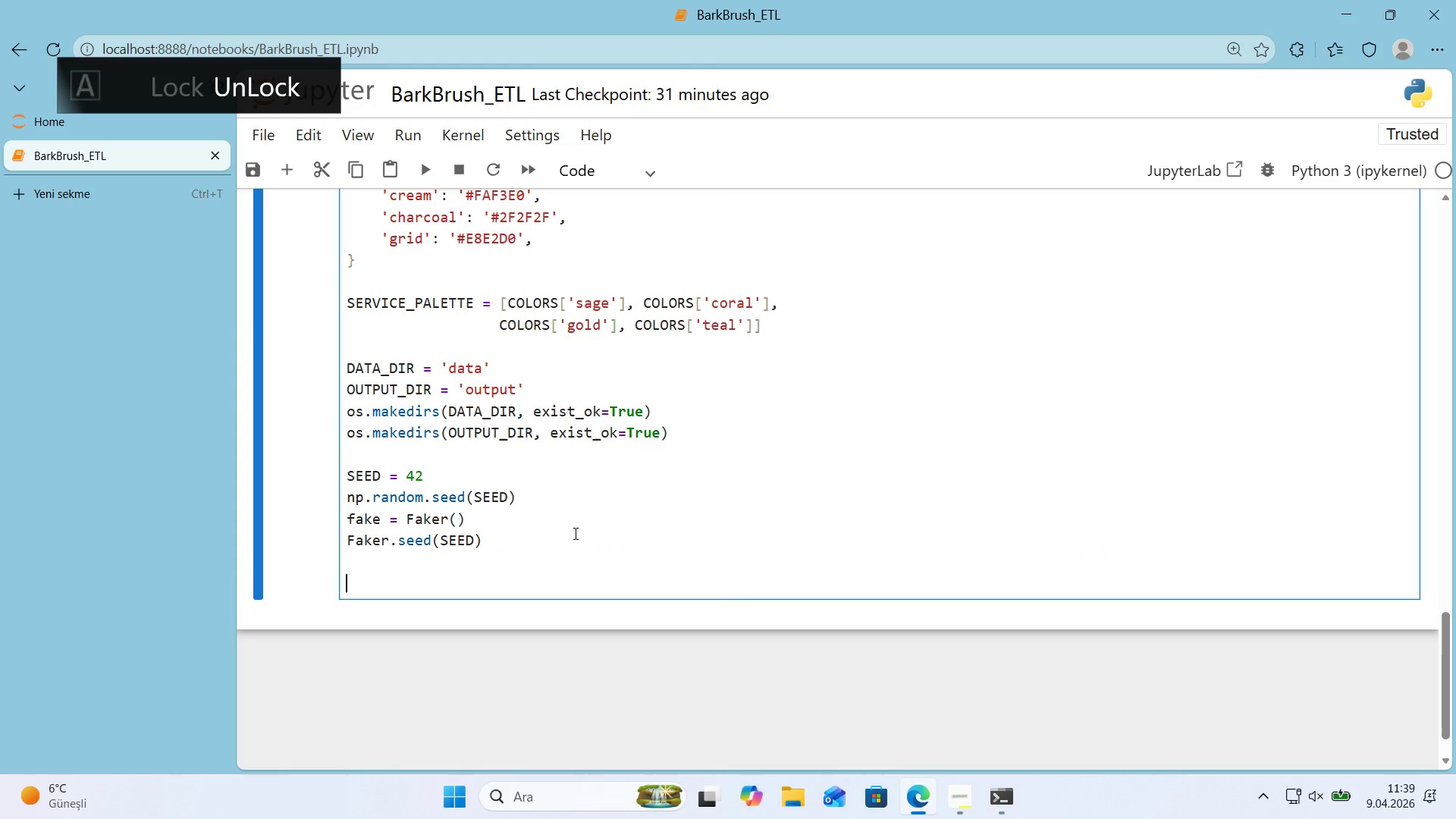 
key(Enter)
 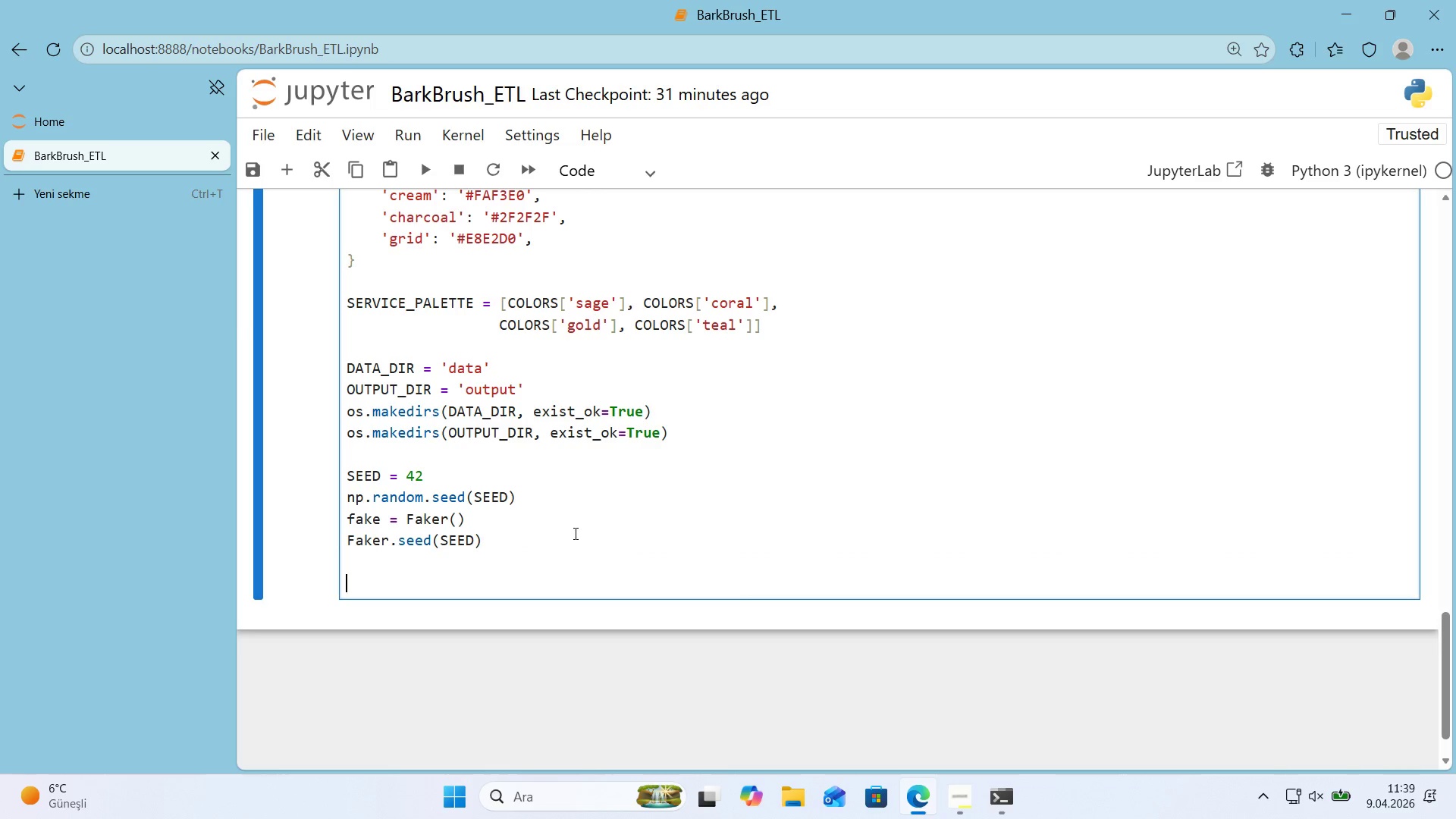 
type(sns.set_theme*()
 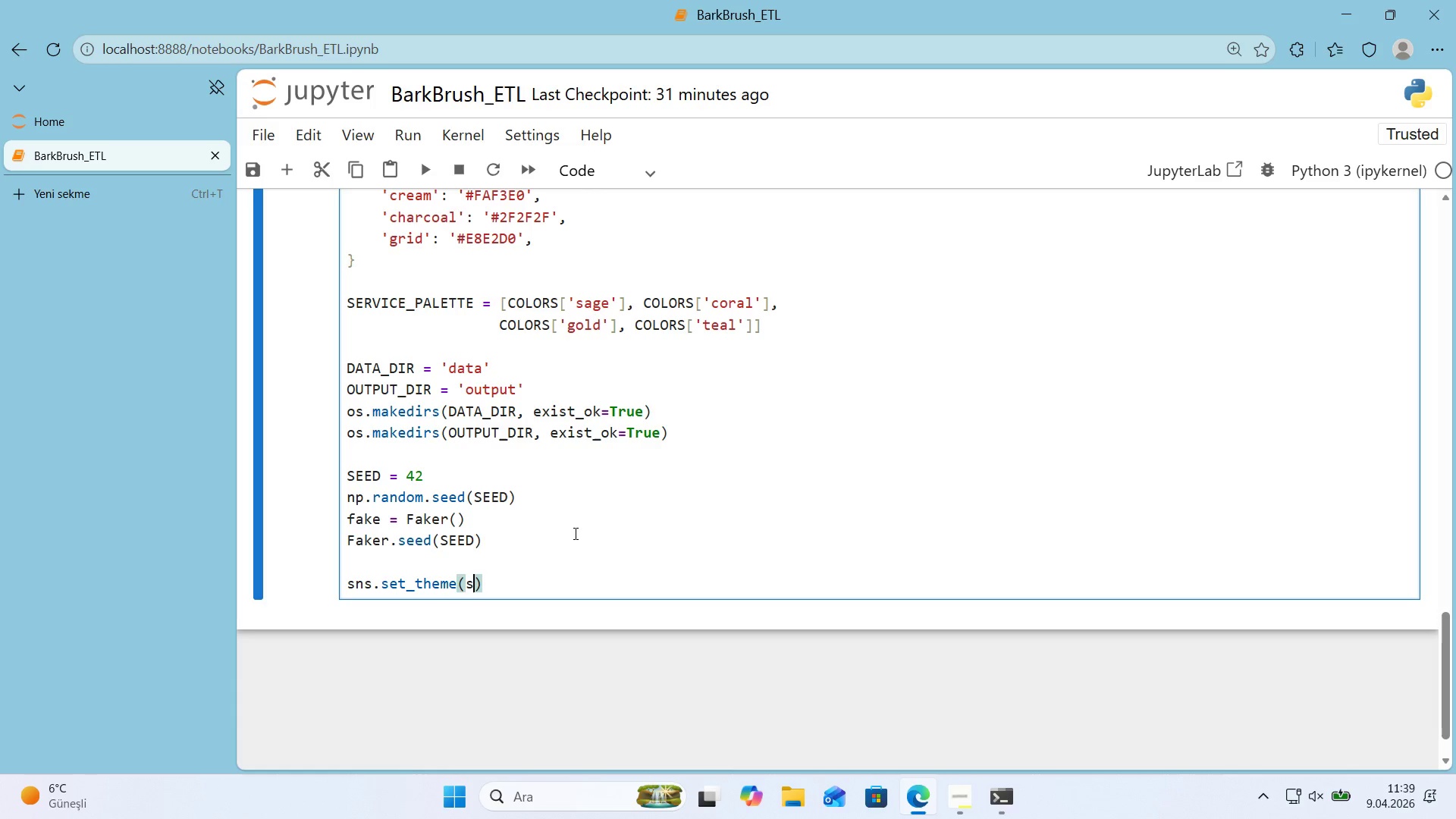 
 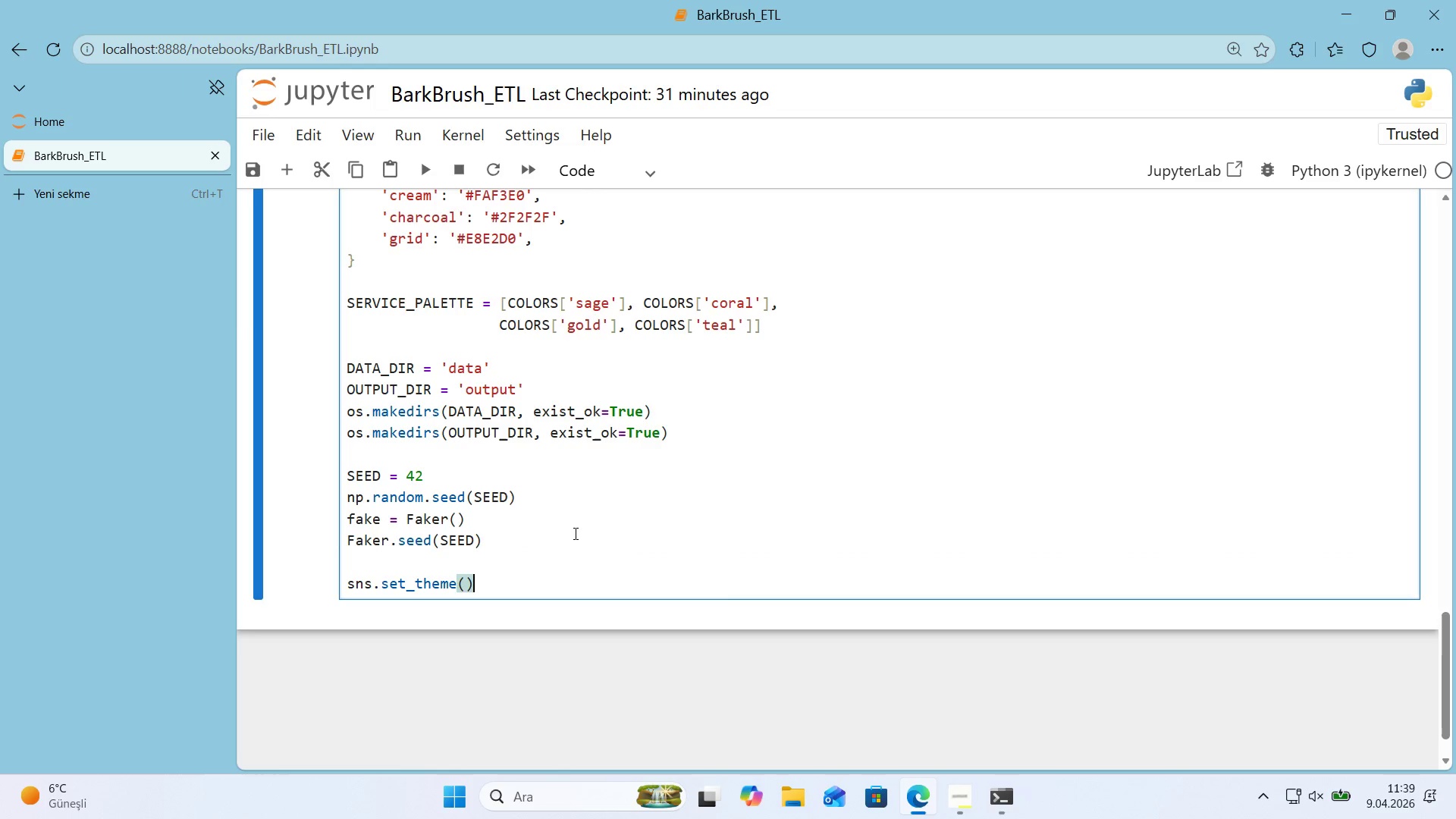 
key(ArrowLeft)
 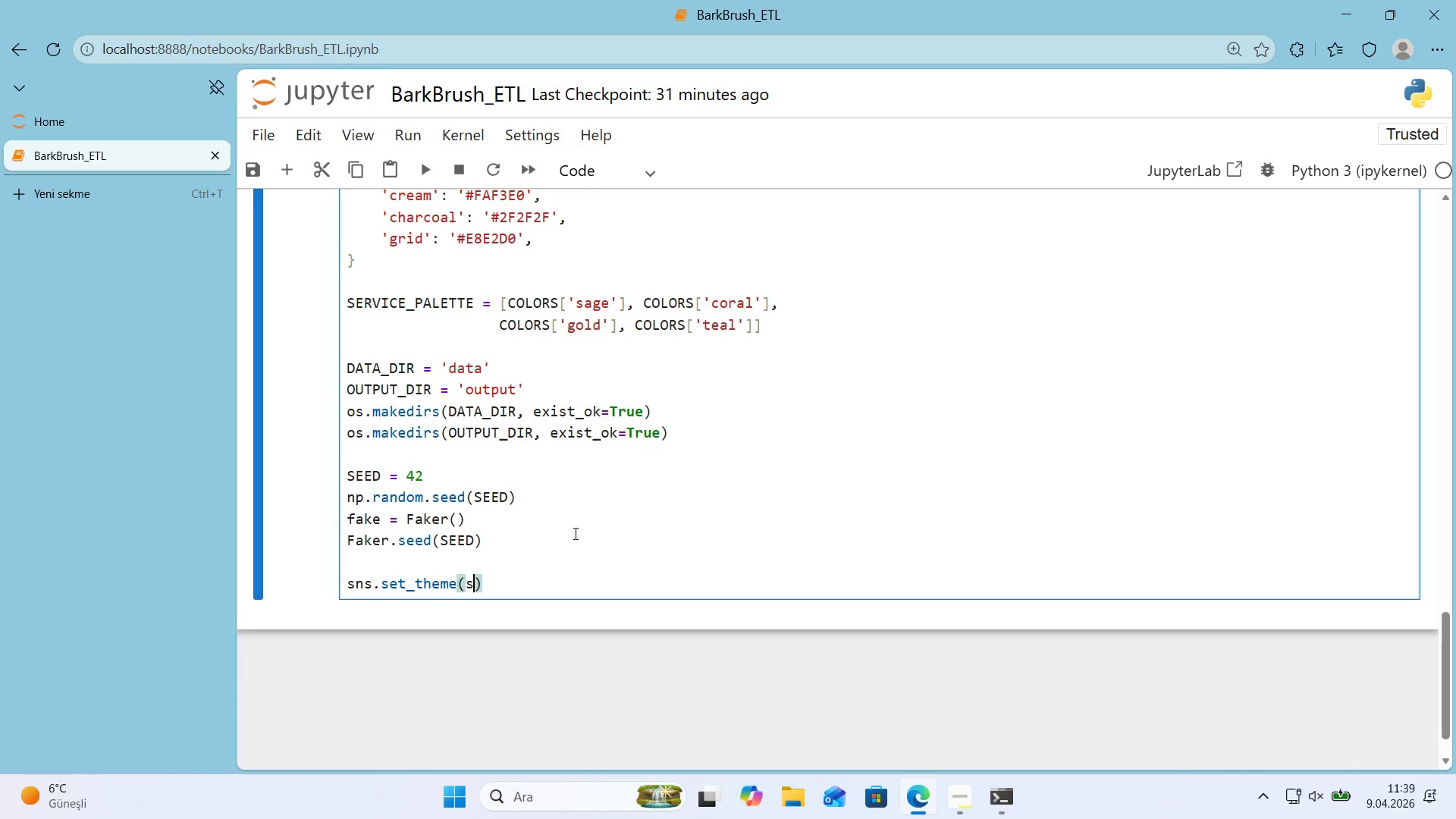 
type(style)@@)
 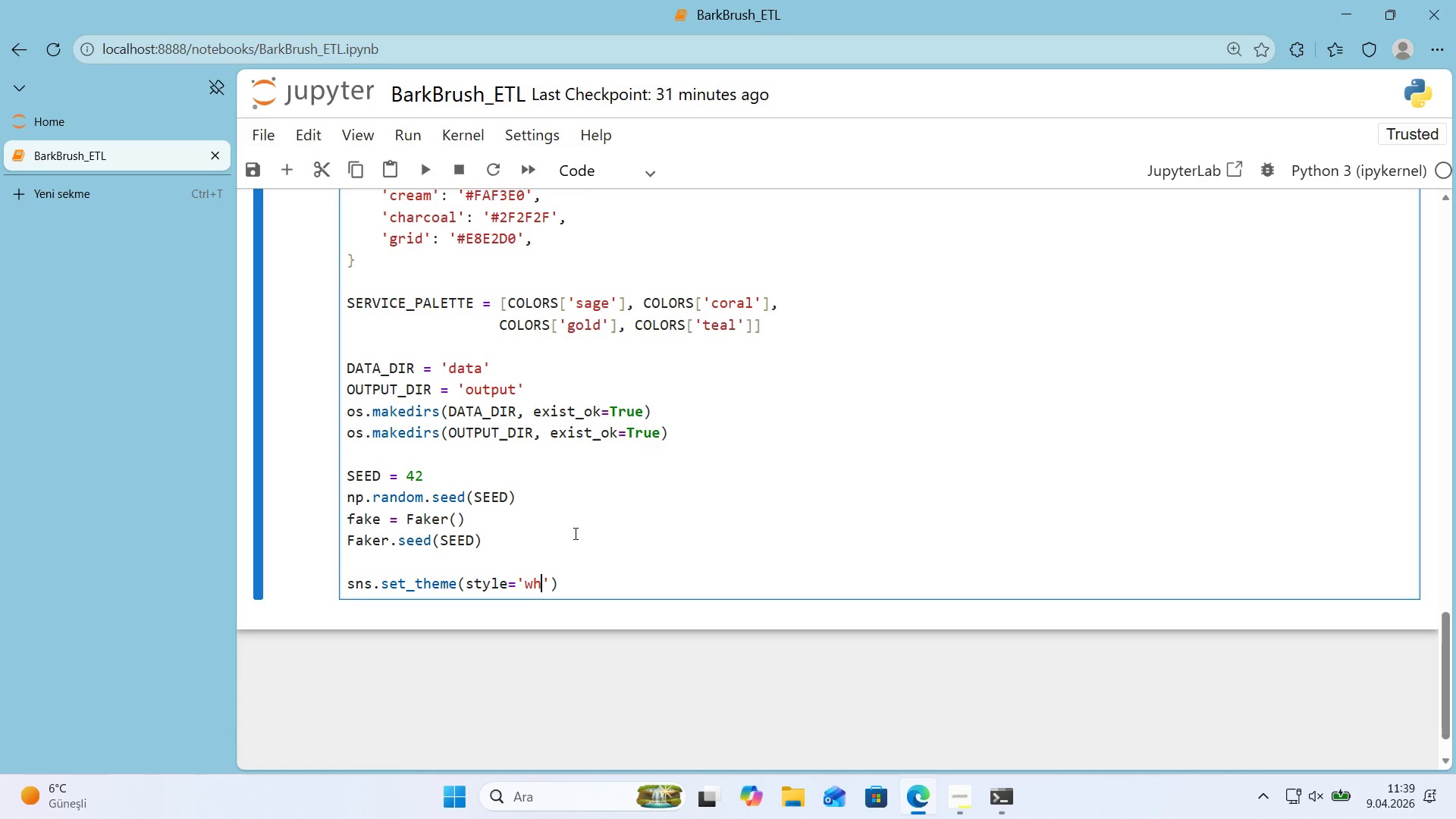 
 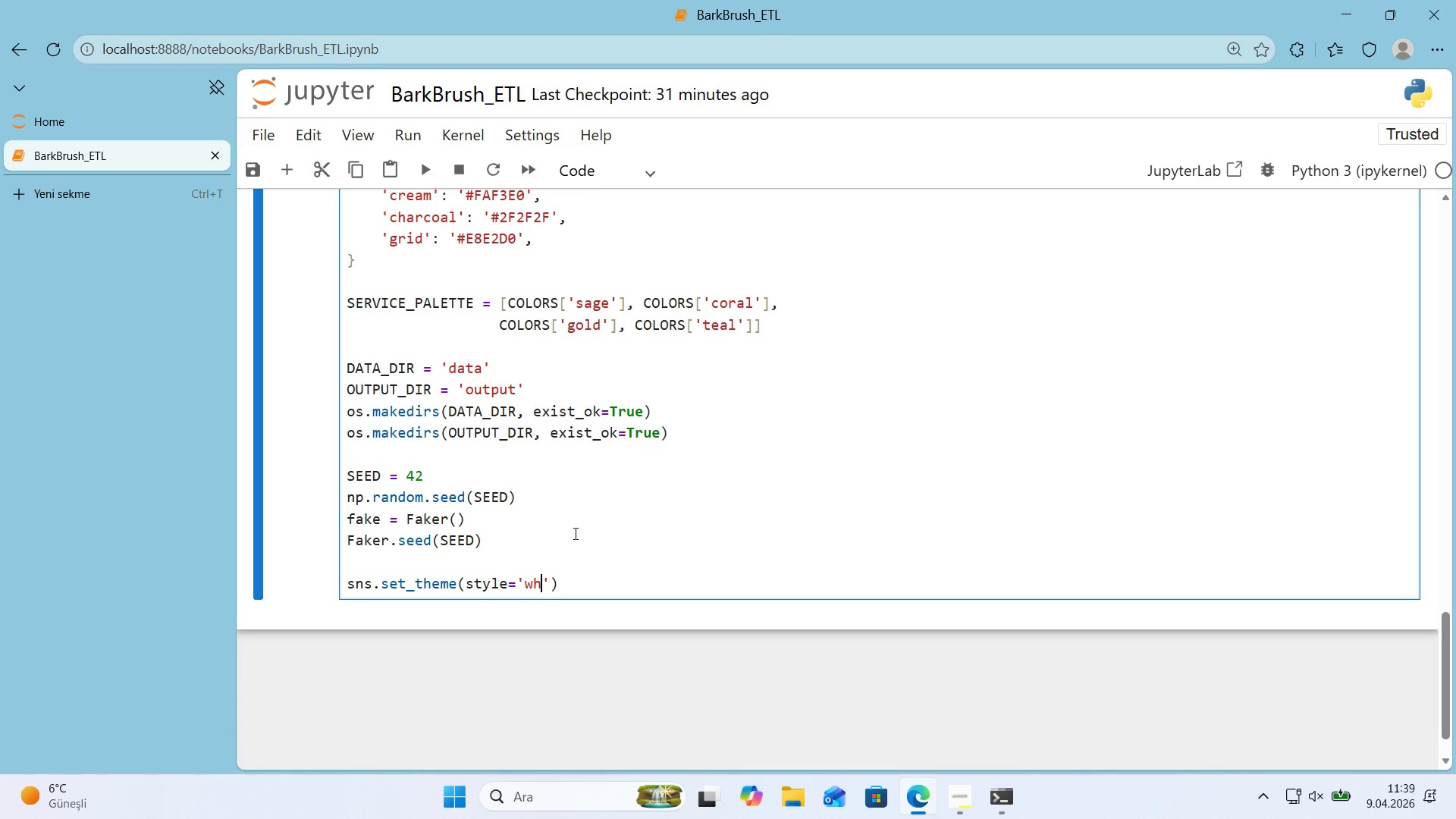 
key(ArrowLeft)
 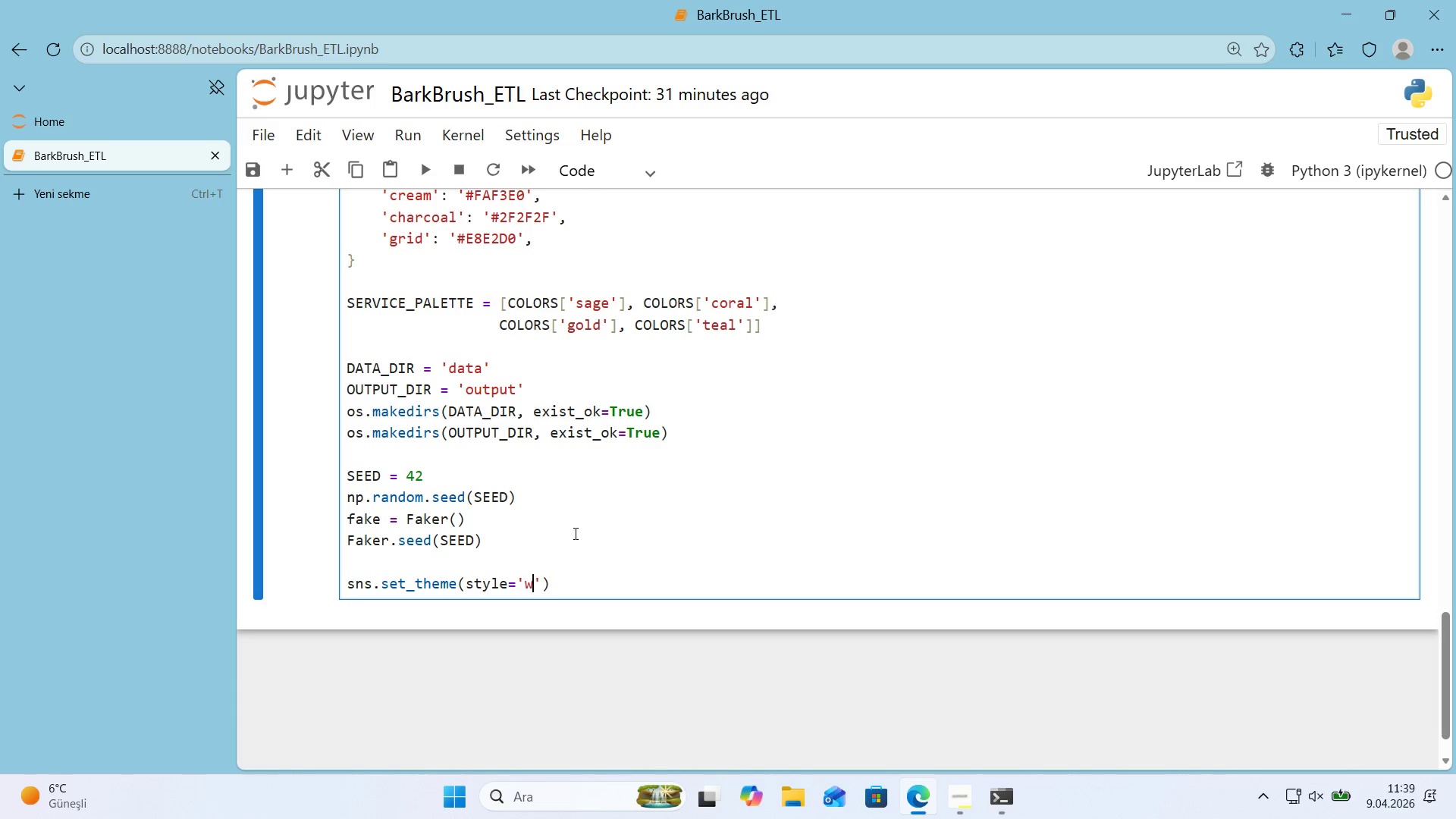 
type(wh'tegr')
 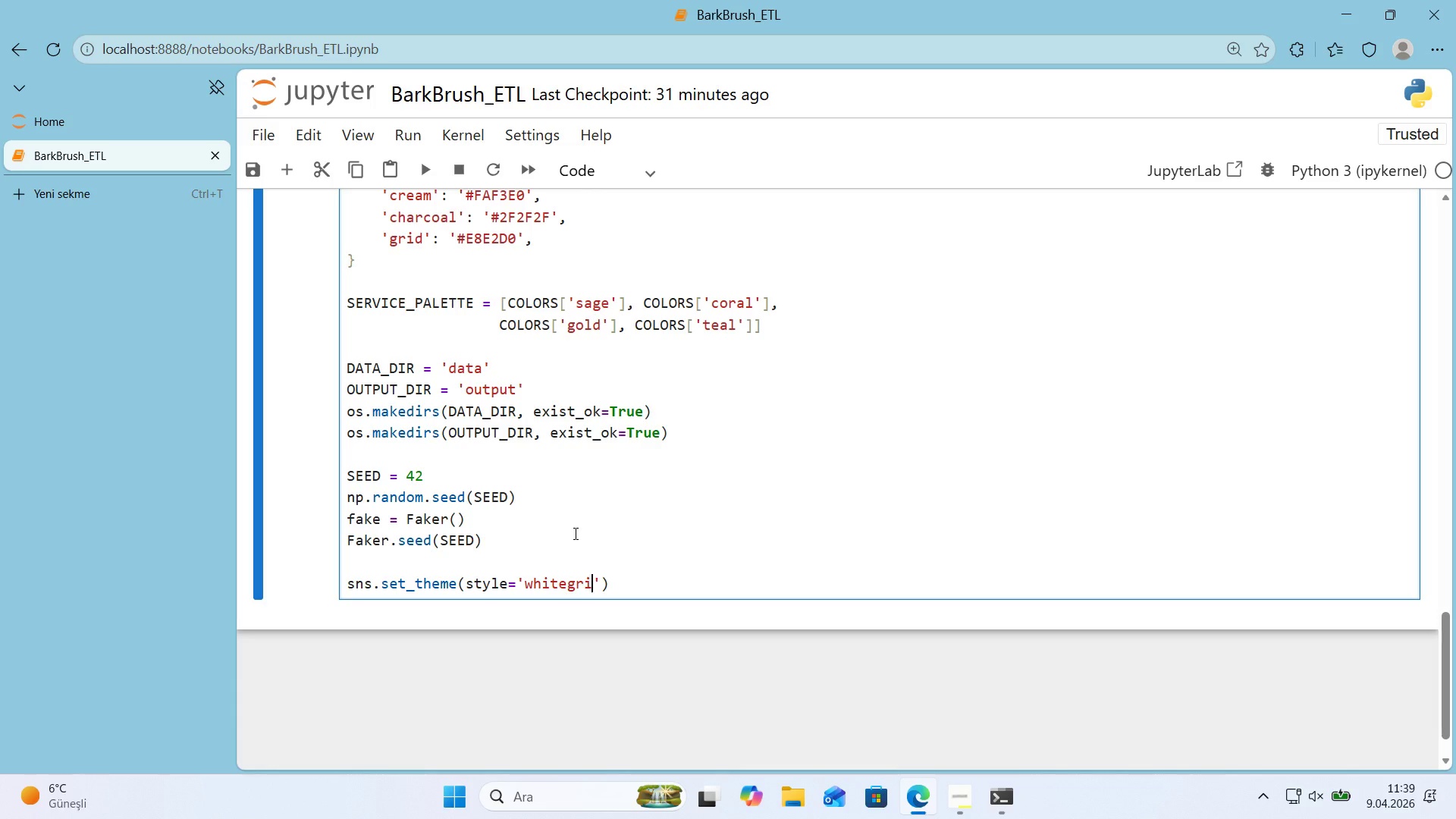 
key(ArrowRight)
 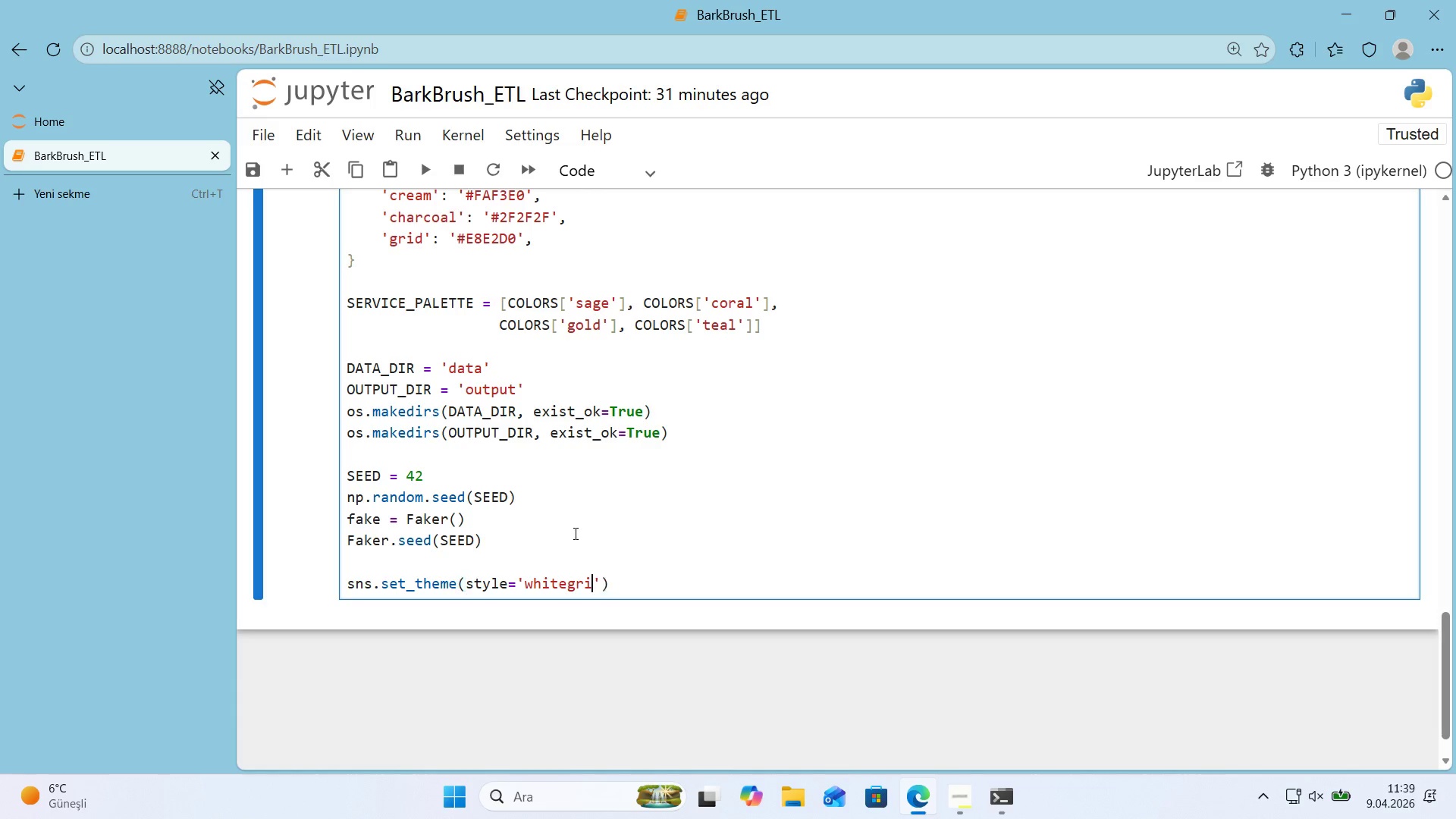 
key(ArrowLeft)
 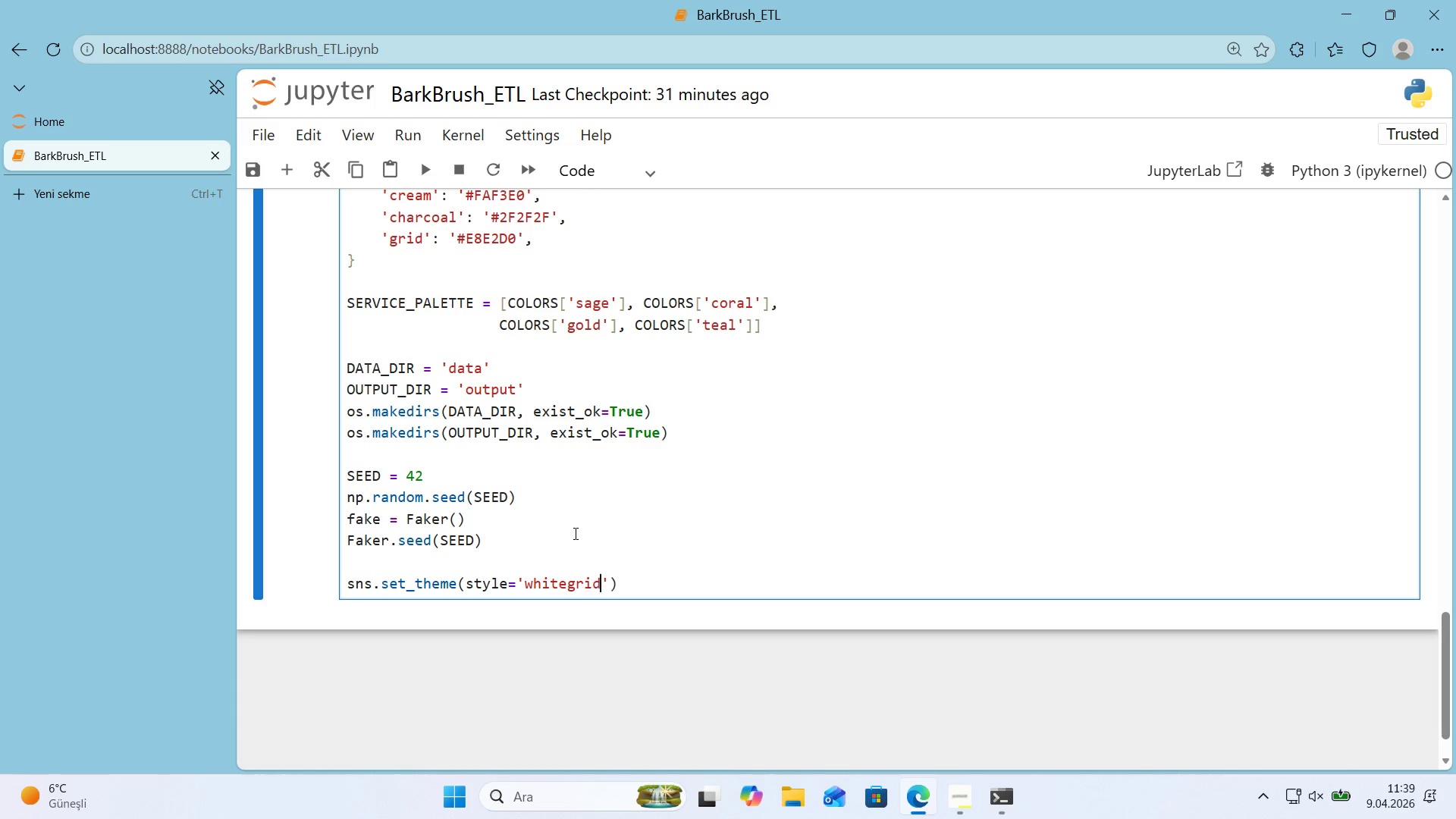 
key(D)
 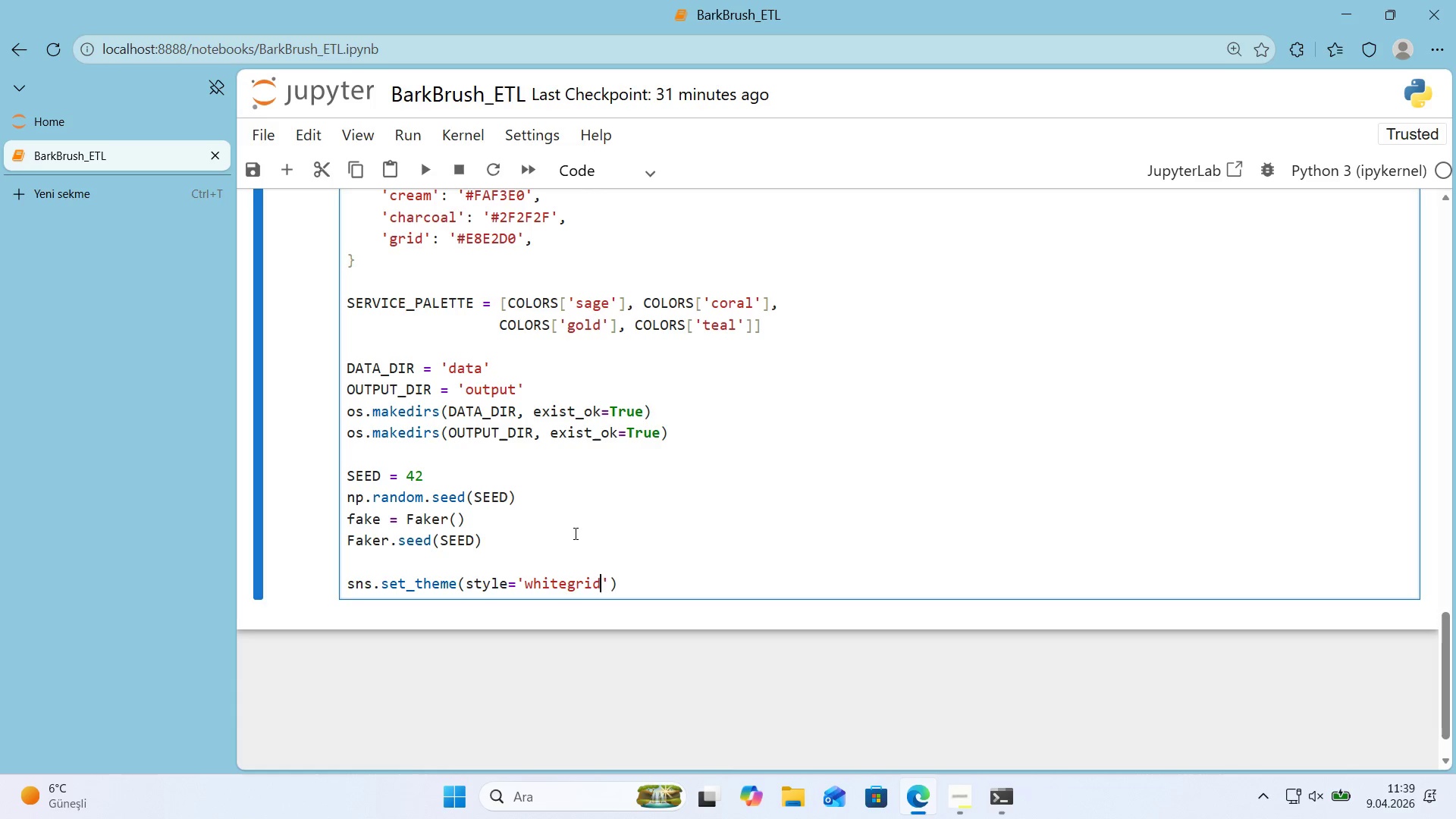 
key(ArrowRight)
 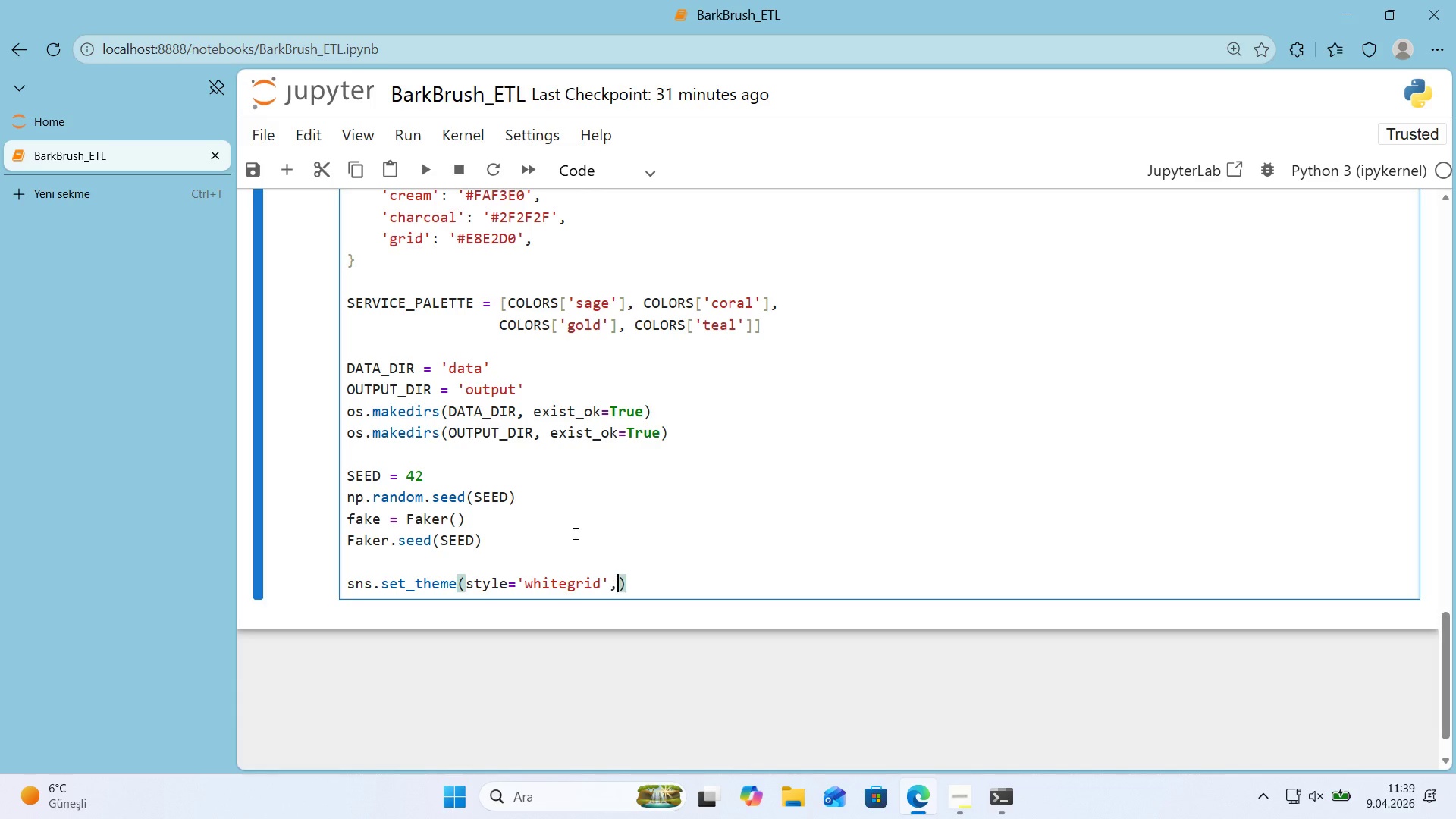 
type(, font-)
key(Backspace)
type(_scale)1.05)
 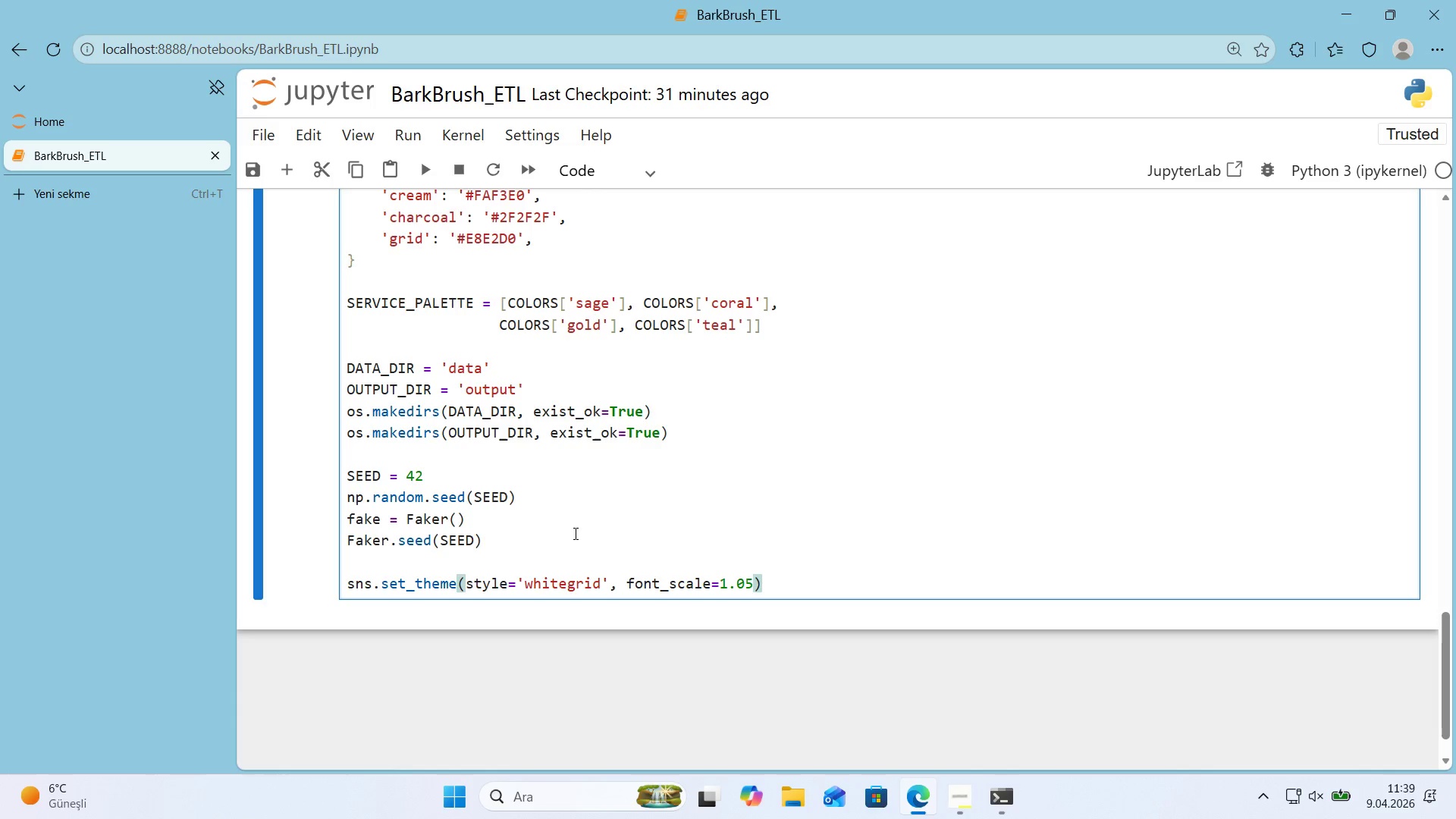 
key(ArrowRight)
 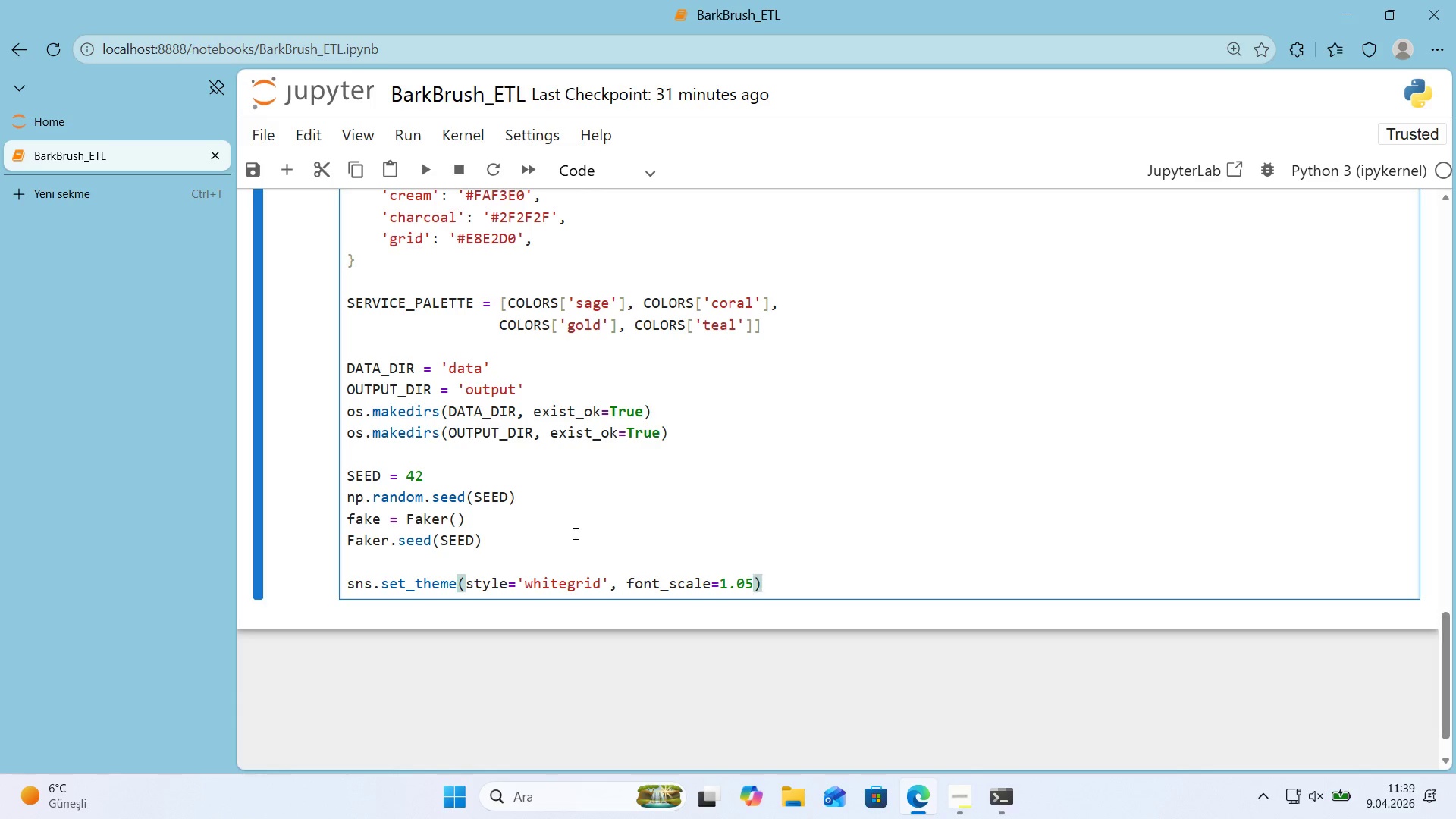 
key(Enter)
 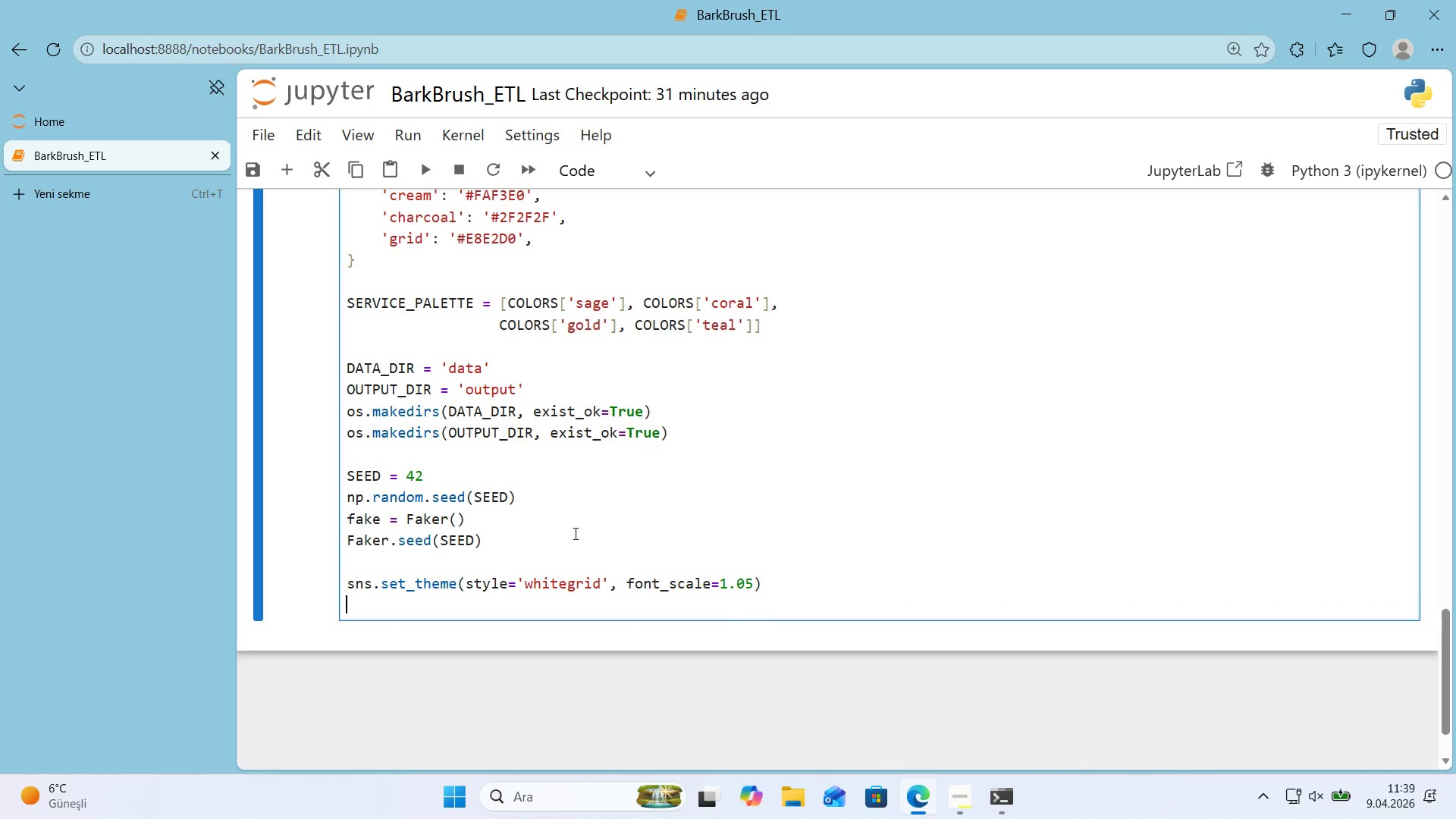 
type(plt.rcParams.update*()
 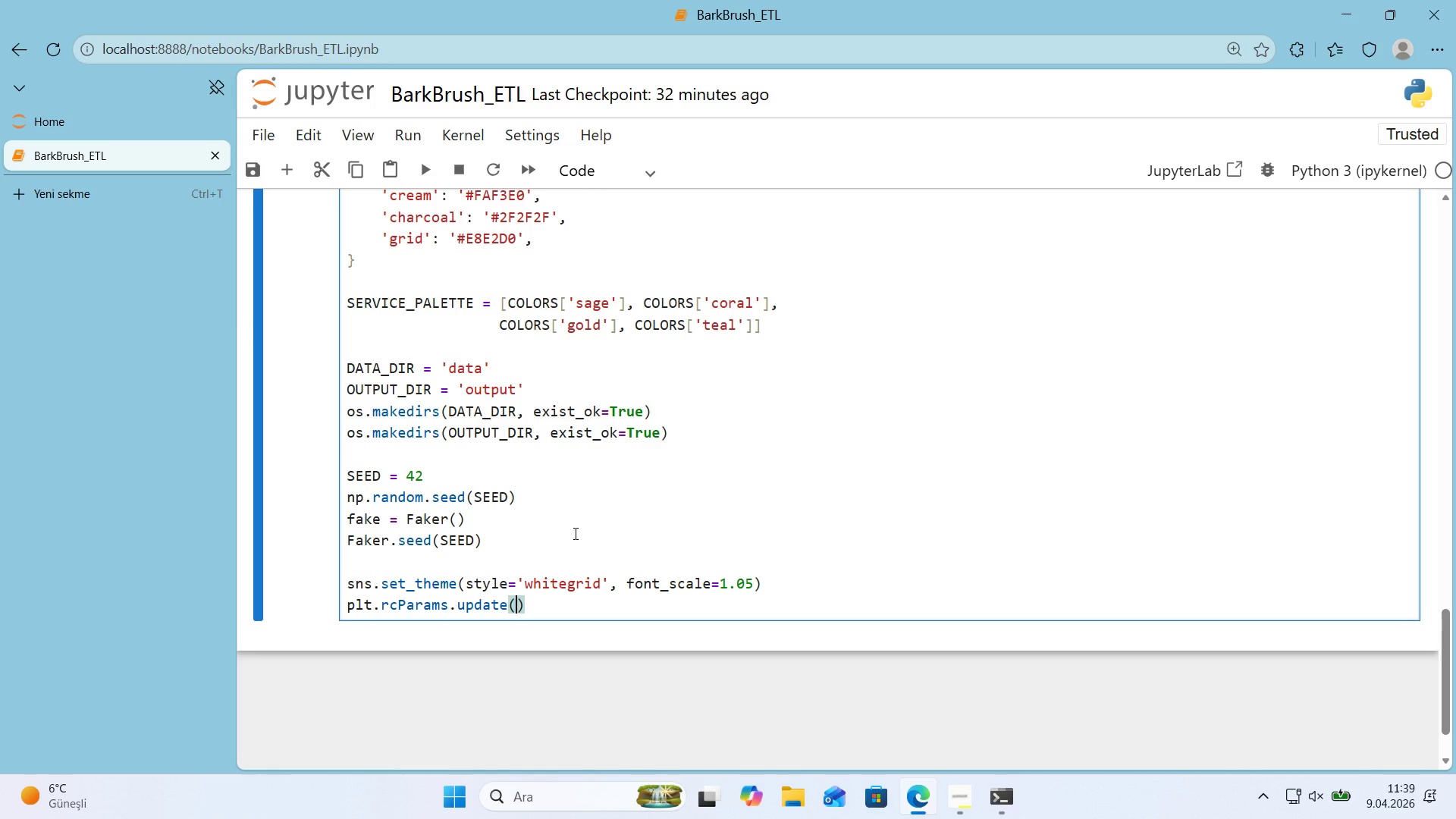 
 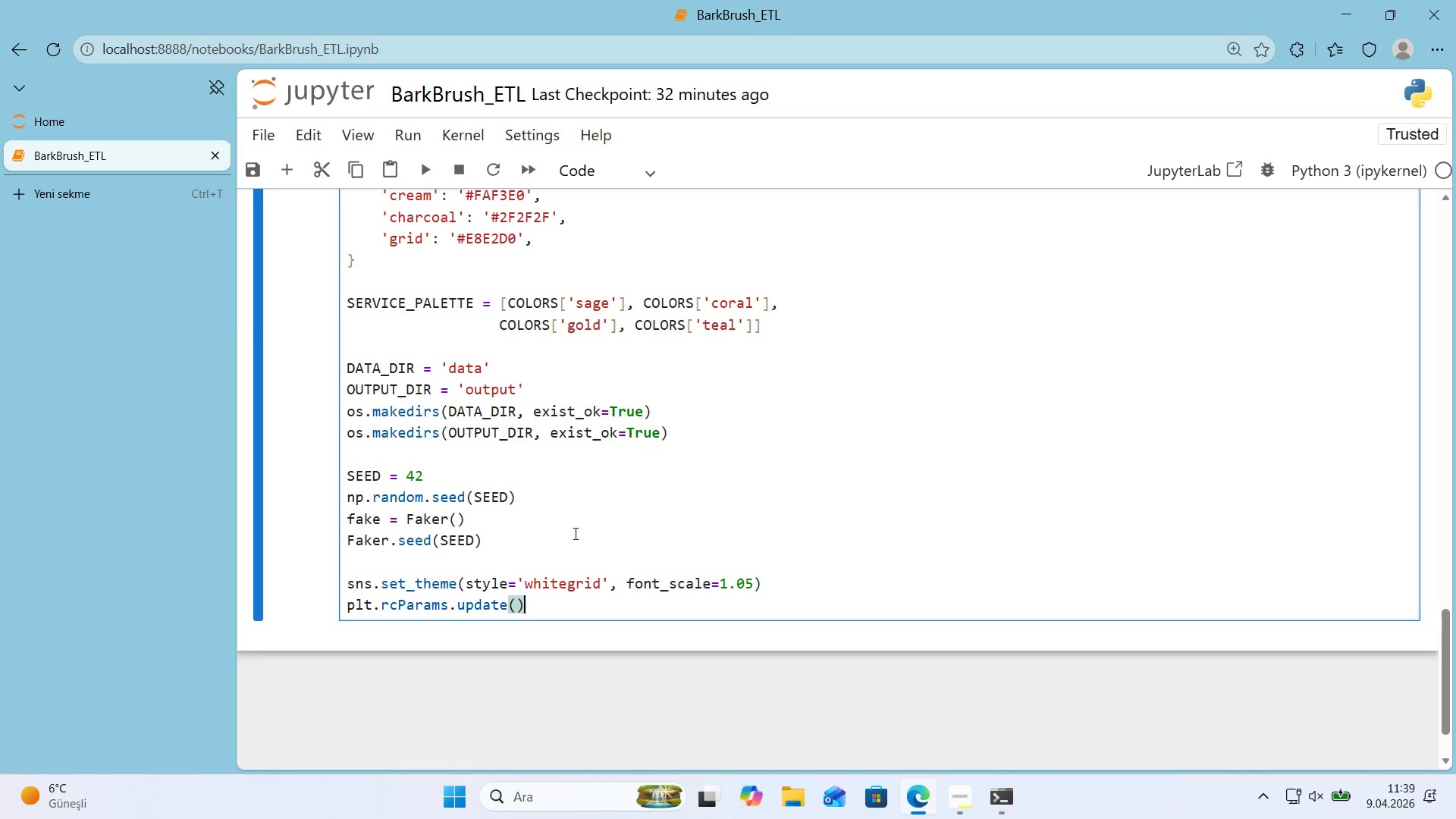 
key(ArrowLeft)
 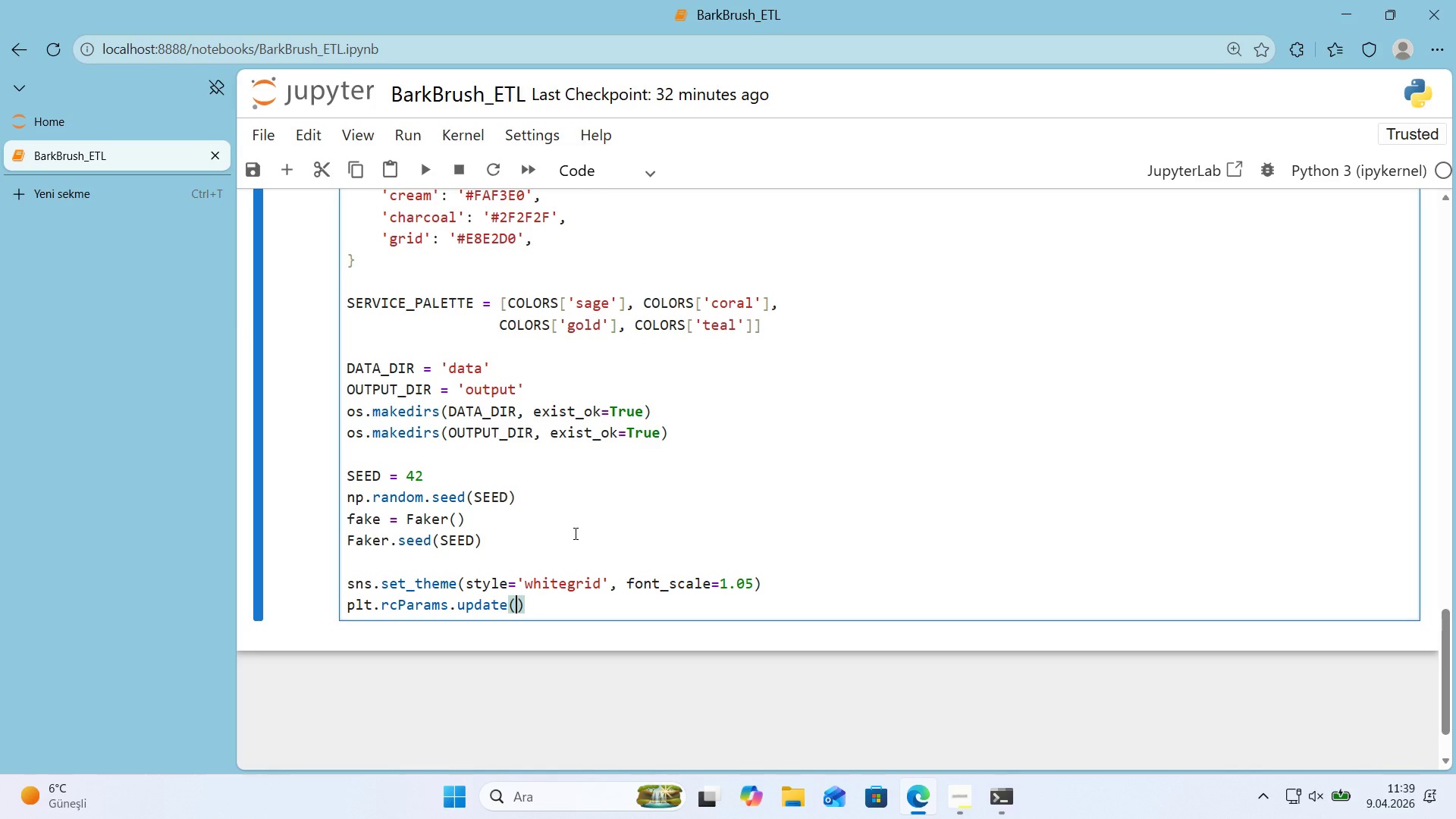 
key(Alt+Control+7)
 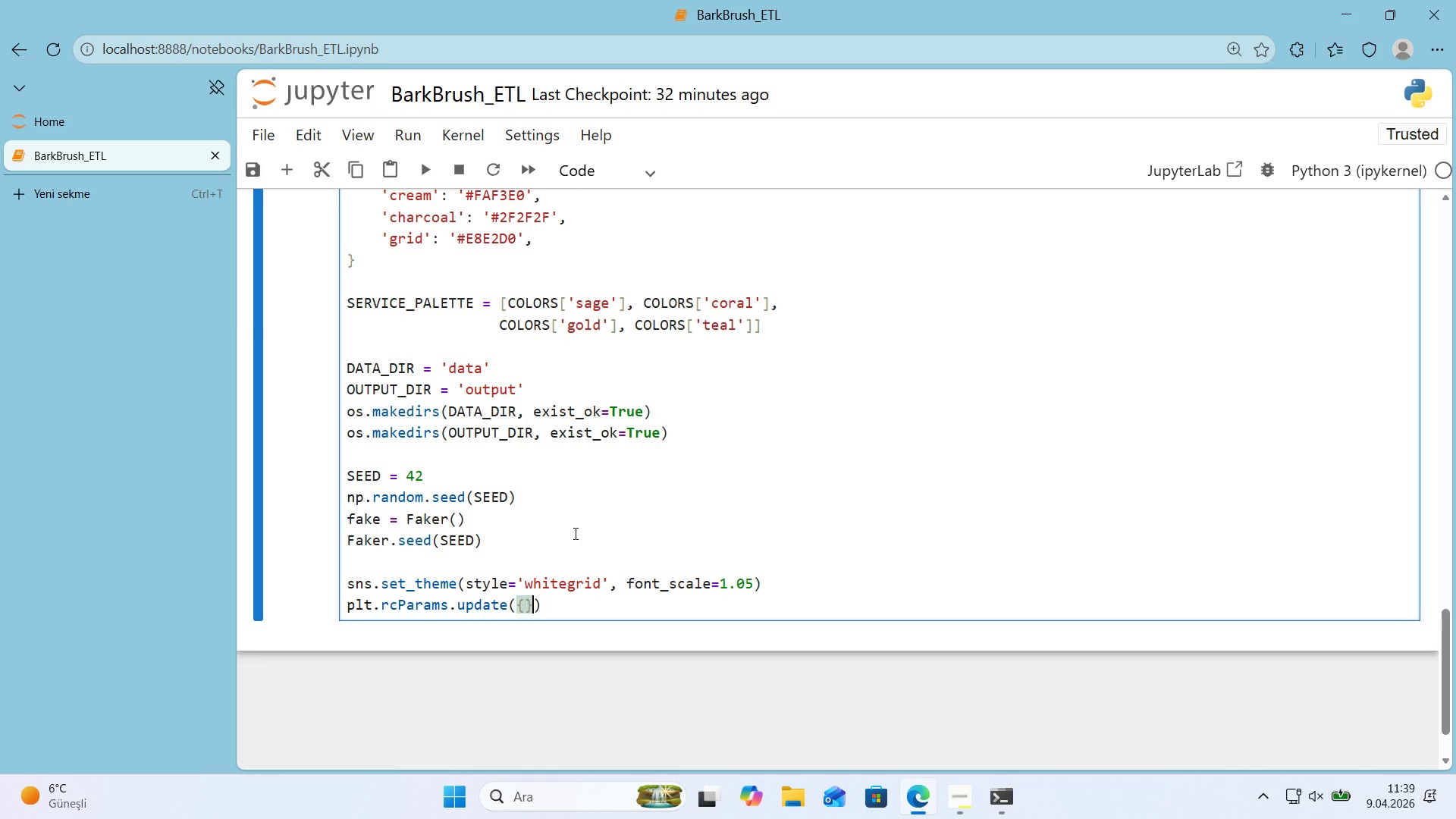 
key(Alt+Control+0)
 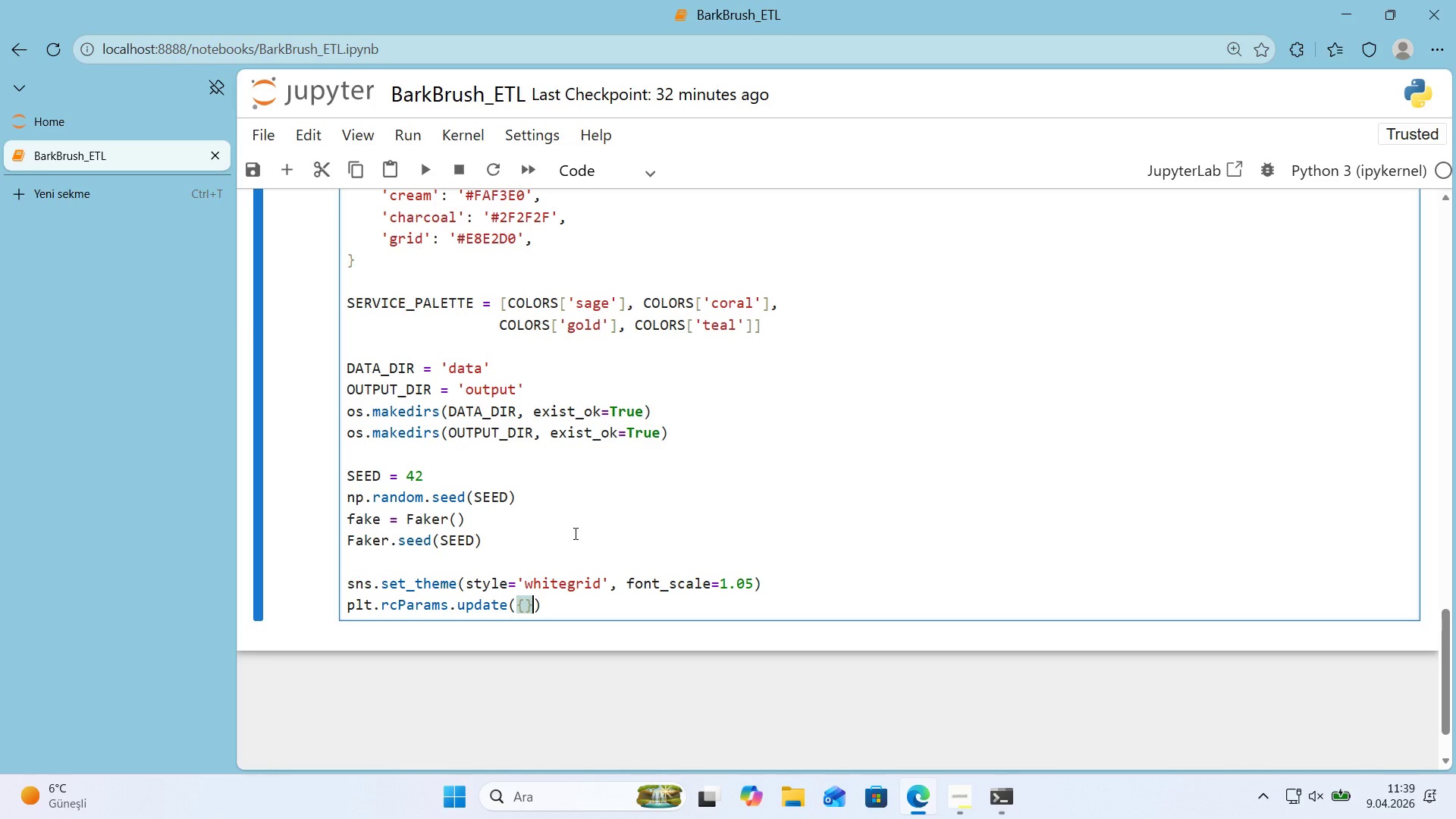 
key(ArrowLeft)
 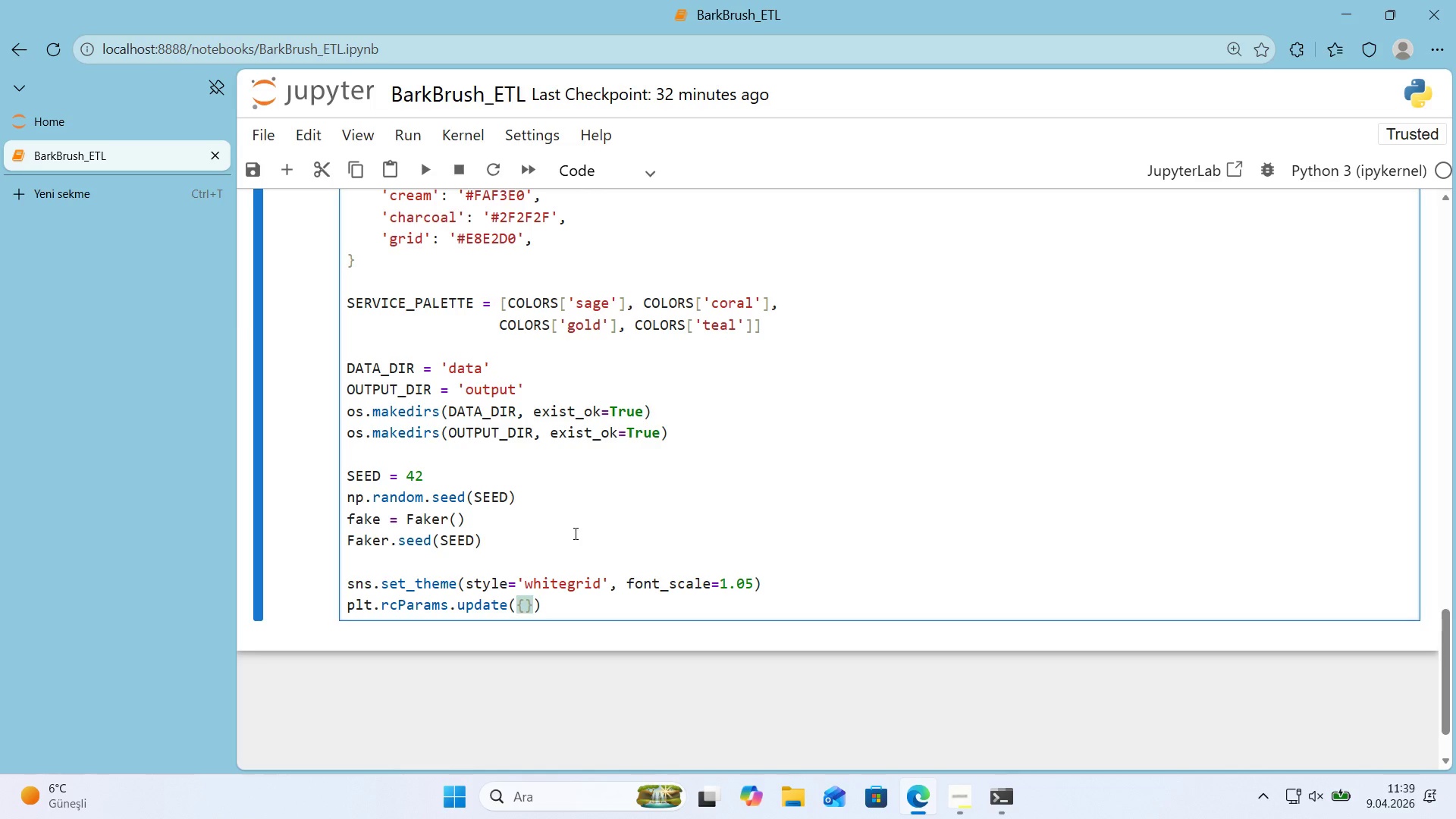 
key(Enter)
 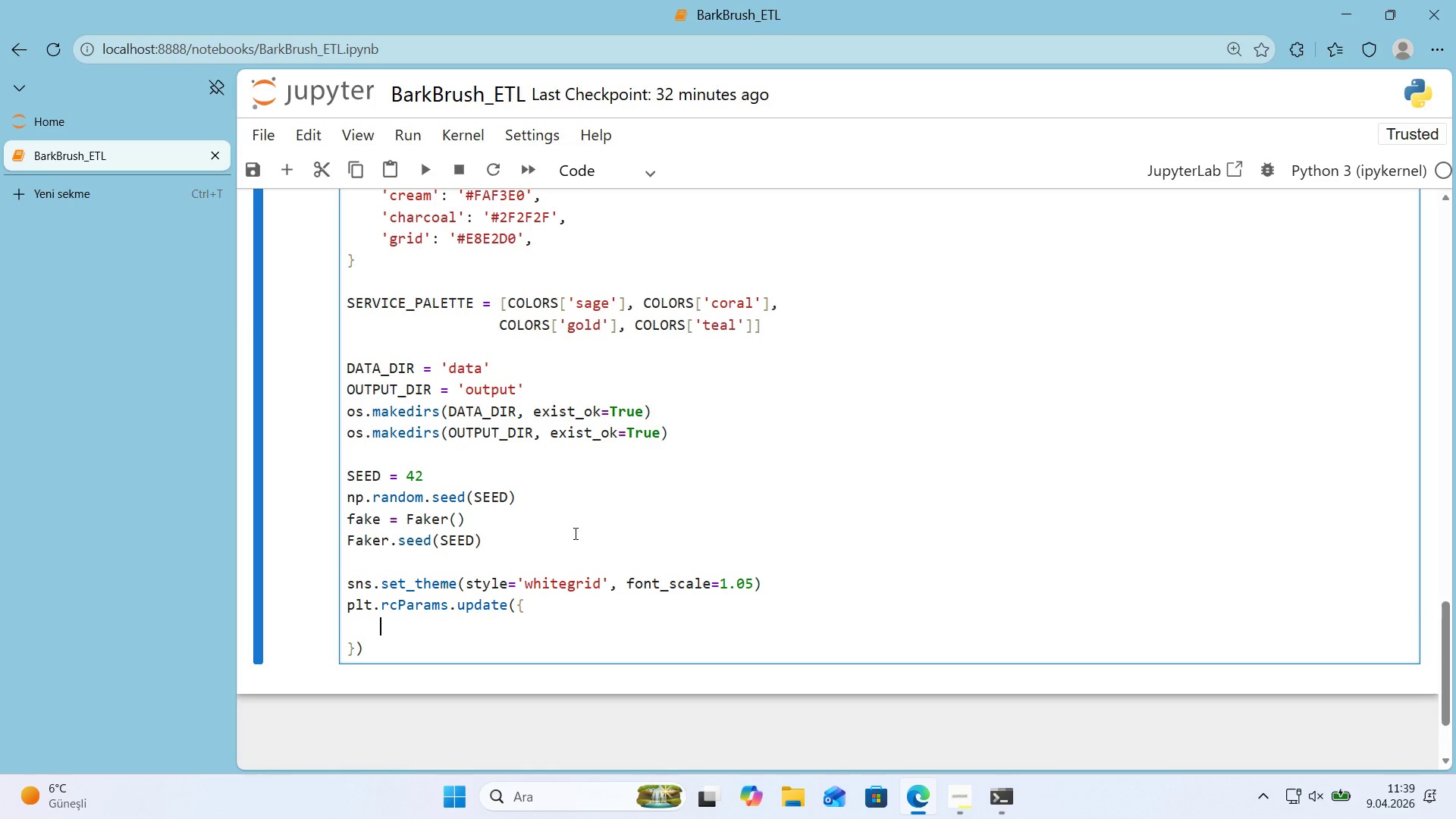 
type(@@)
 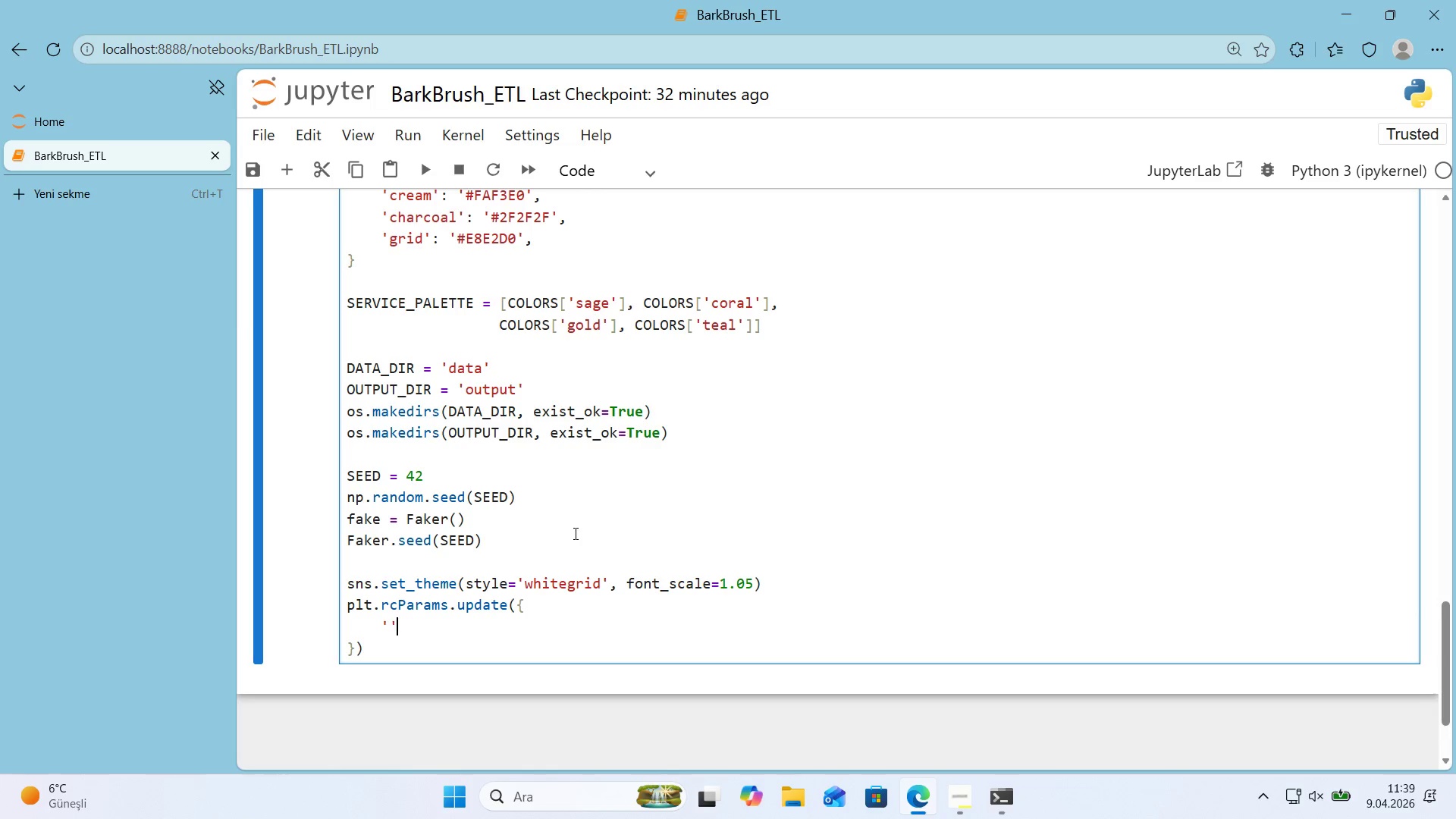 
key(ArrowLeft)
 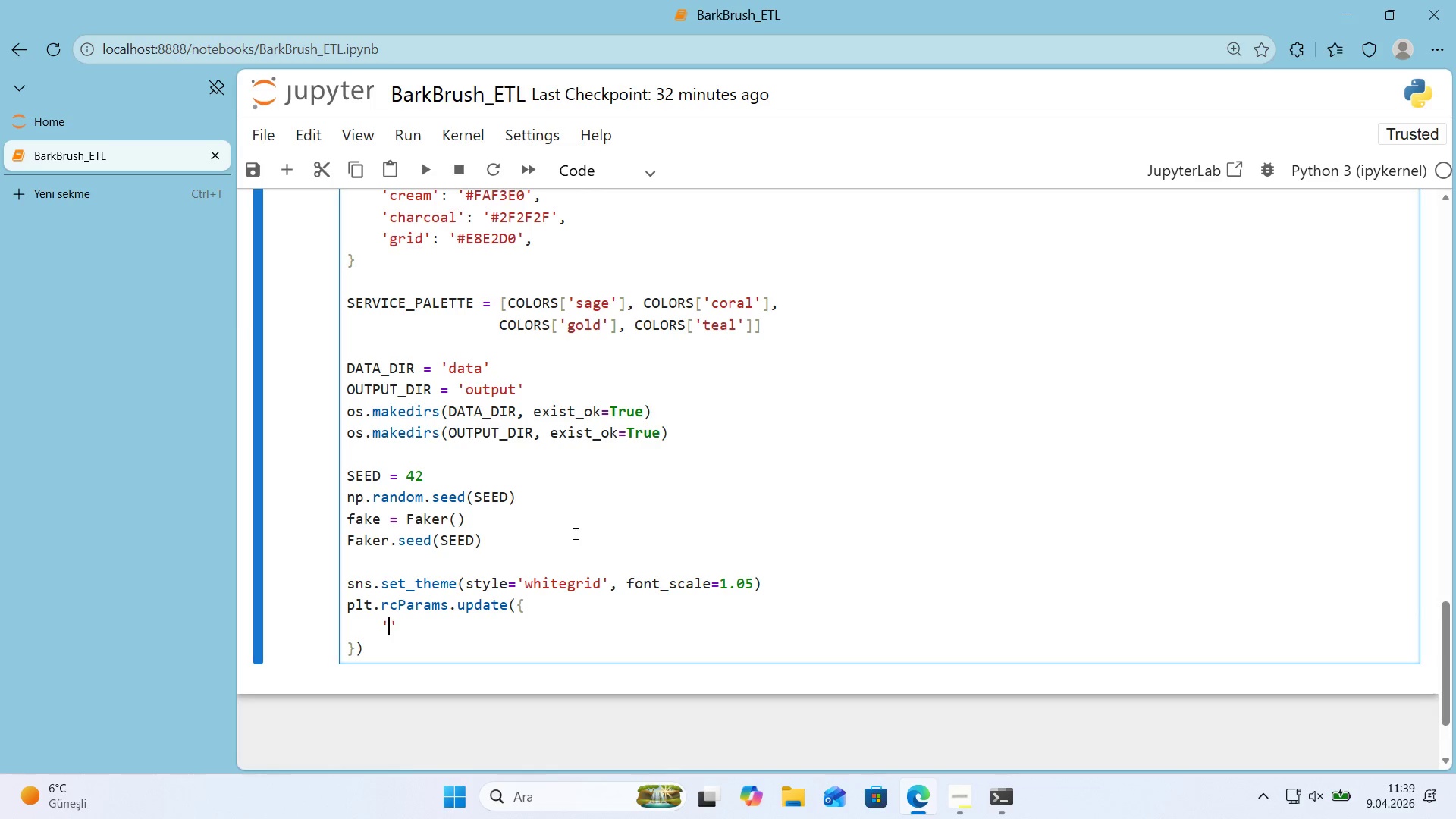 
type(f'gure.facecolor)
 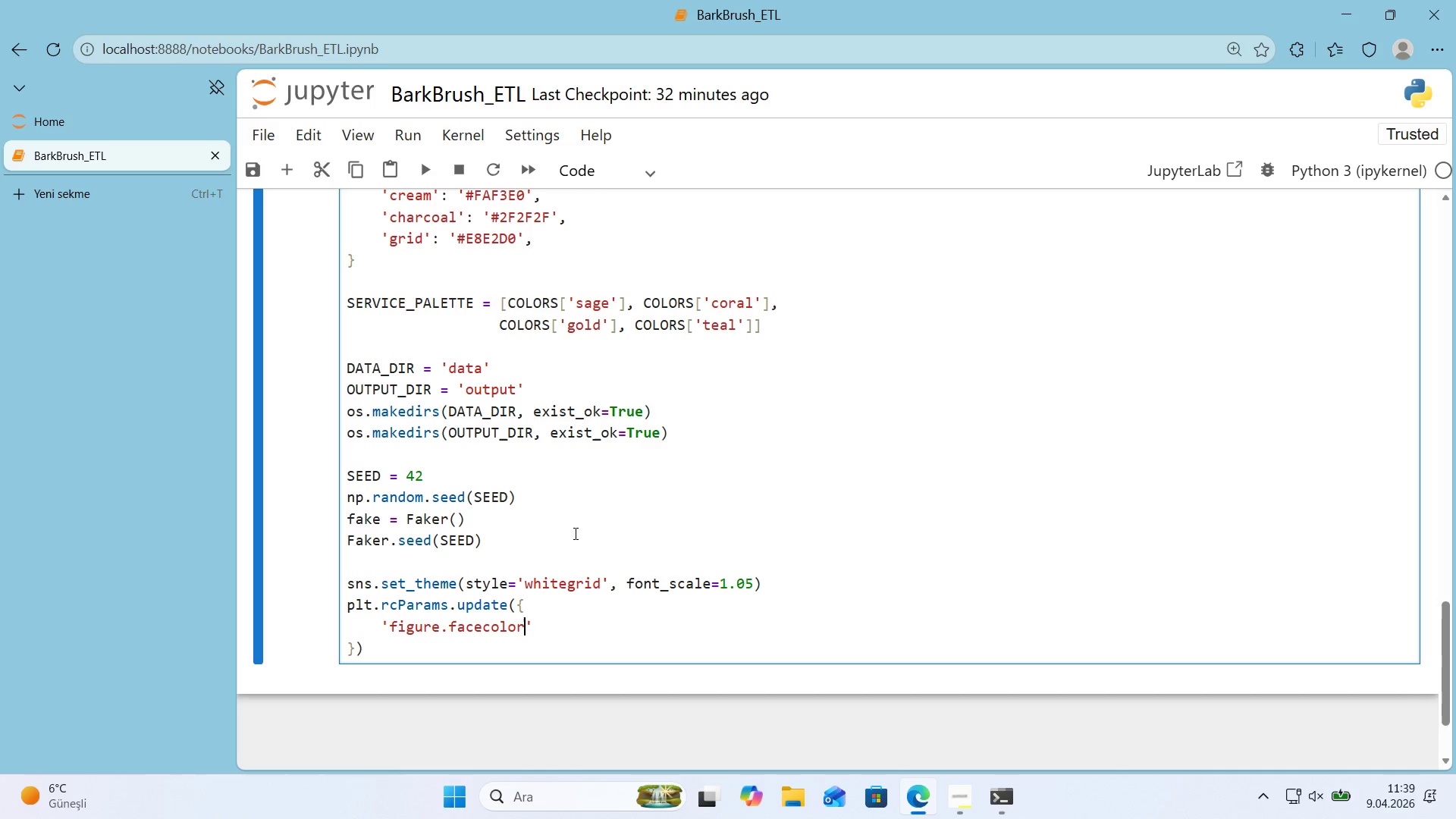 
key(ArrowRight)
 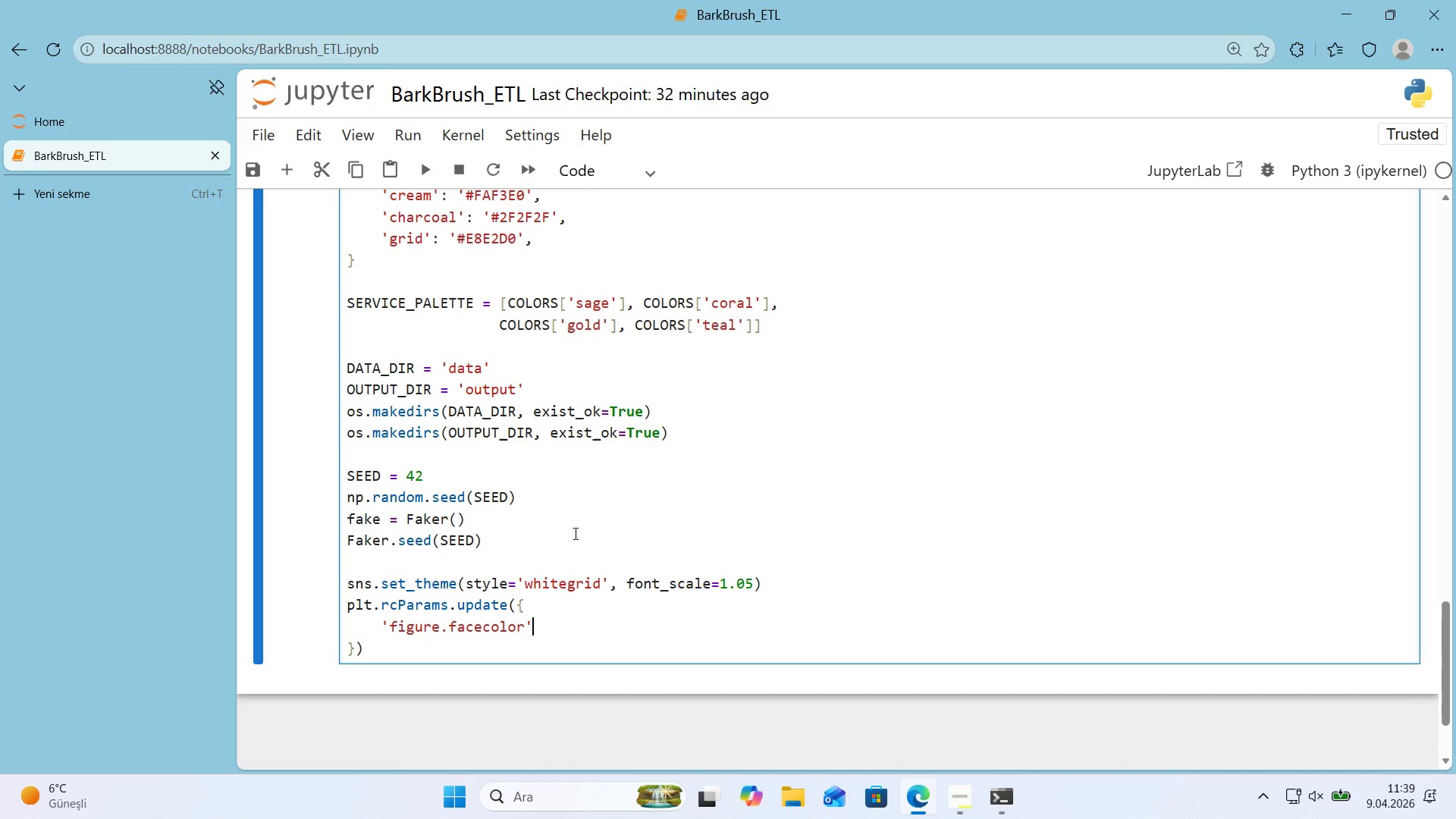 
type(> COLORS)
 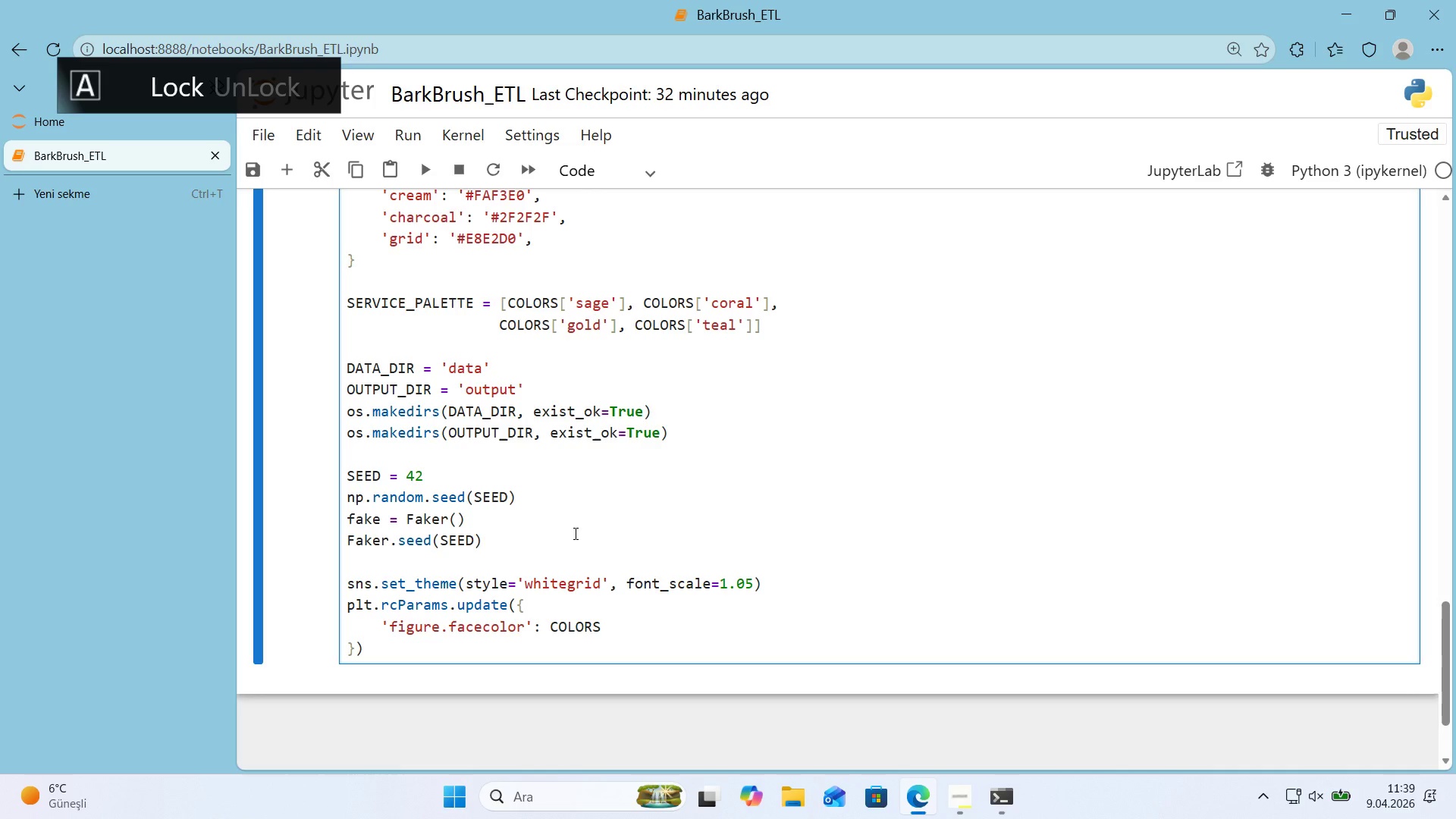 
hold_key(key=ShiftRight, duration=0.31)
 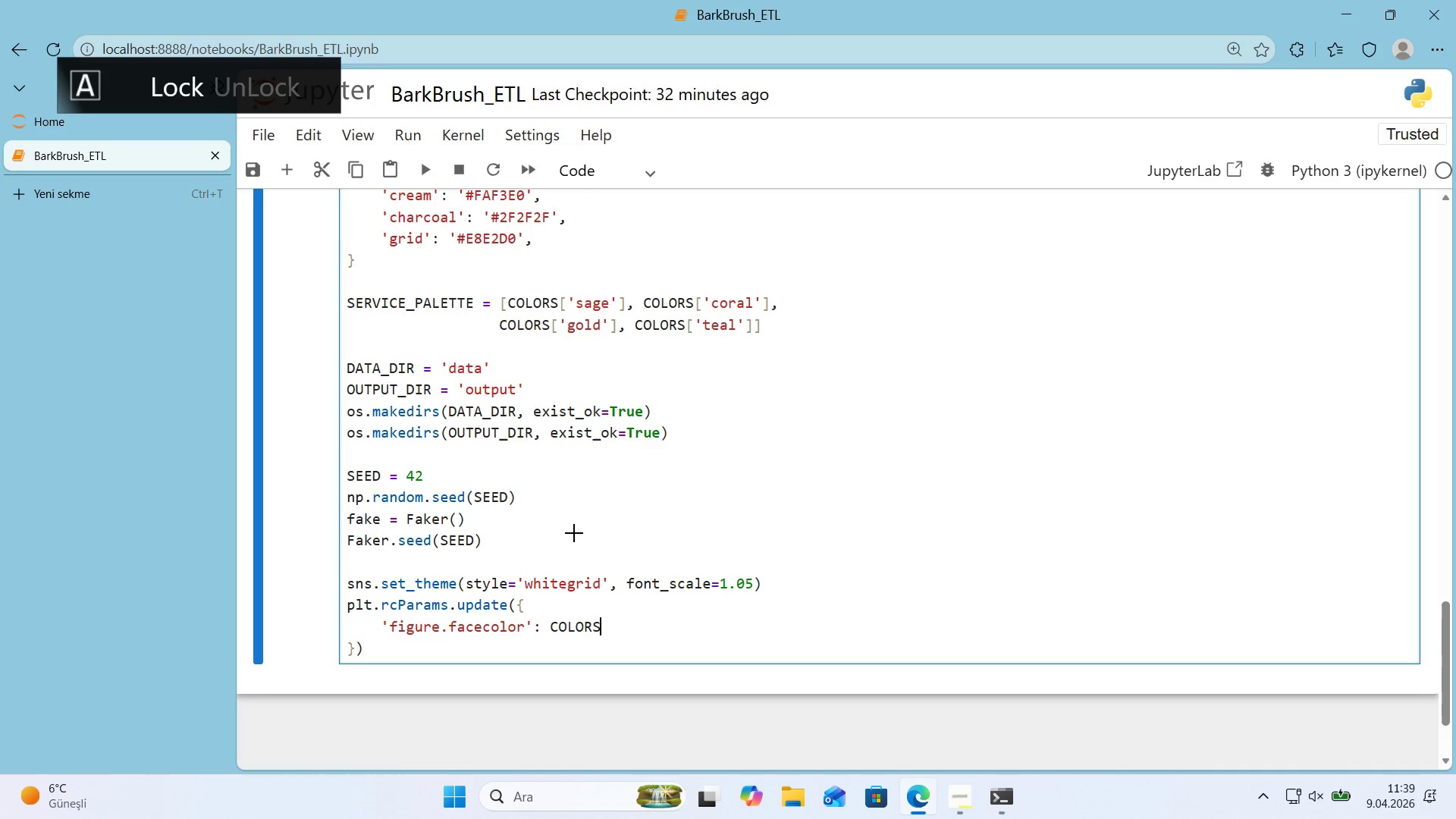 
key(Alt+Control+8)
 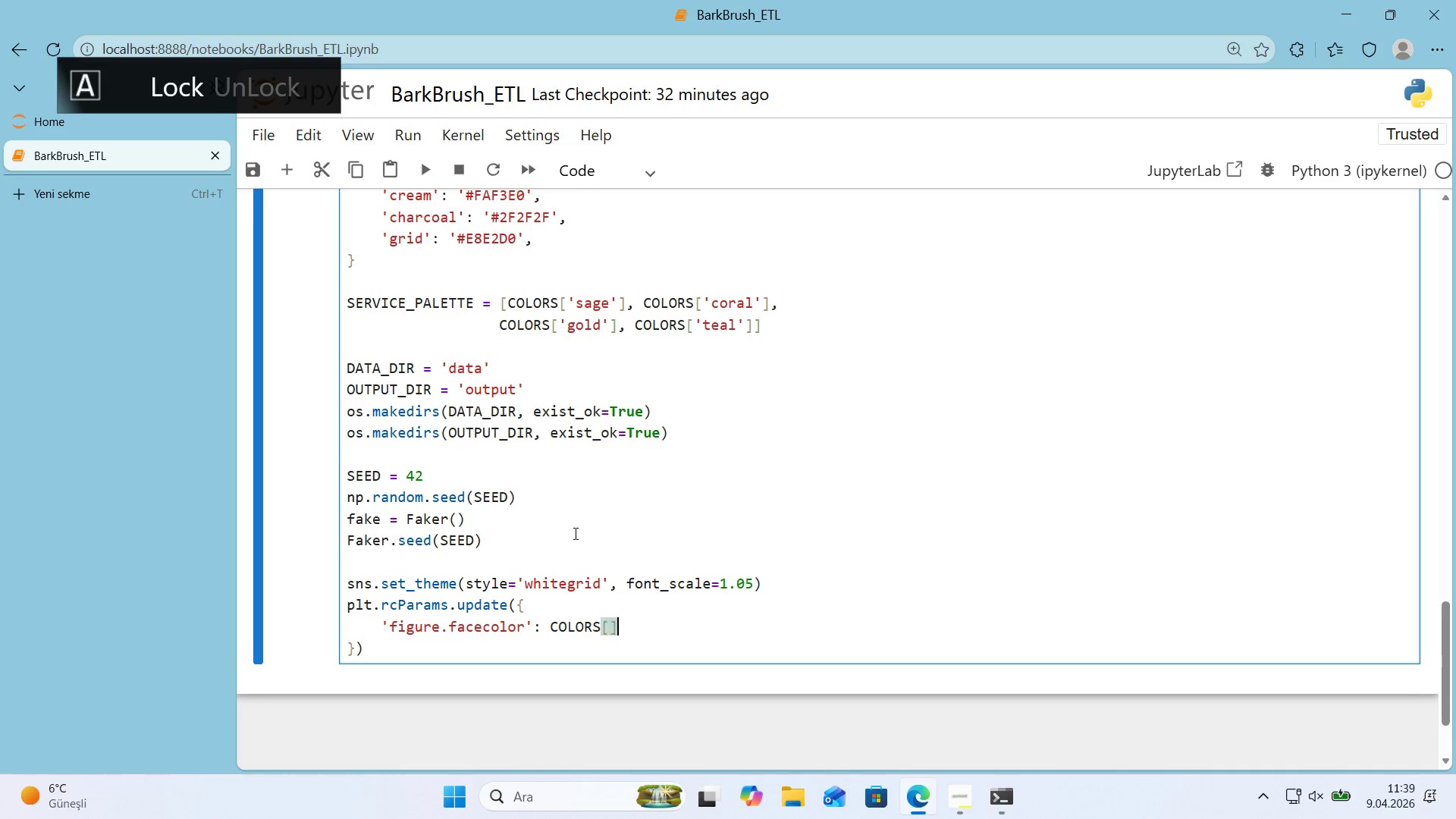 
key(Alt+Control+9)
 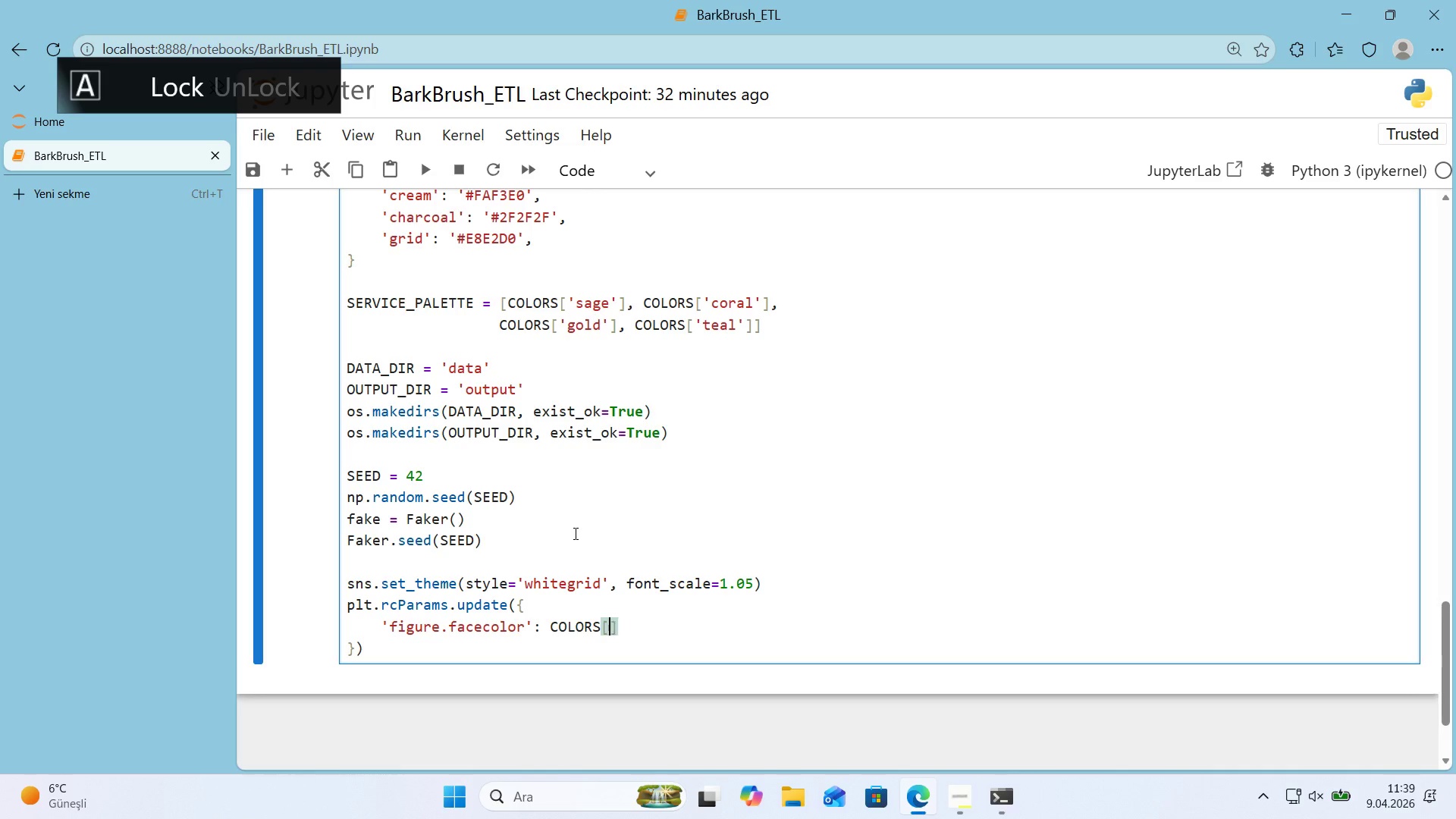 
key(ArrowLeft)
 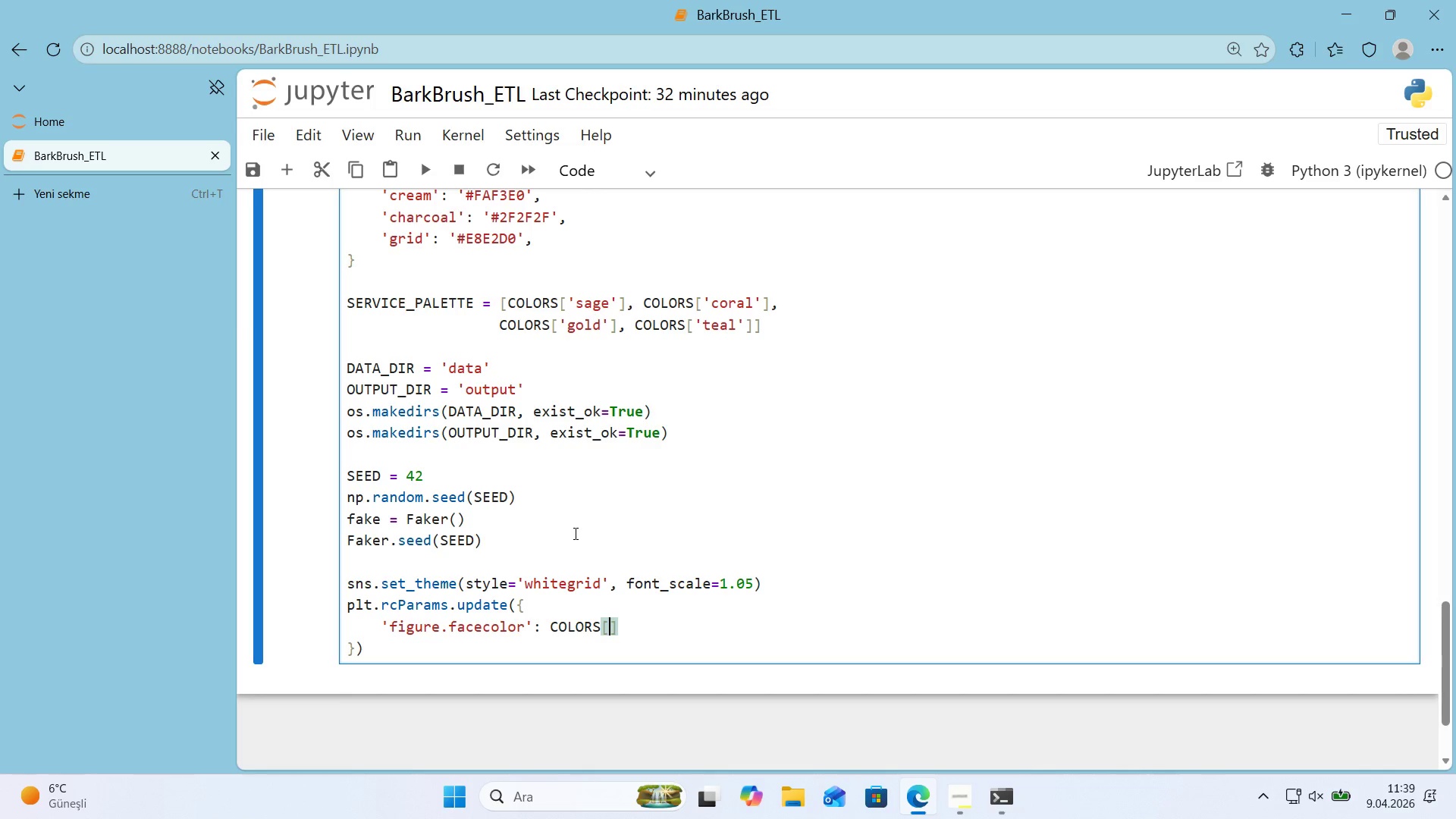 
type(@@)
 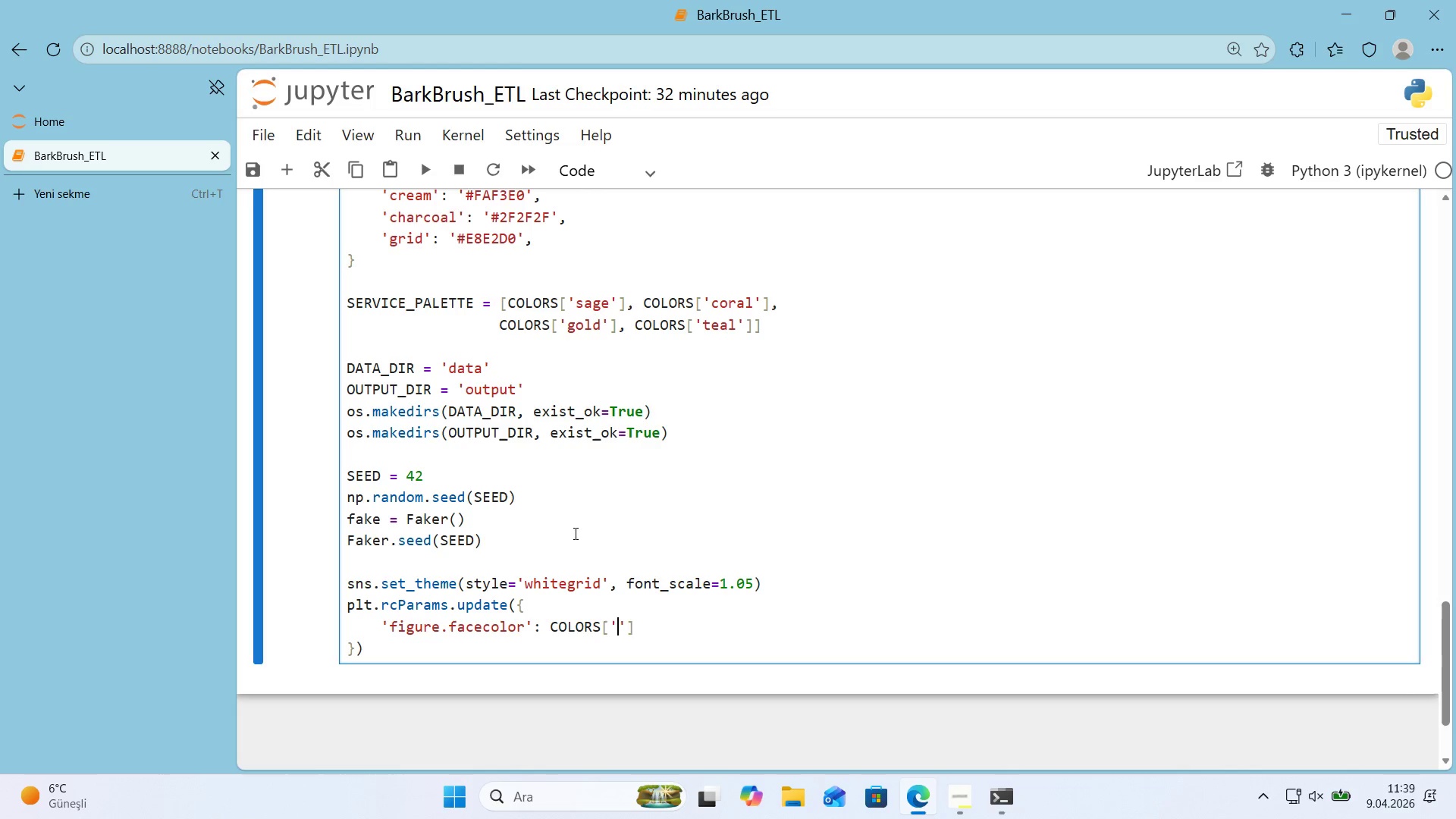 
key(ArrowLeft)
 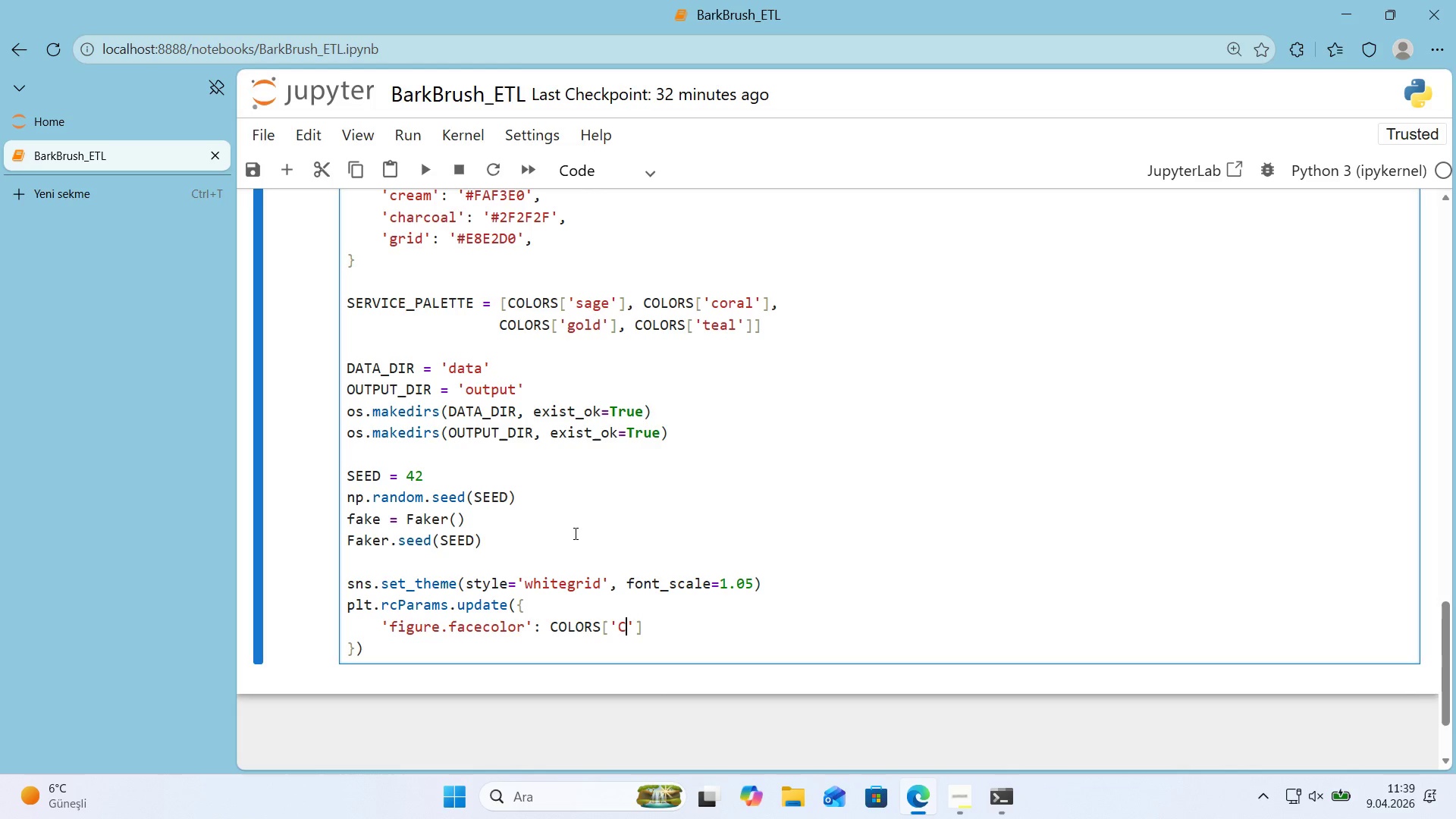 
type(CRE)
key(Backspace)
key(Backspace)
key(Backspace)
type(cream)
 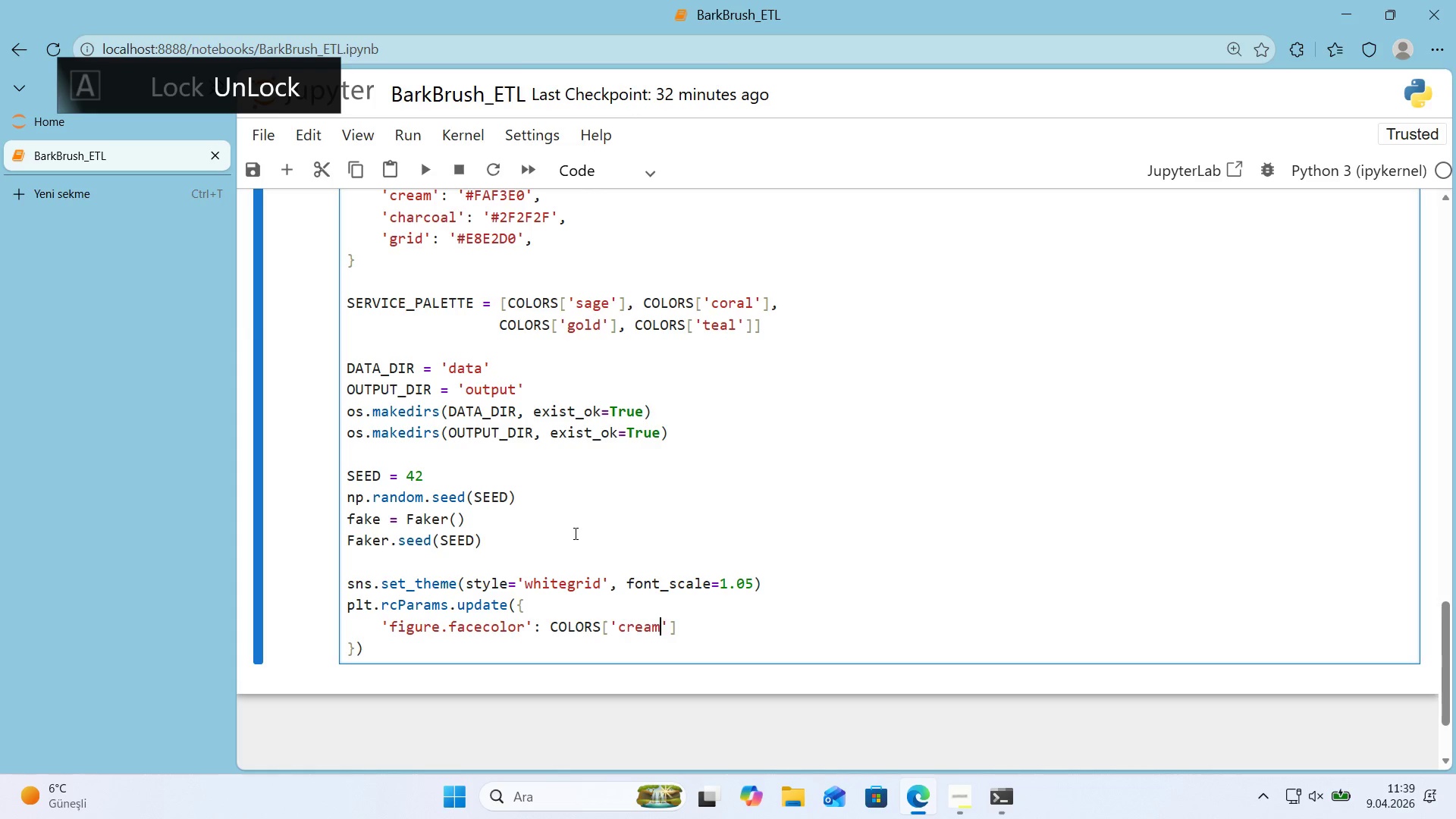 
key(ArrowRight)
 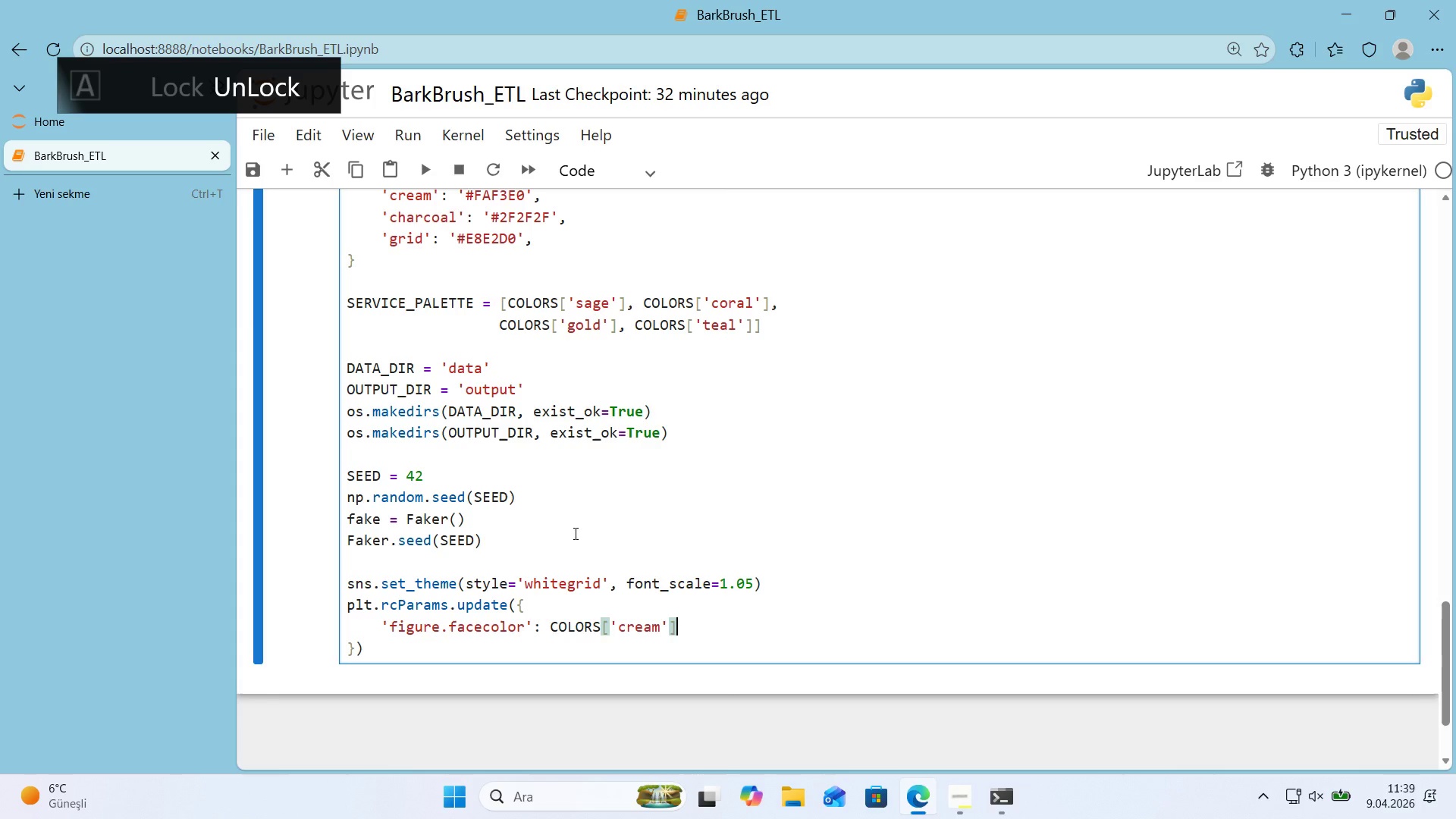 
key(ArrowRight)
 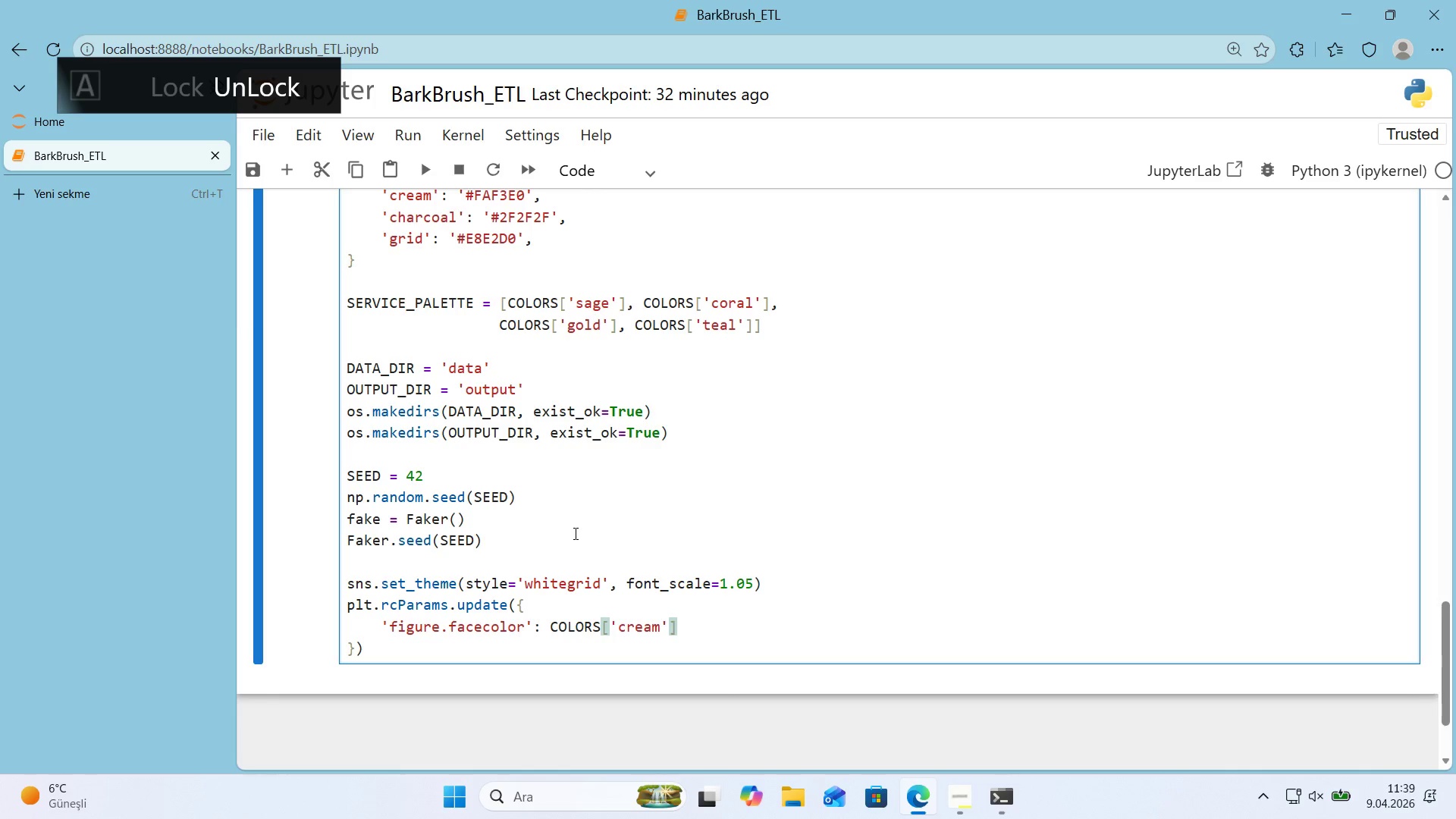 
key(Comma)
 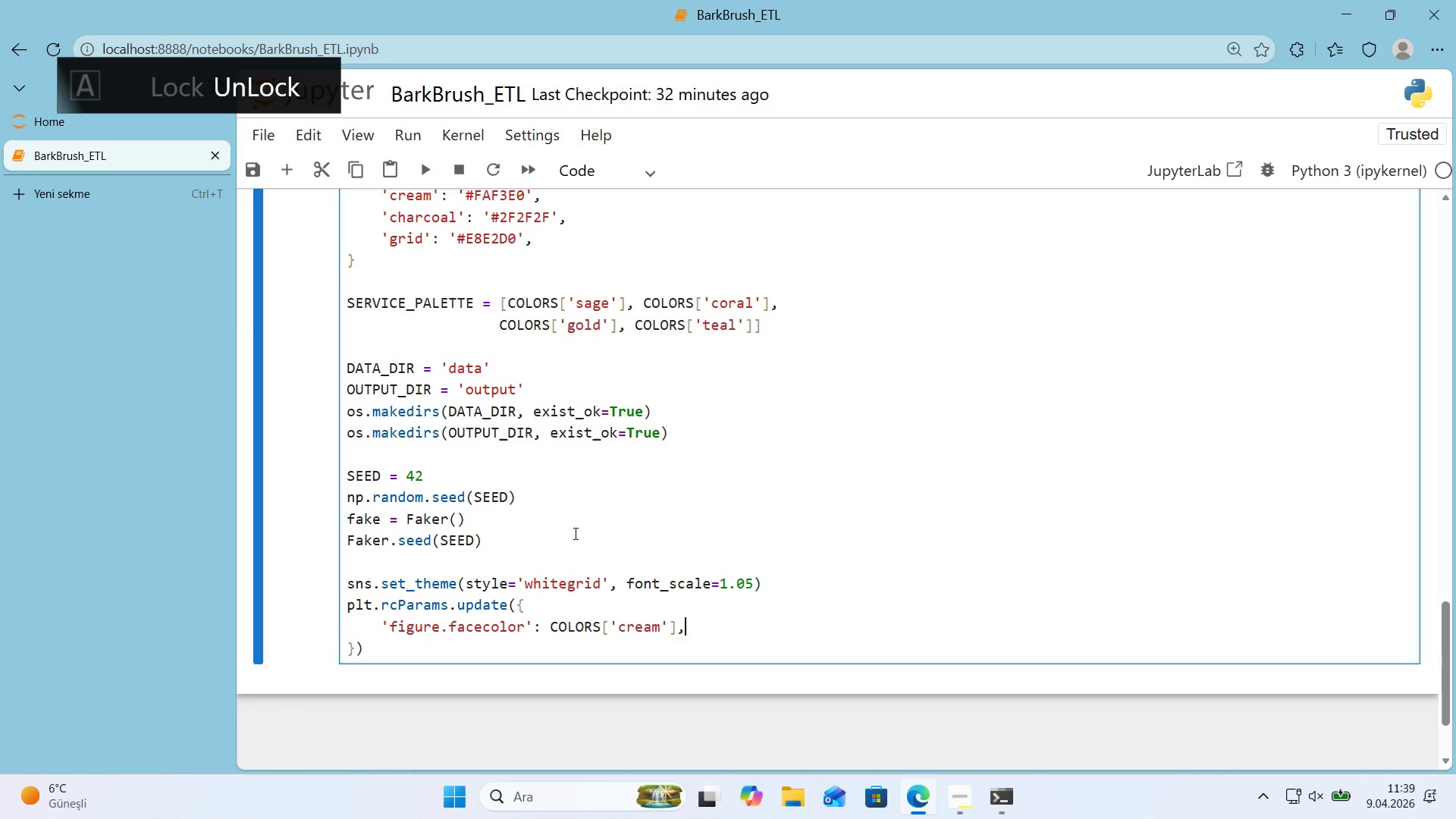 
key(Enter)
 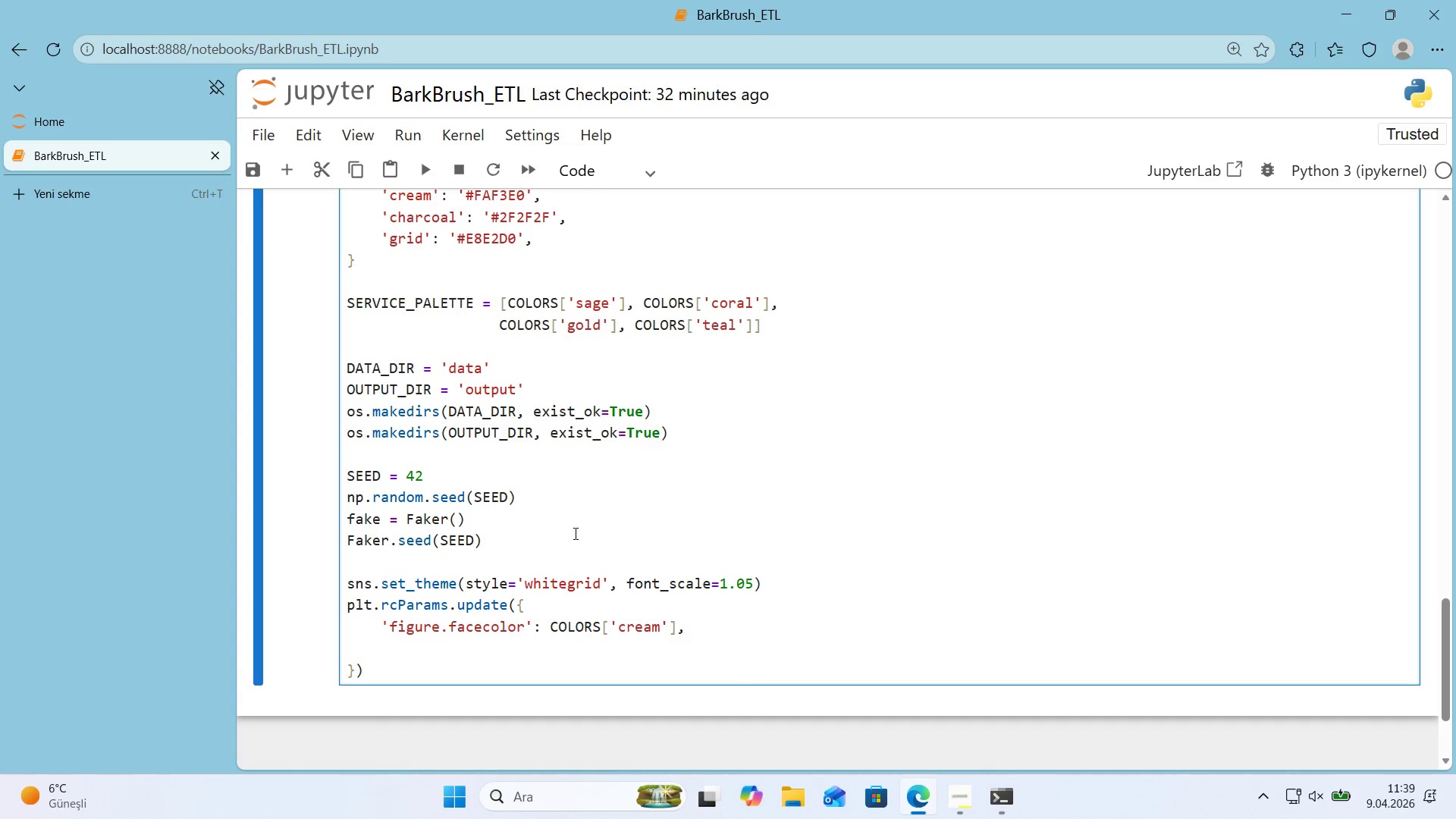 
type(@@)
 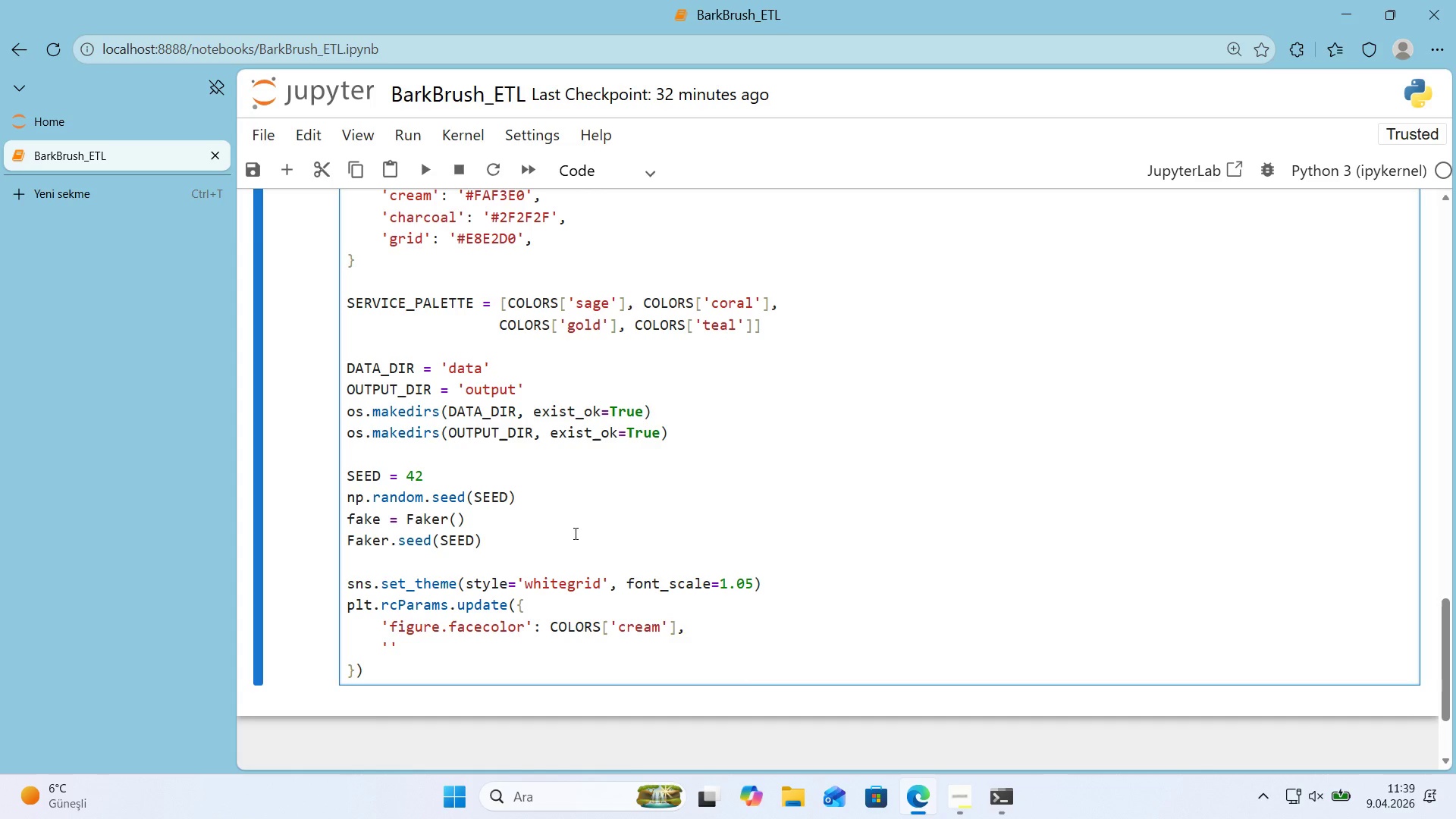 
key(ArrowLeft)
 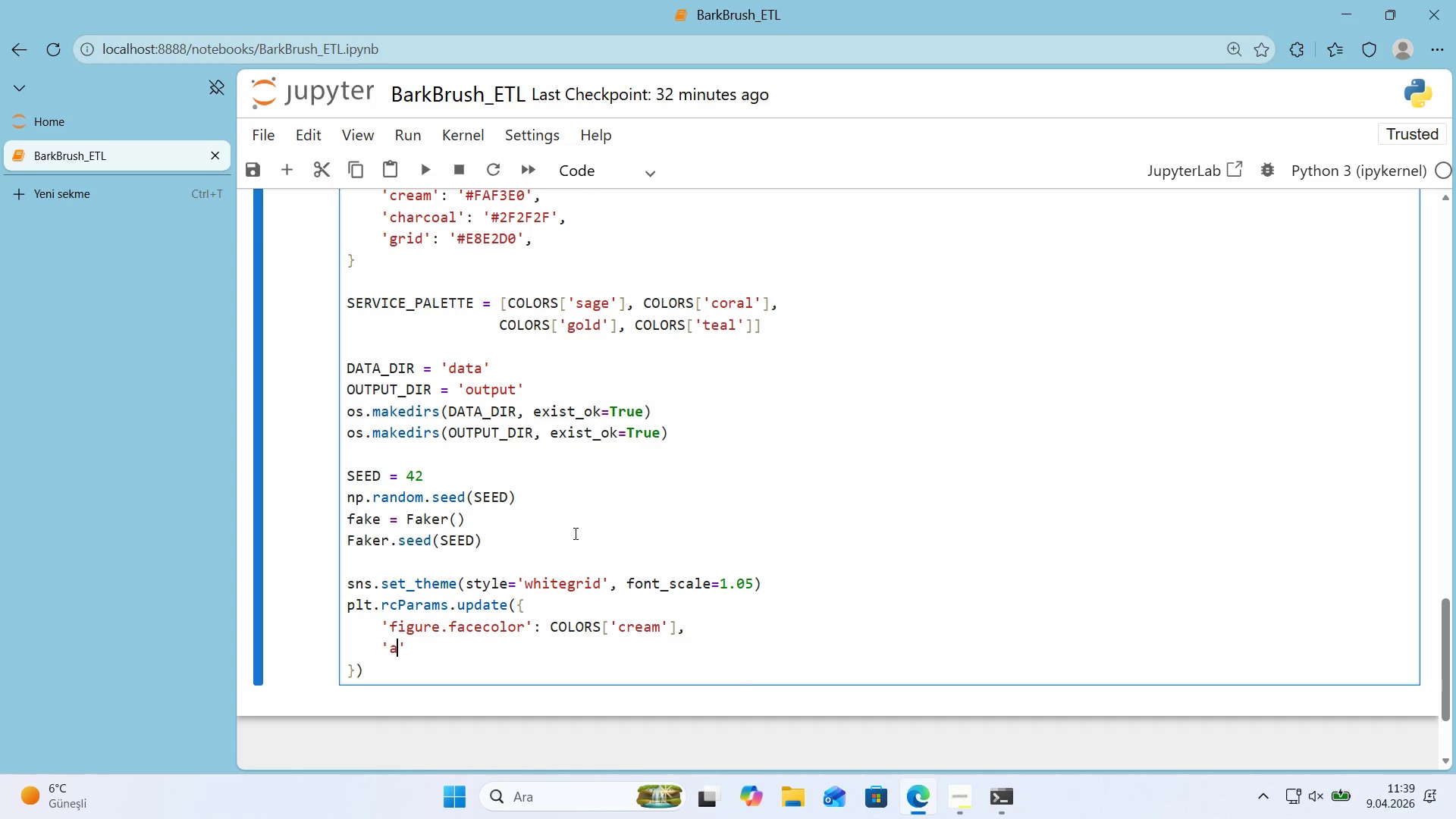 
type(axes.facecolor)
 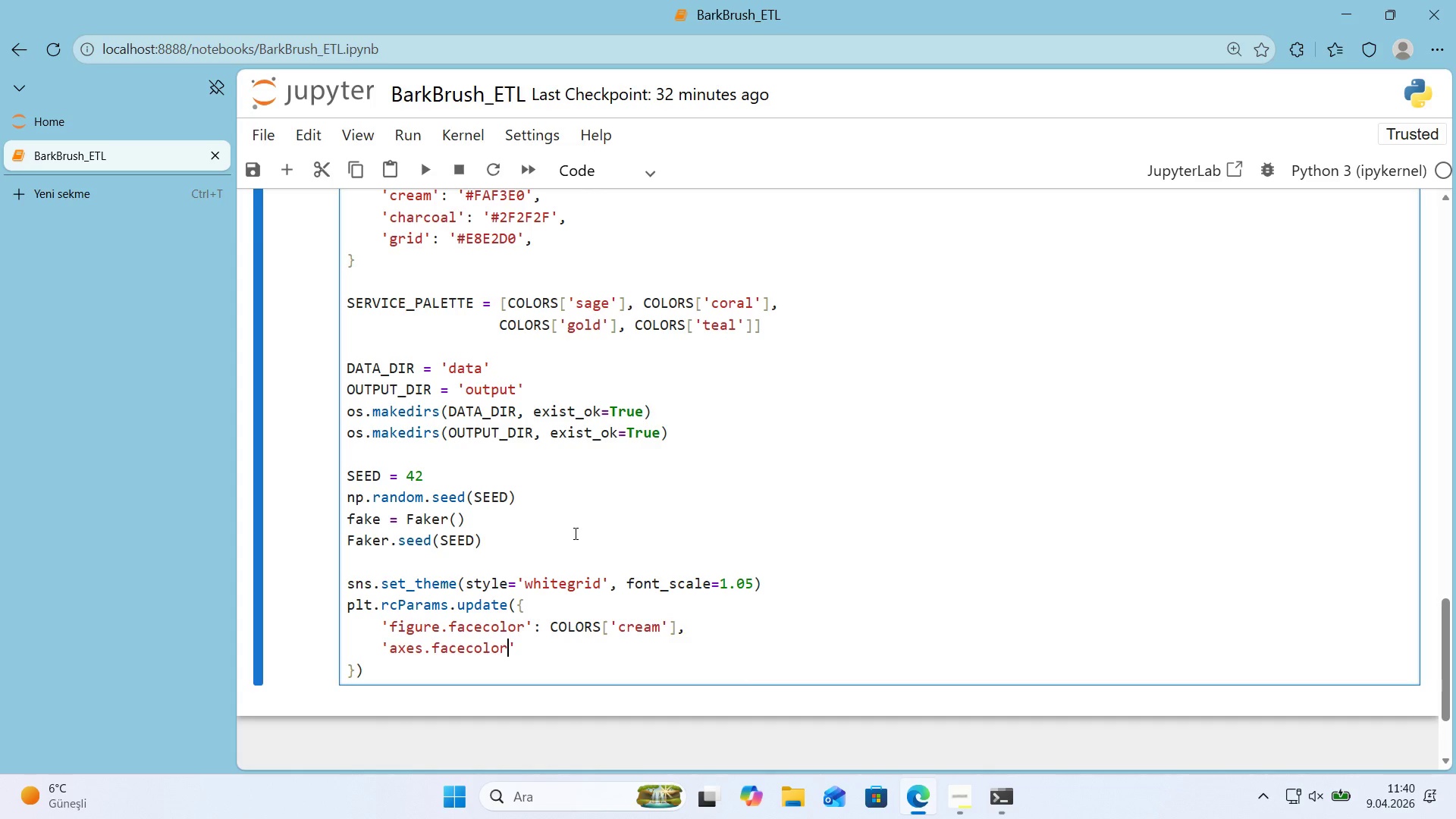 
key(ArrowRight)
 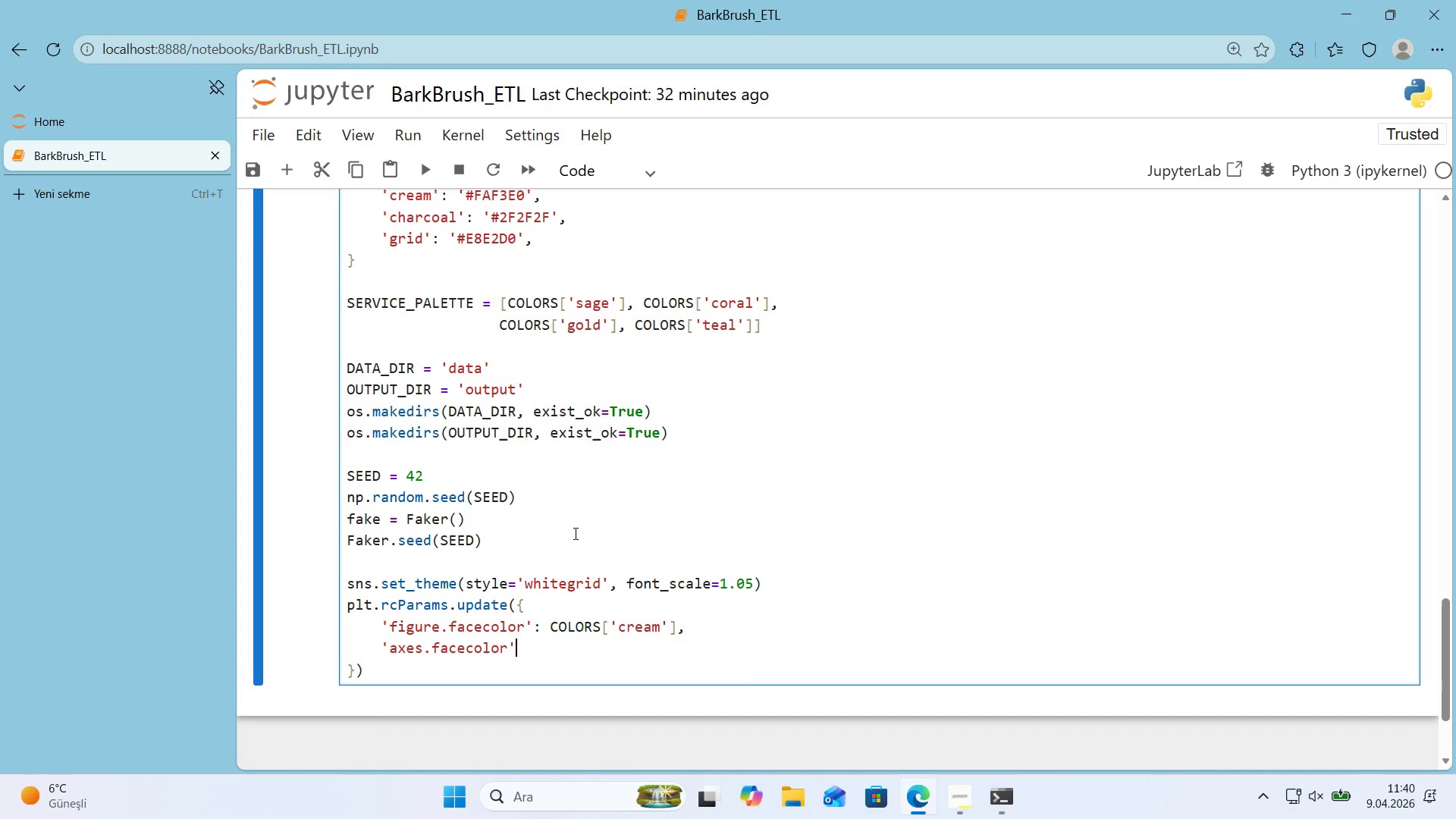 
type(> @@)
 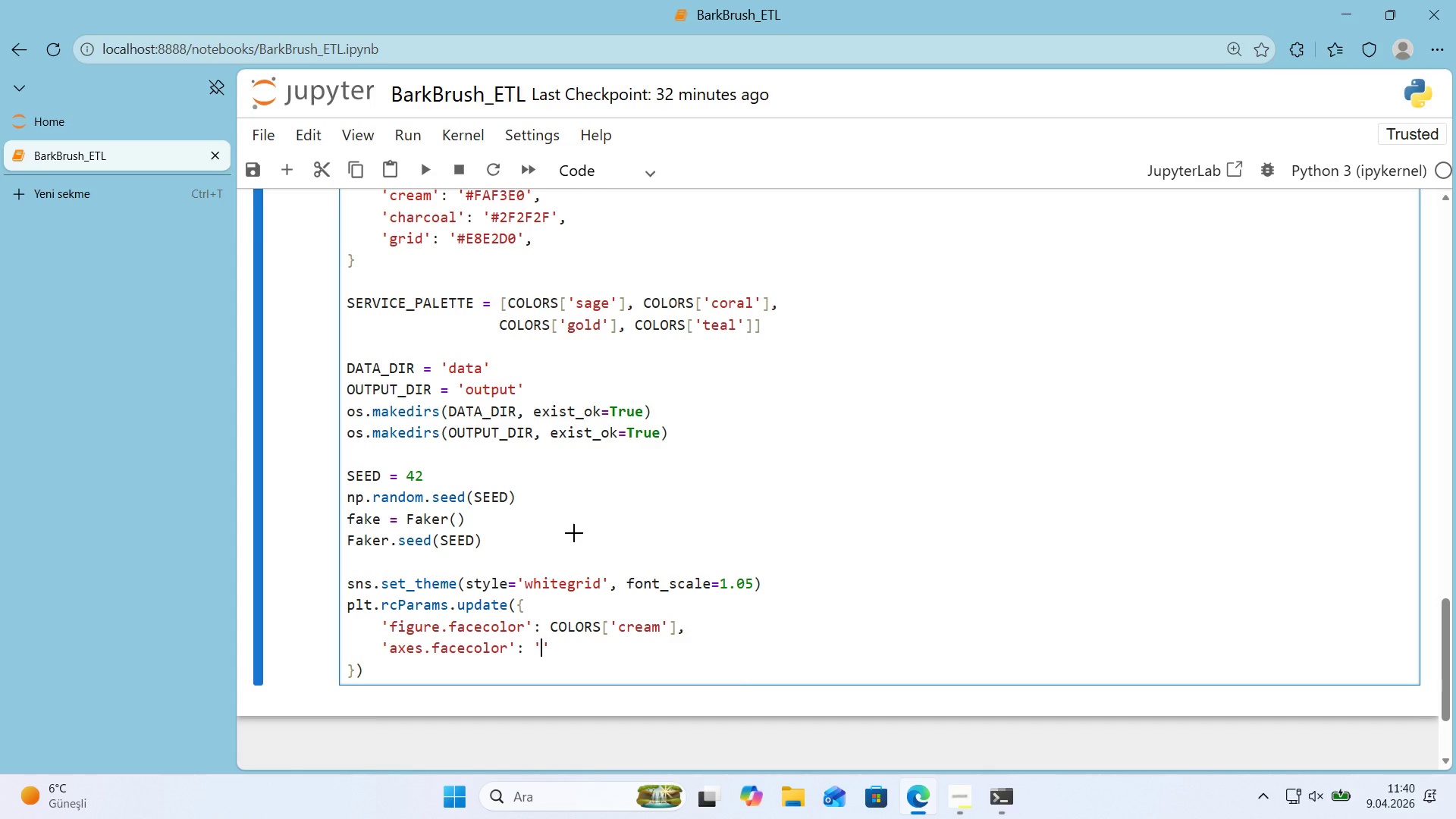 
 